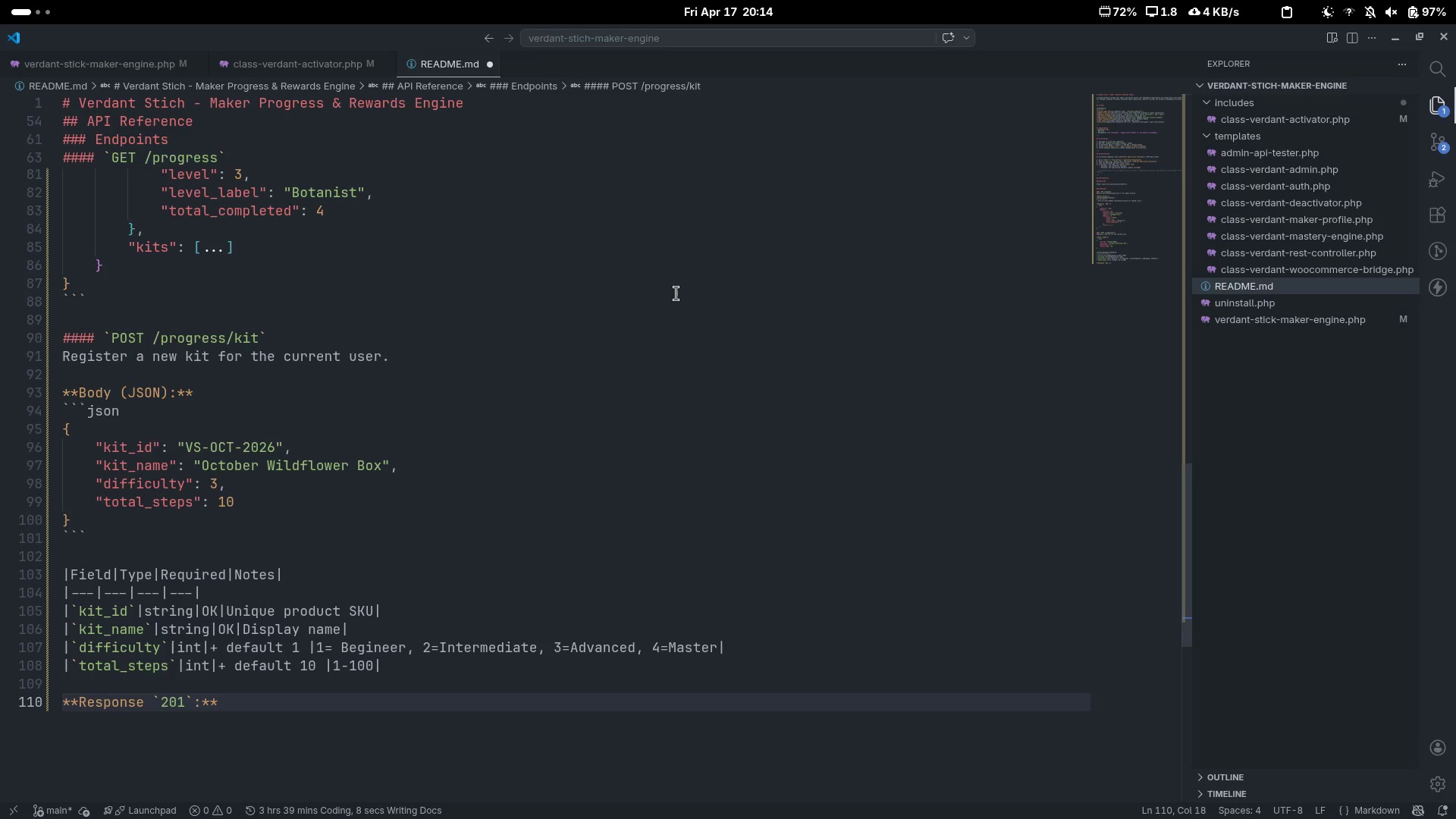 
key(Control+ControlLeft)
 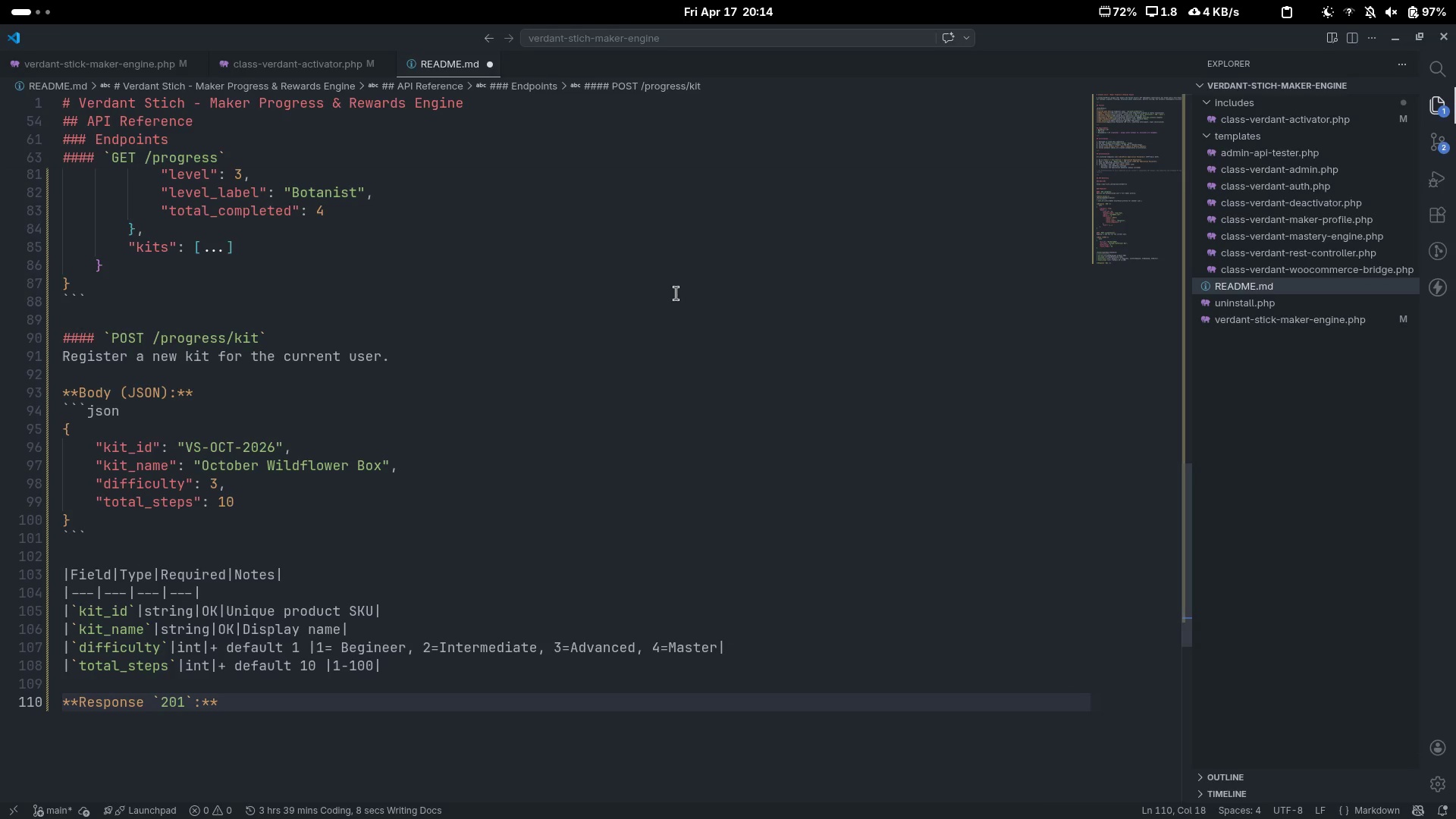 
key(Control+ArrowRight)
 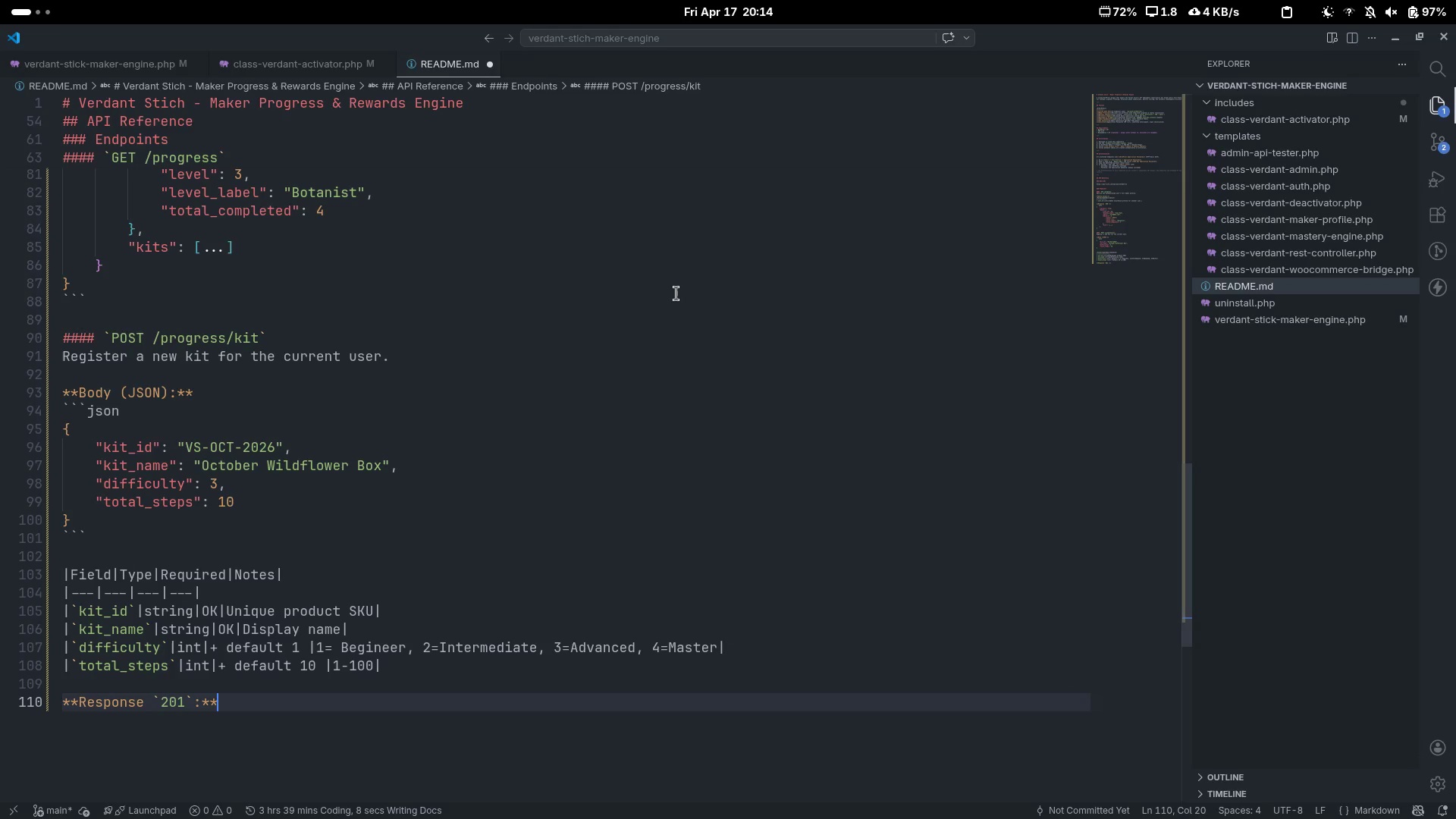 
type( Created kit object. )
 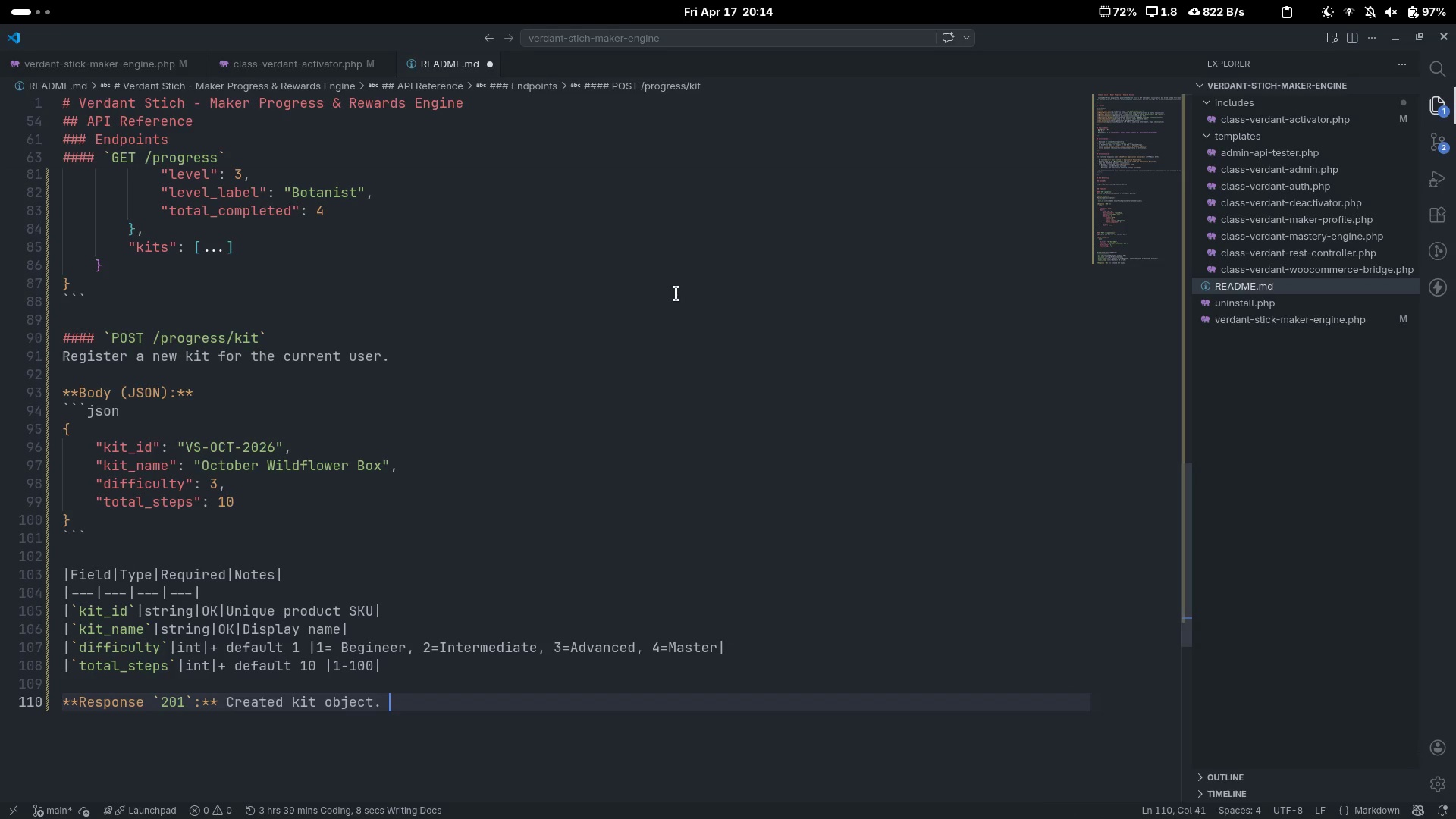 
key(Enter)
 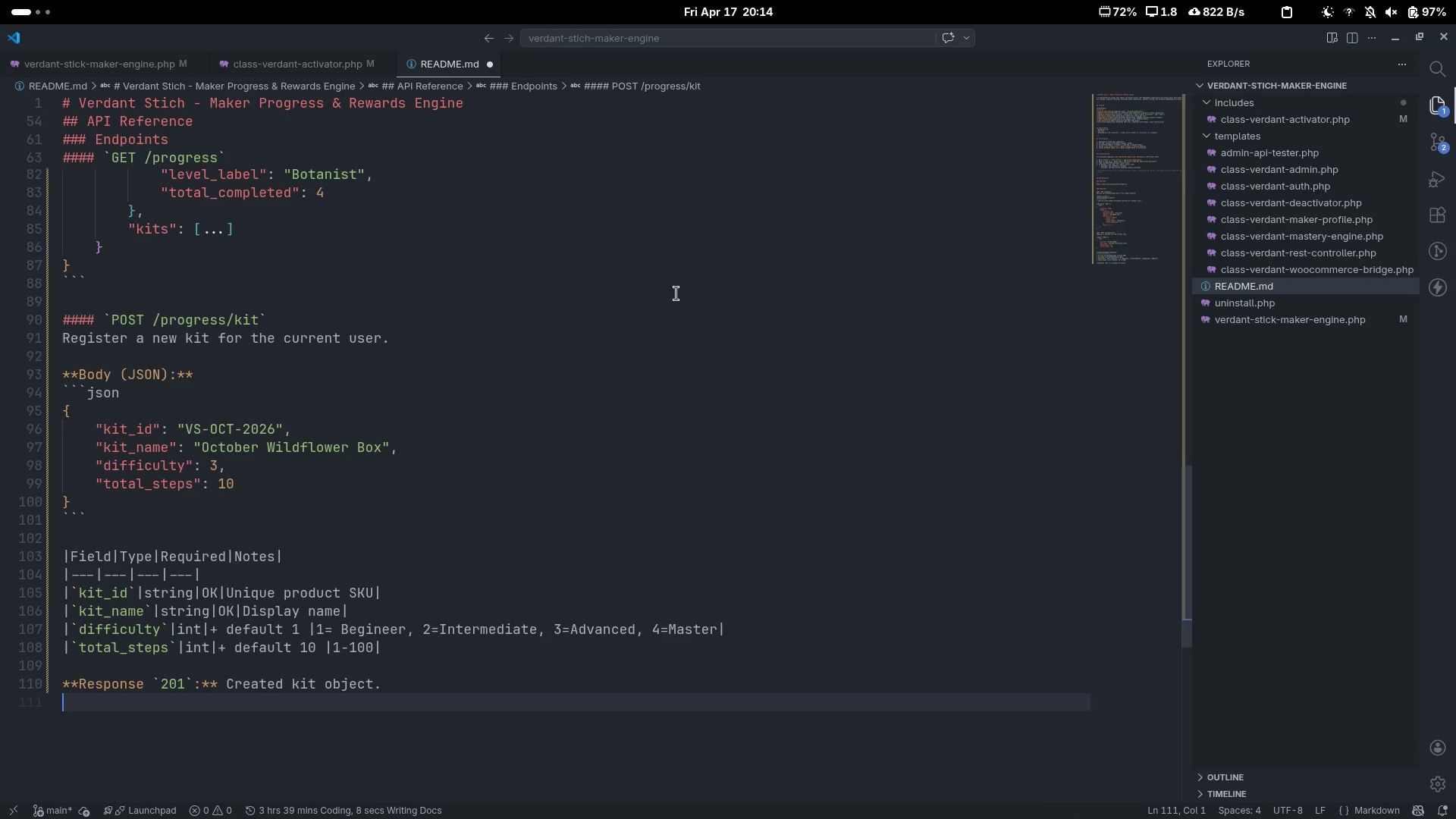 
key(Enter)
 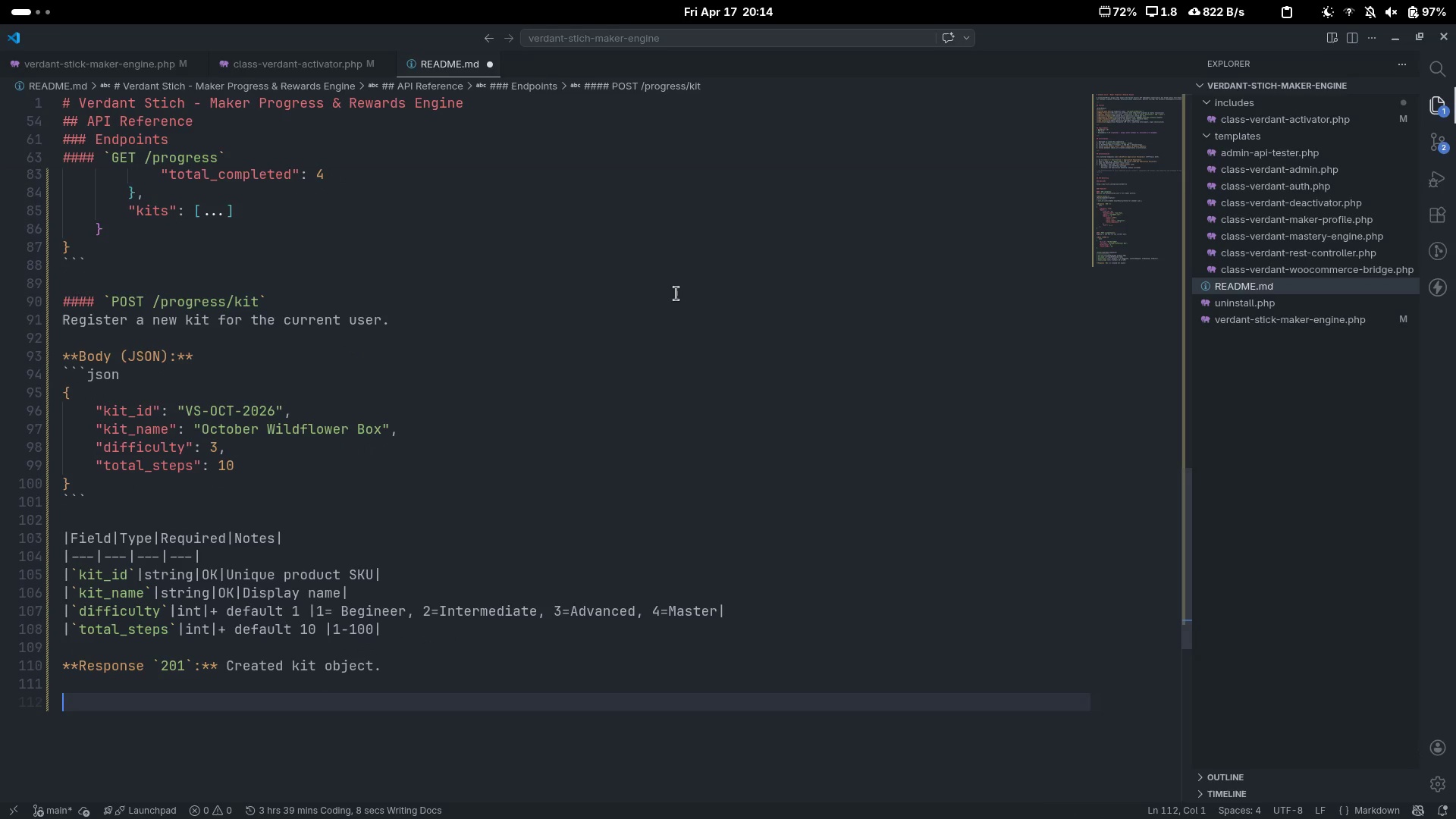 
key(Shift+Minus)
 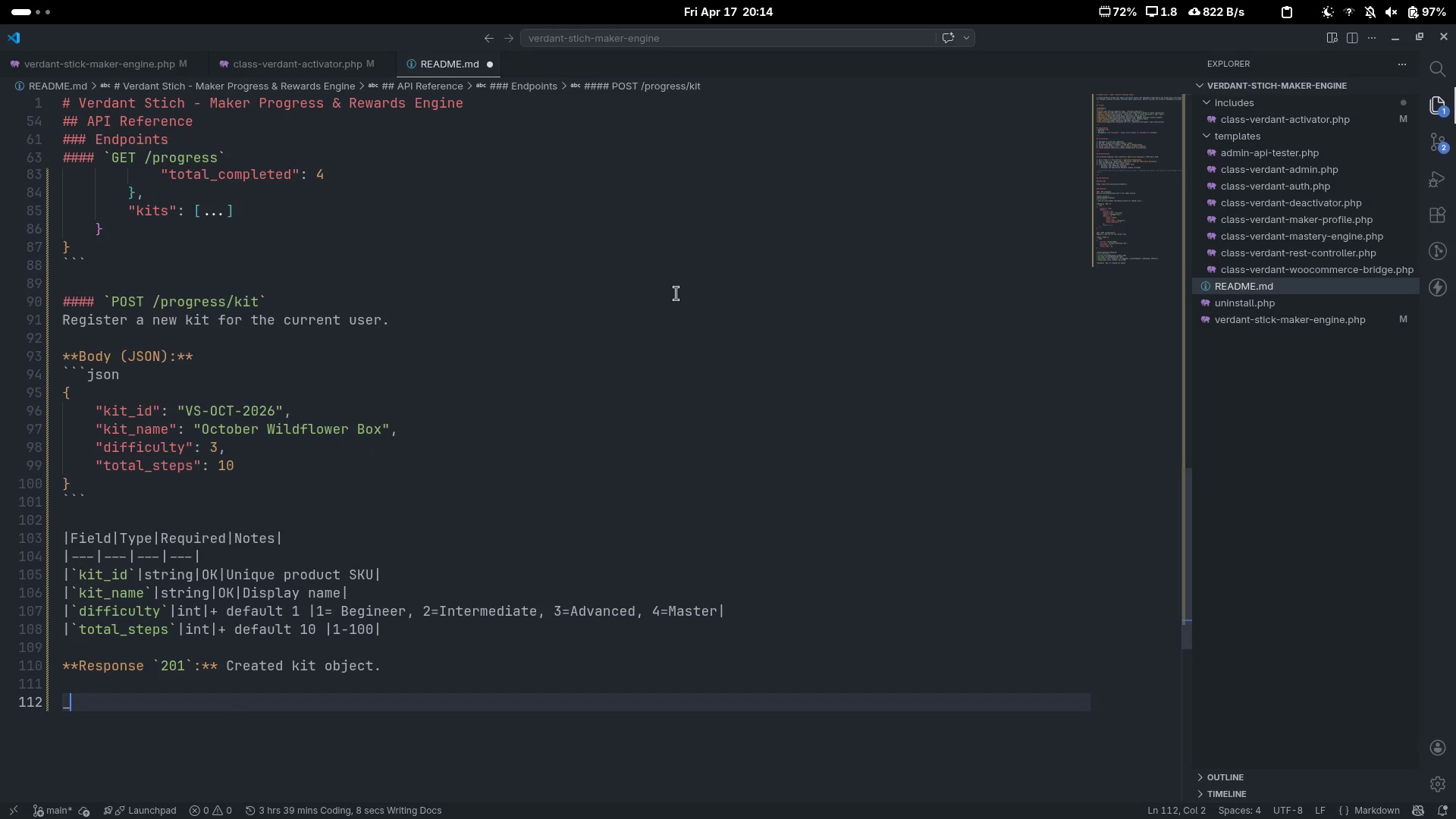 
key(Backspace)
 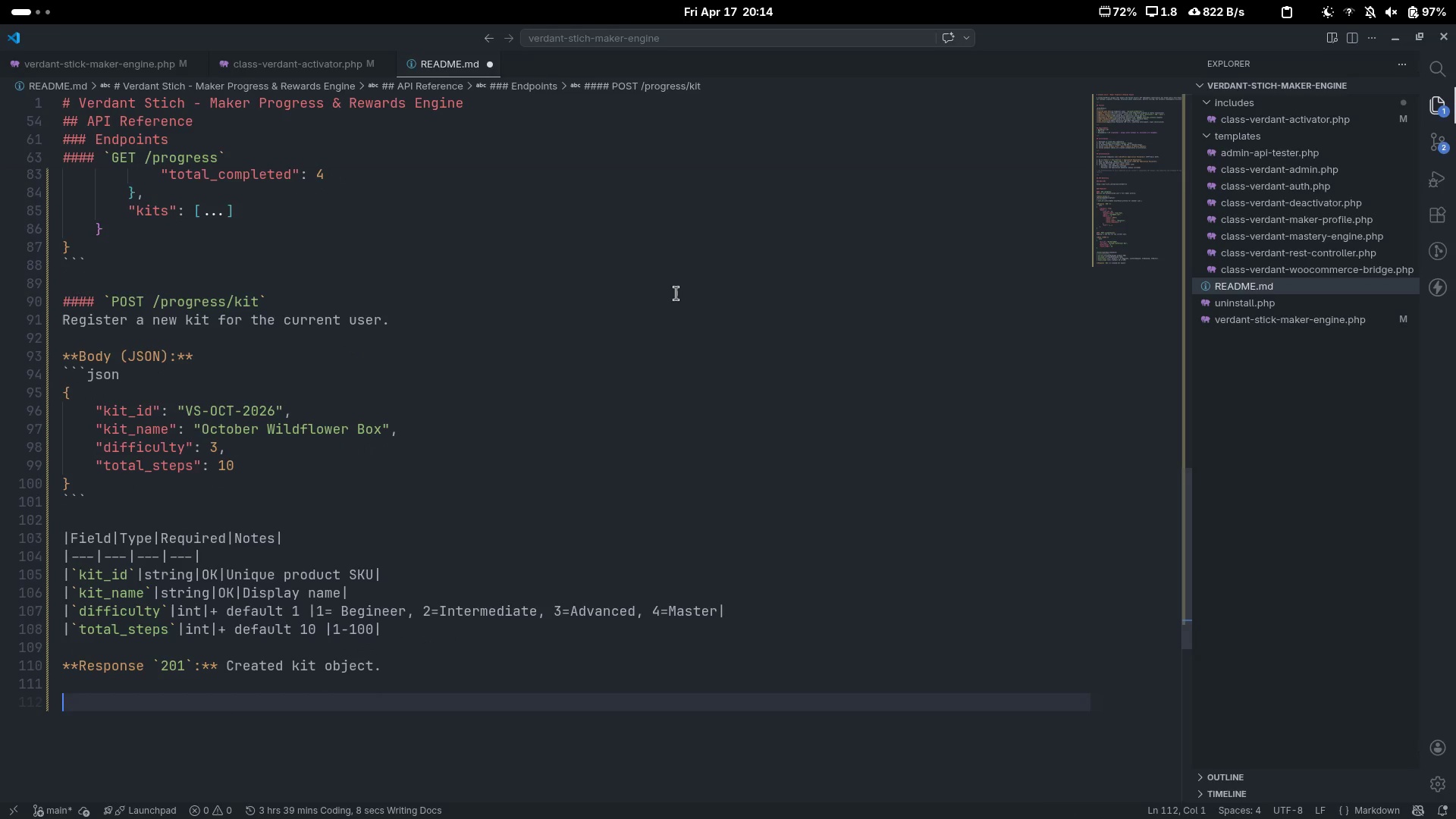 
key(Minus)
 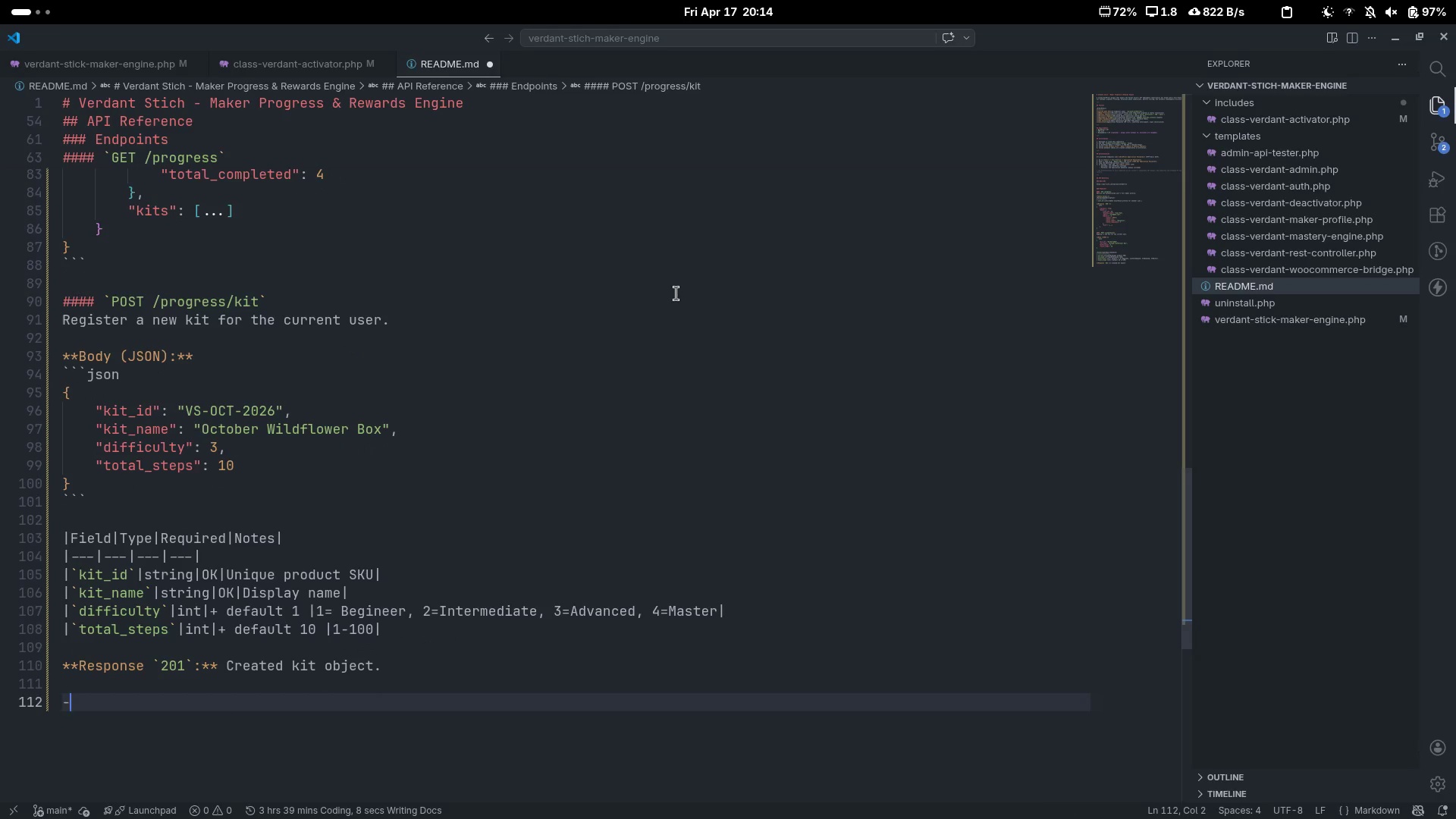 
key(Minus)
 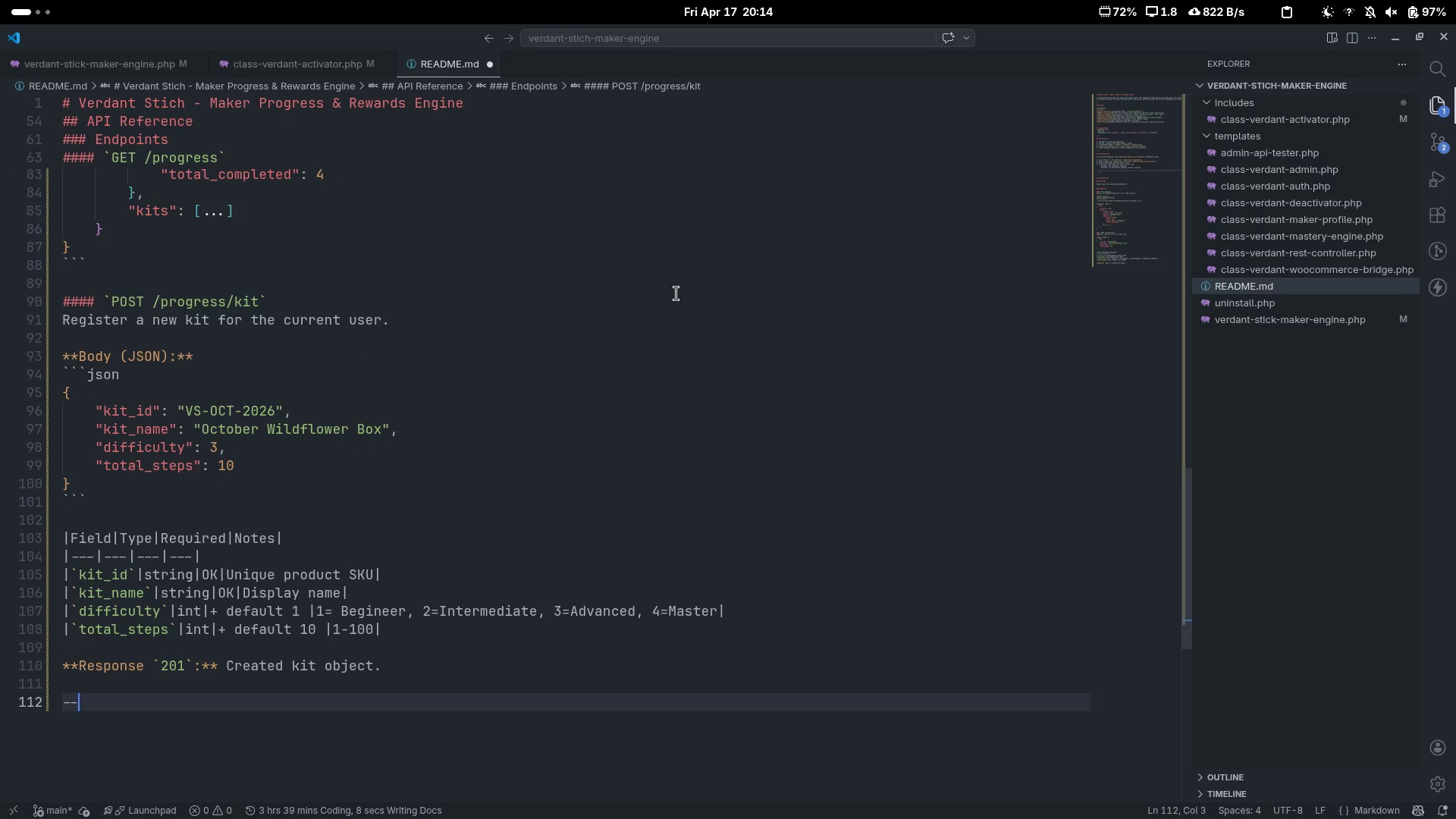 
key(Minus)
 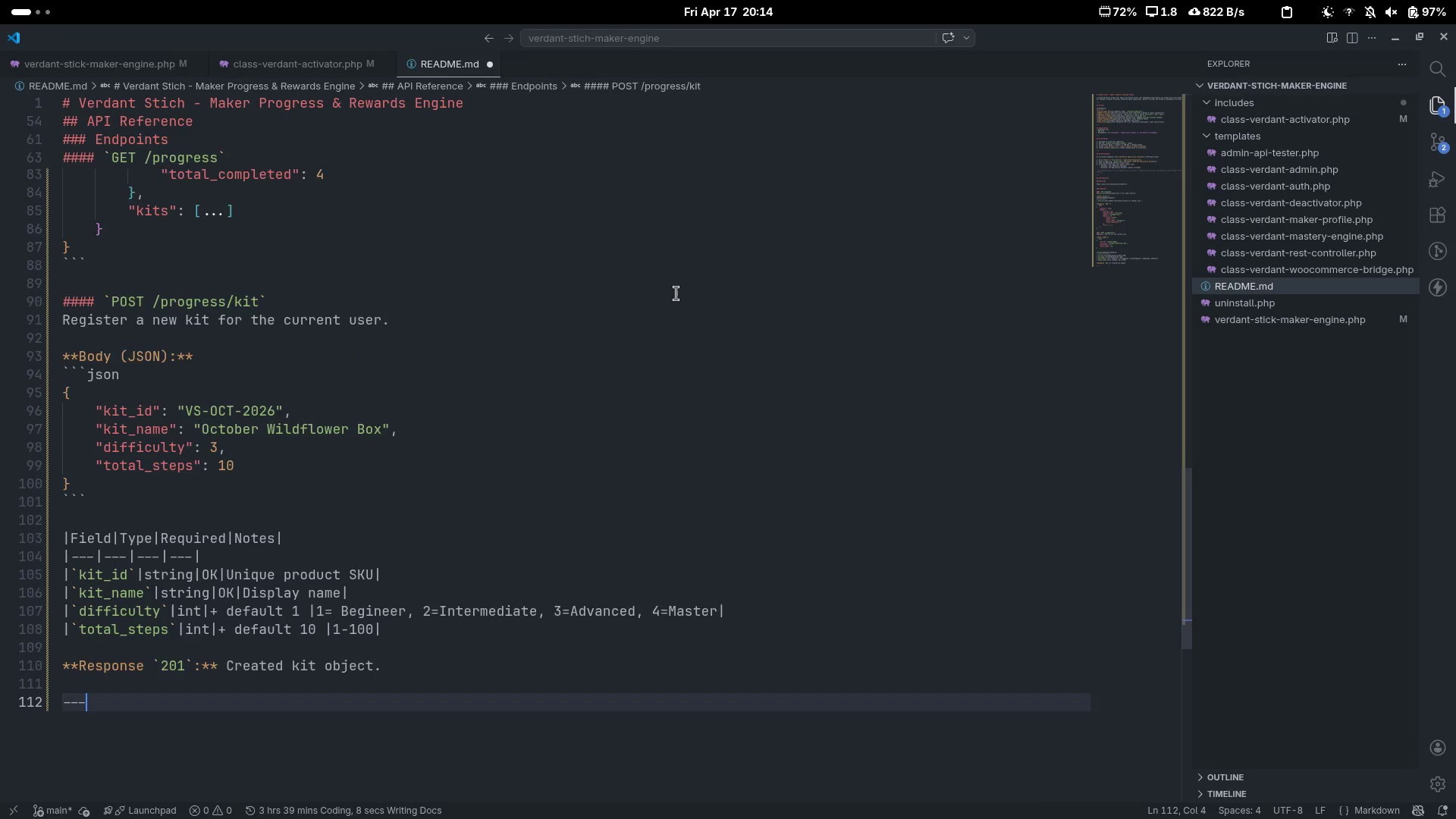 
key(Enter)
 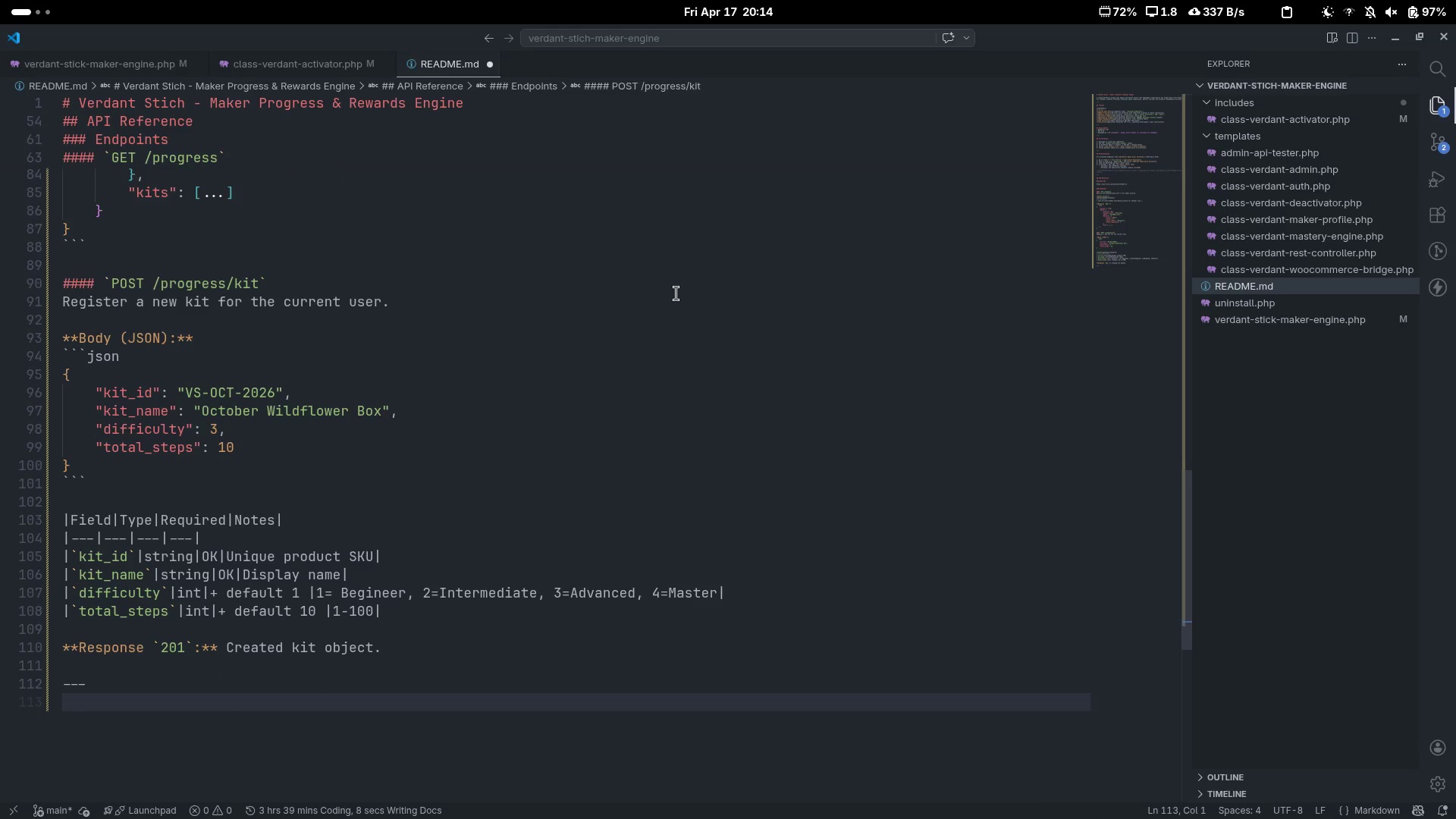 
key(Enter)
 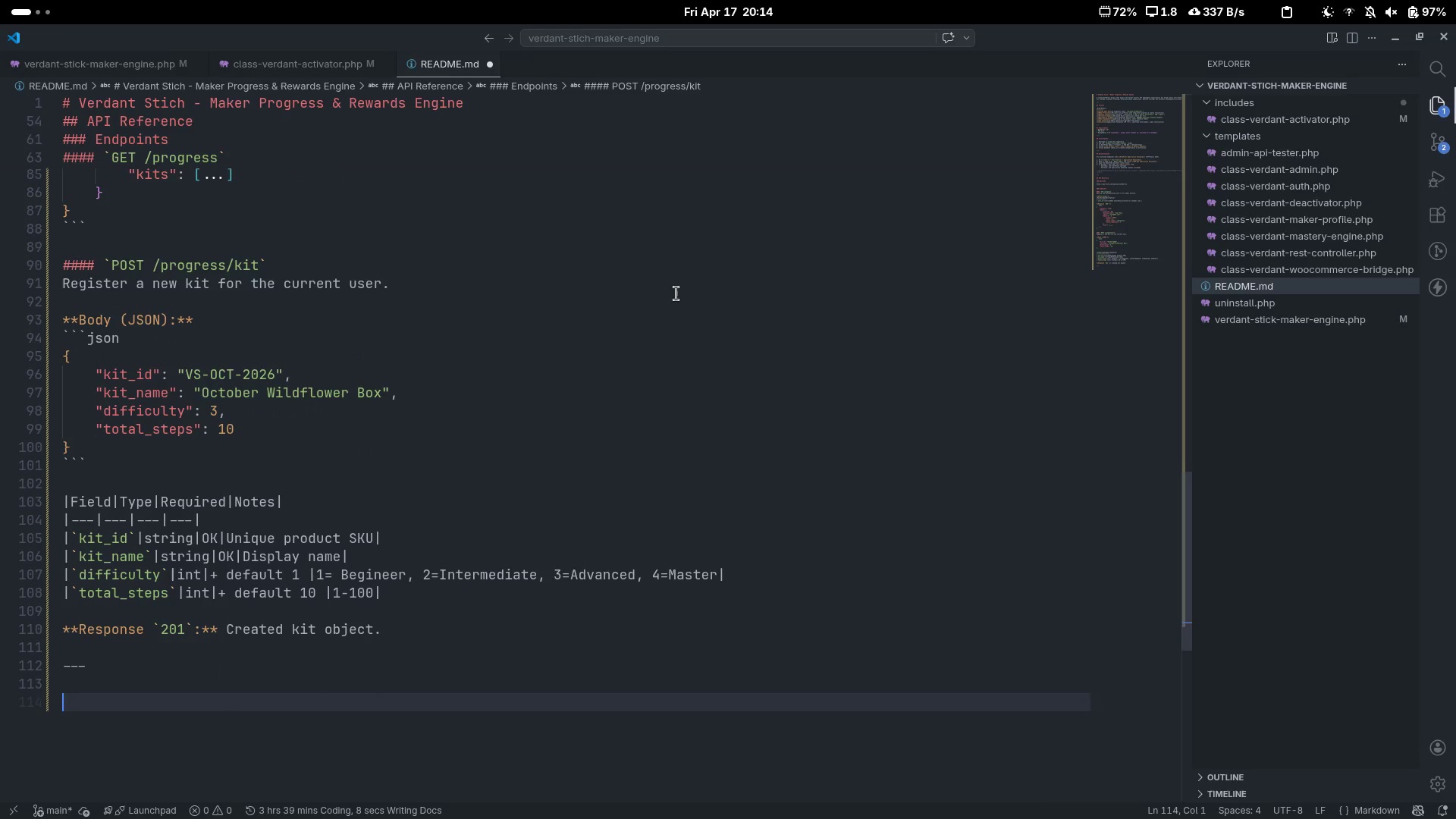 
type(#### ``)
 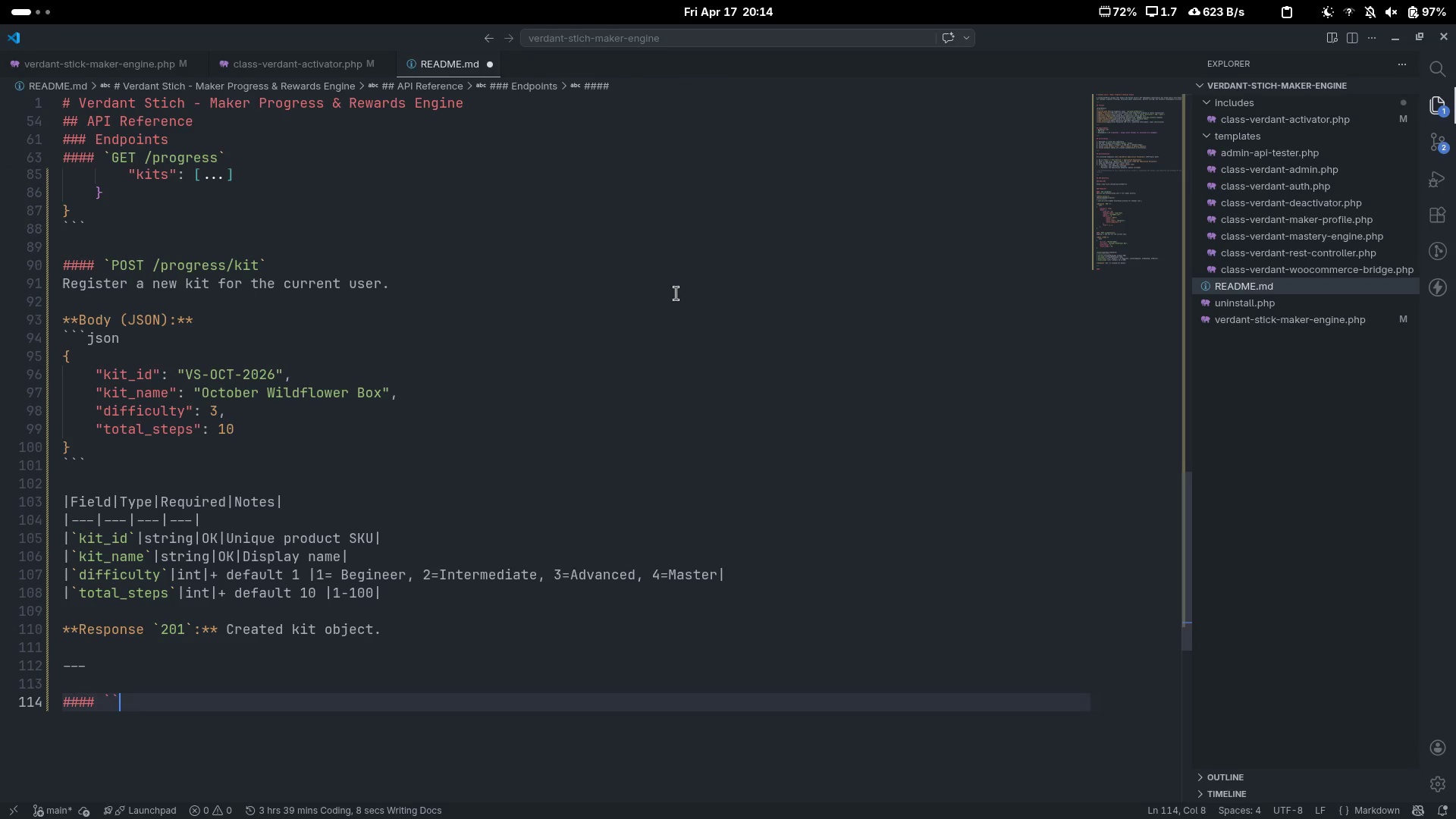 
key(ArrowLeft)
 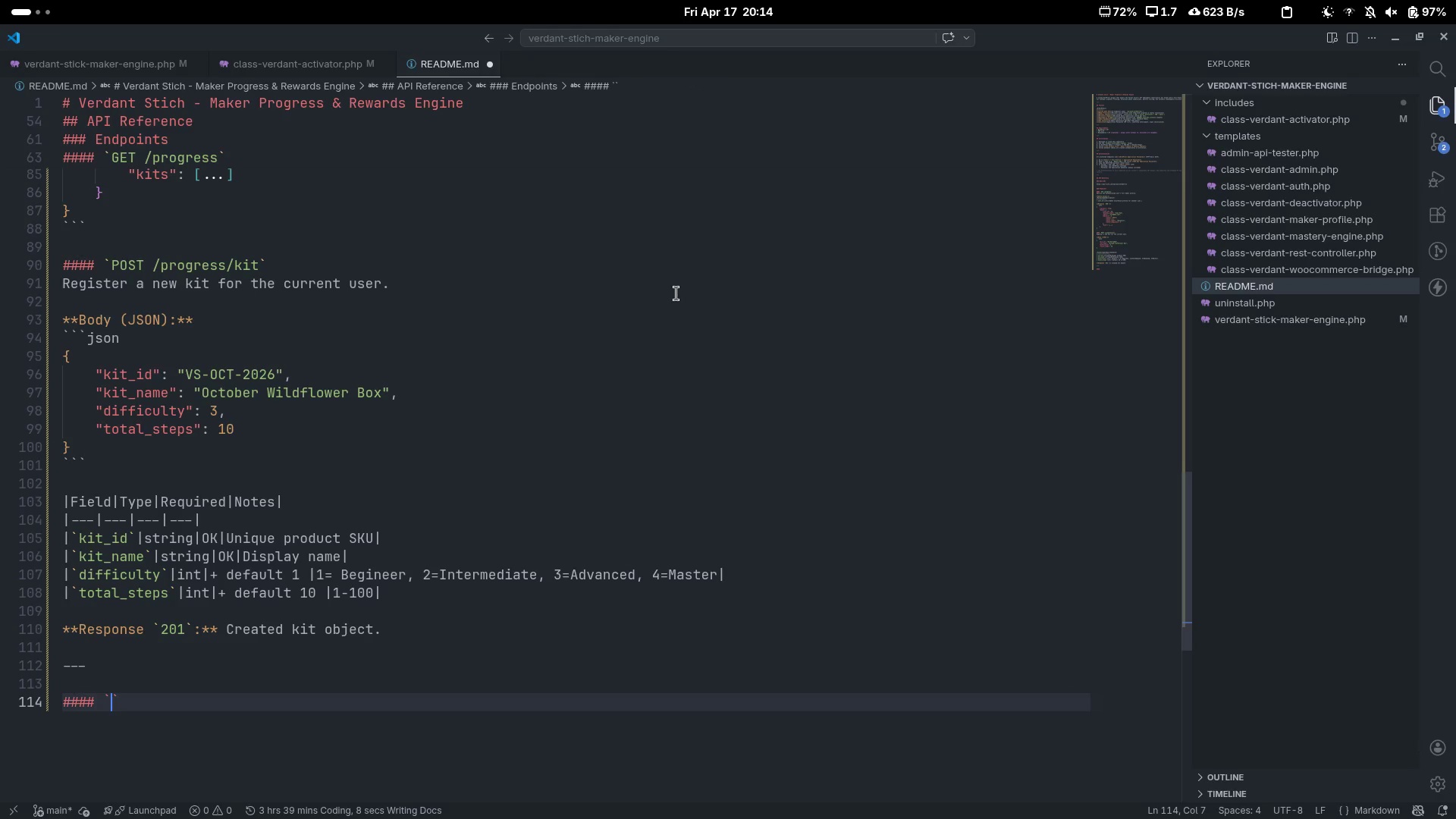 
type(POST / )
key(Backspace)
type(progress/{})
 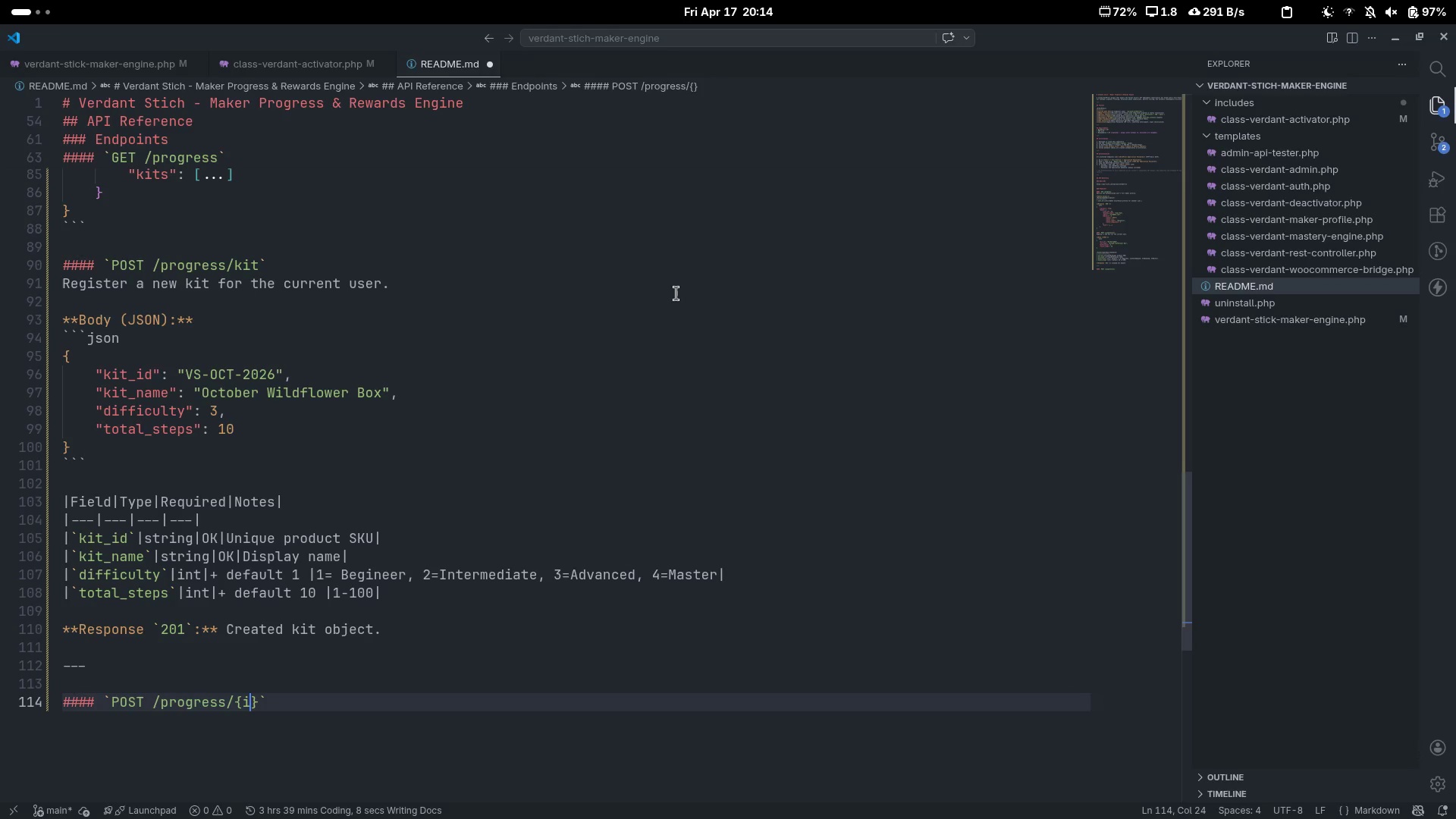 
 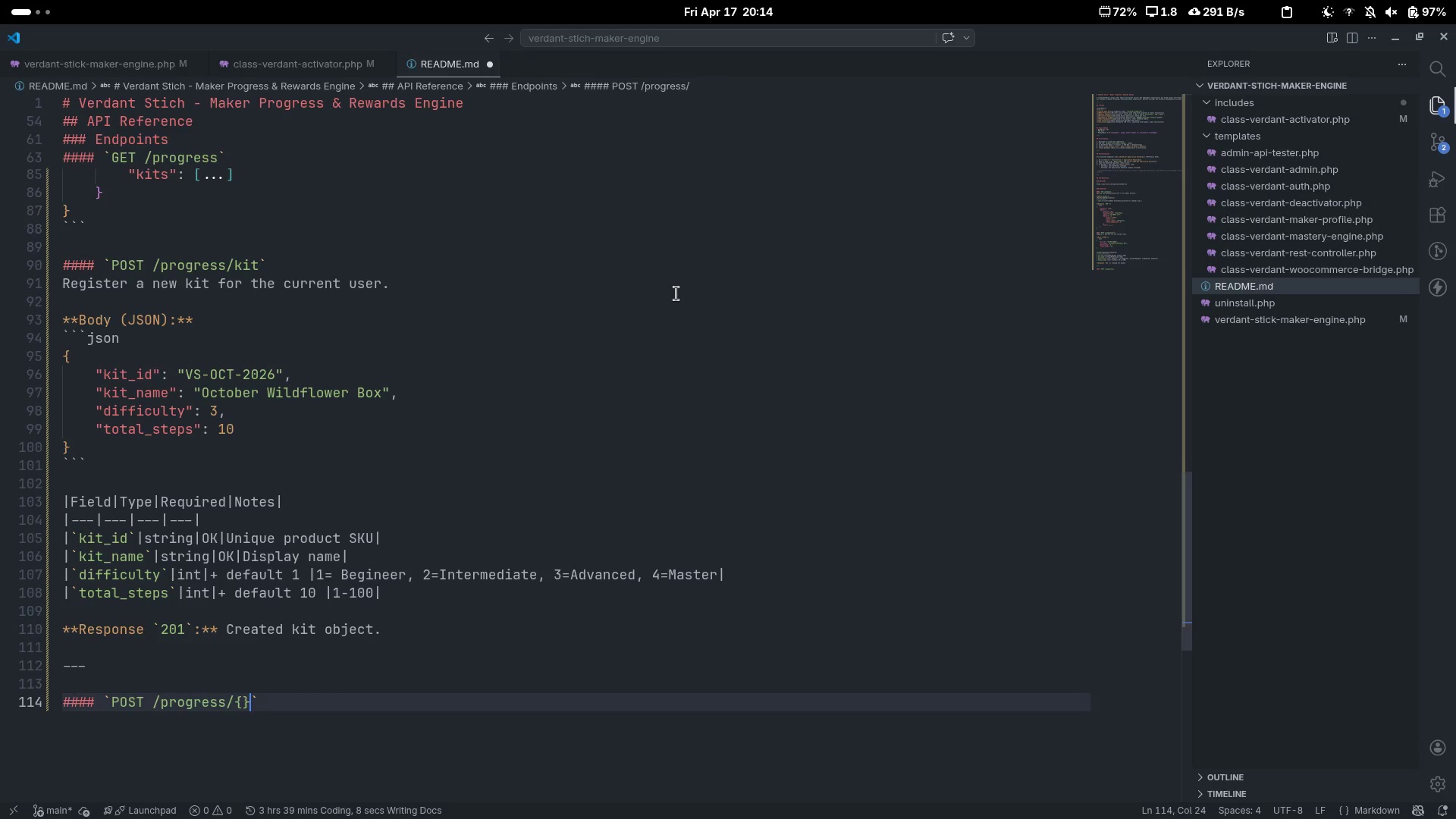 
key(ArrowLeft)
 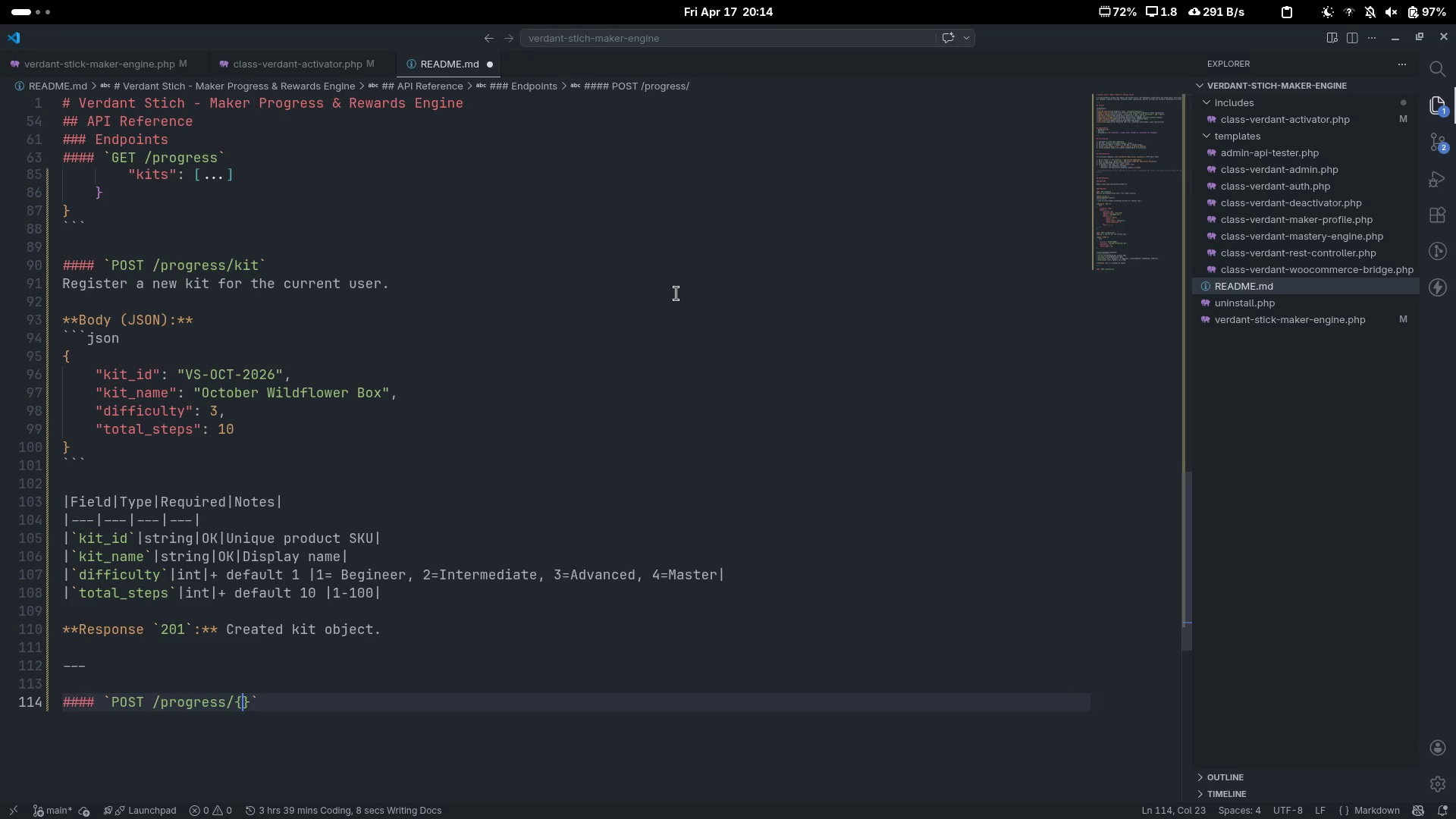 
type(id)
 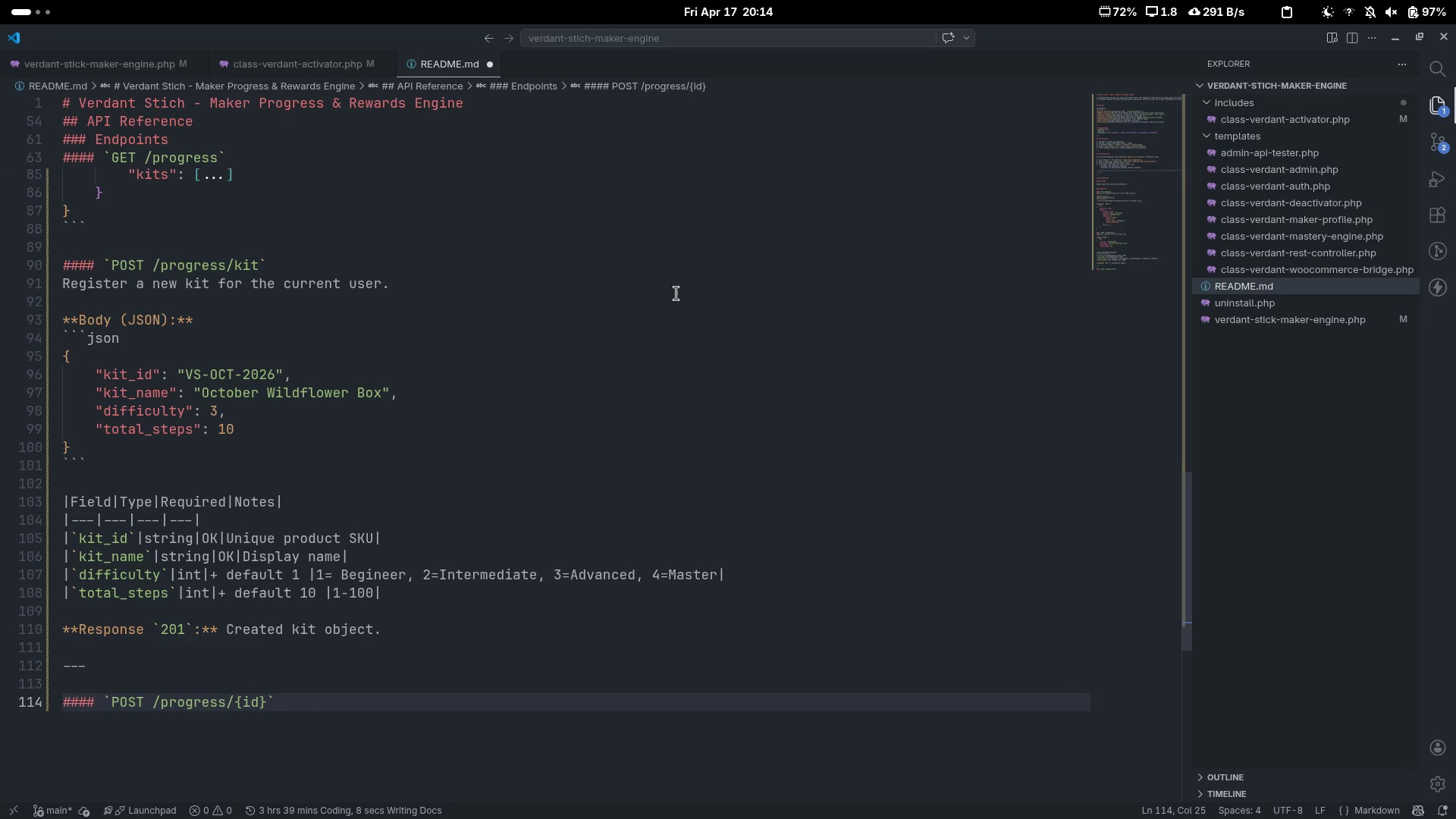 
key(ArrowRight)
 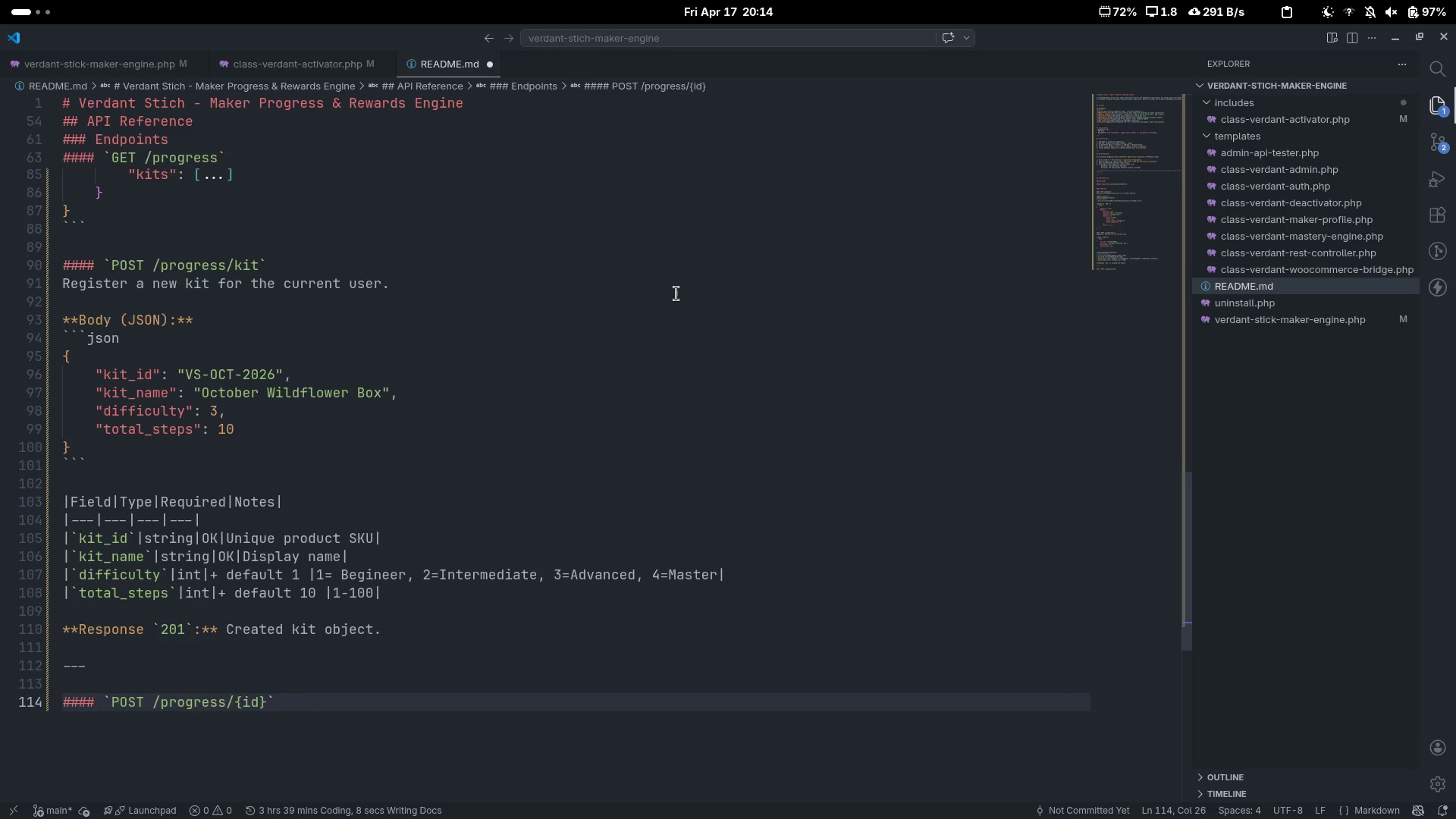 
type(/steps)
 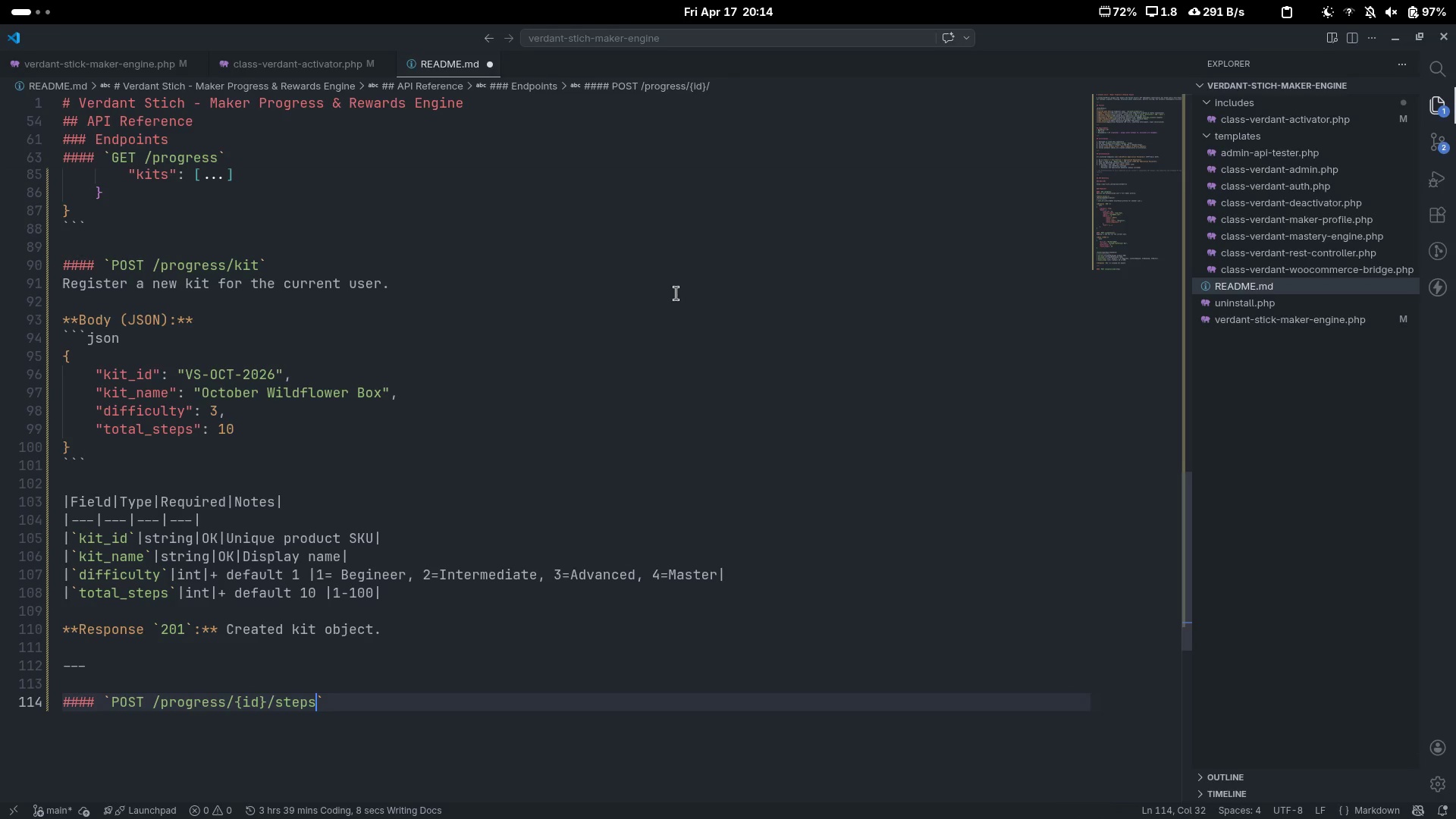 
key(Control+ControlLeft)
 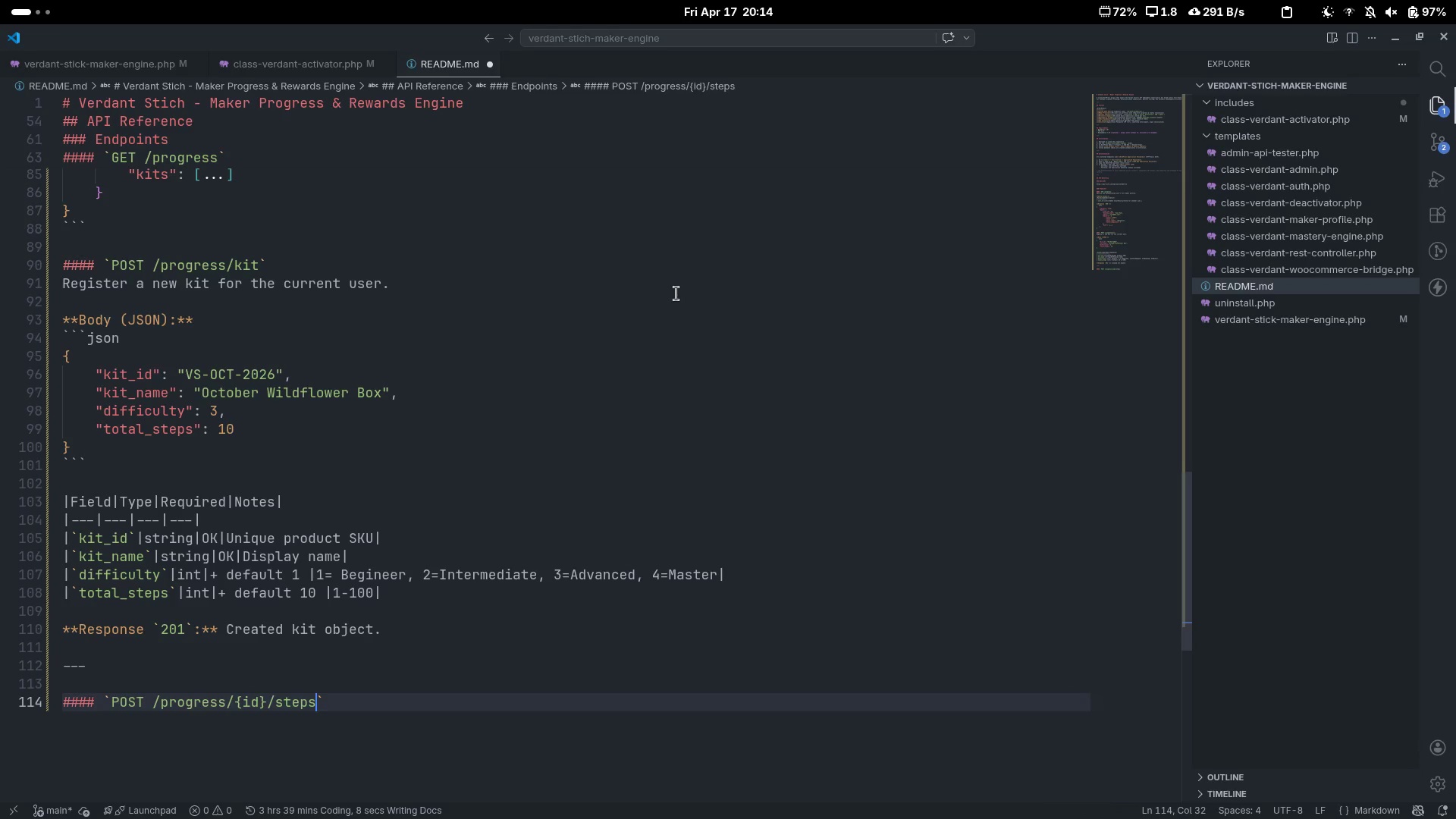 
key(Control+ArrowRight)
 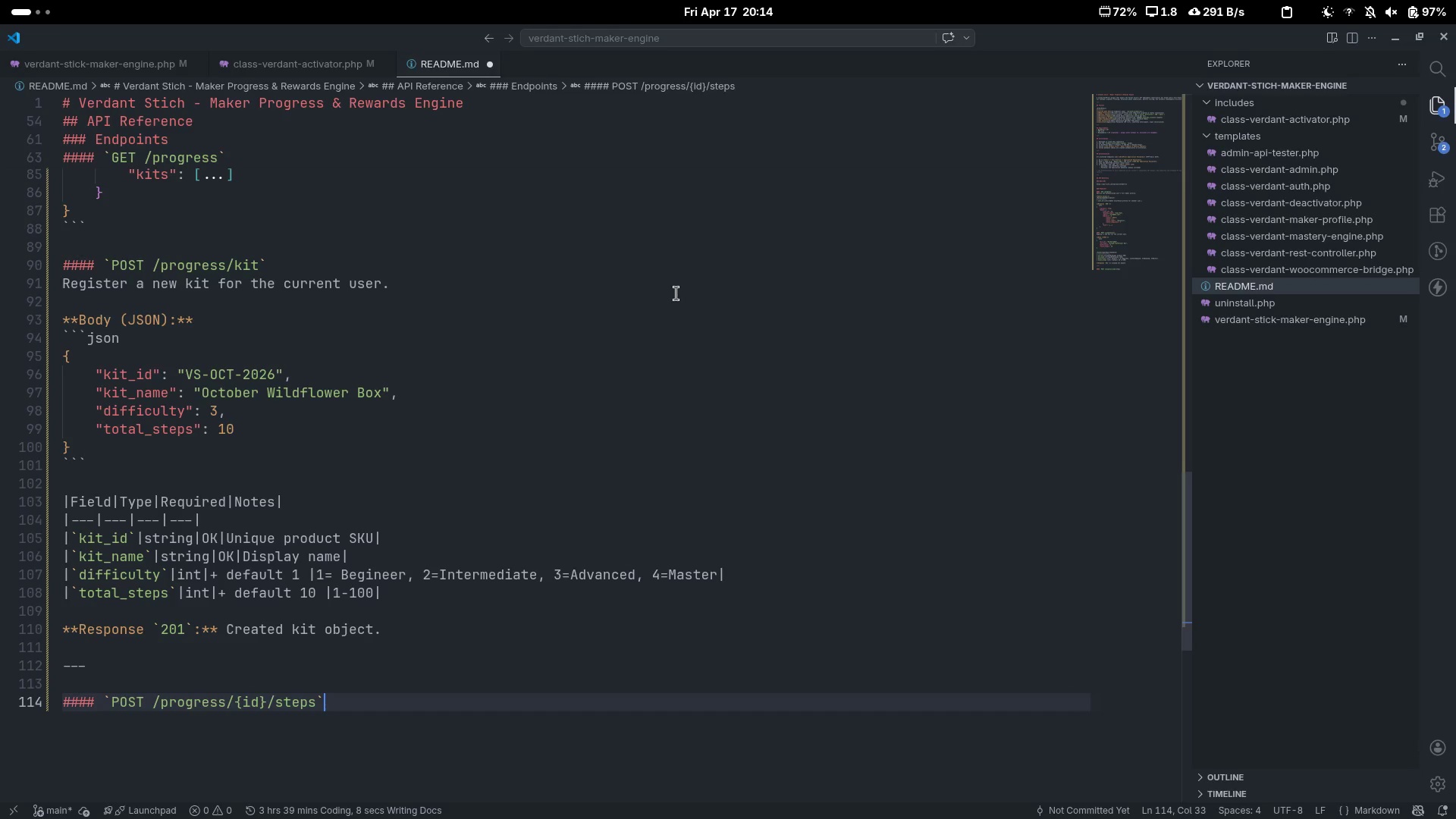 
key(Enter)
 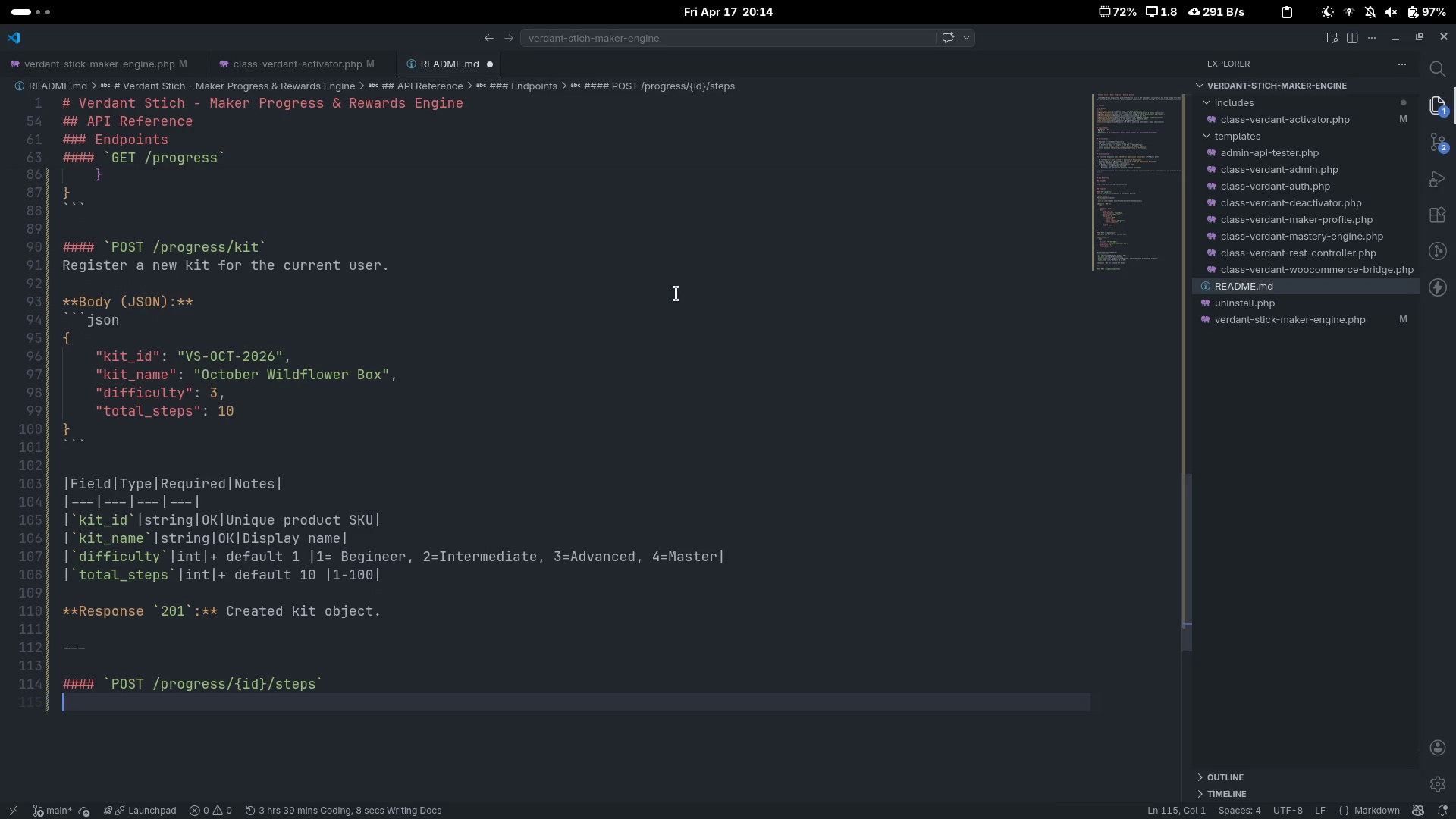 
type(Uda)
key(Backspace)
key(Backspace)
type(pdate step completion for a kit.)
 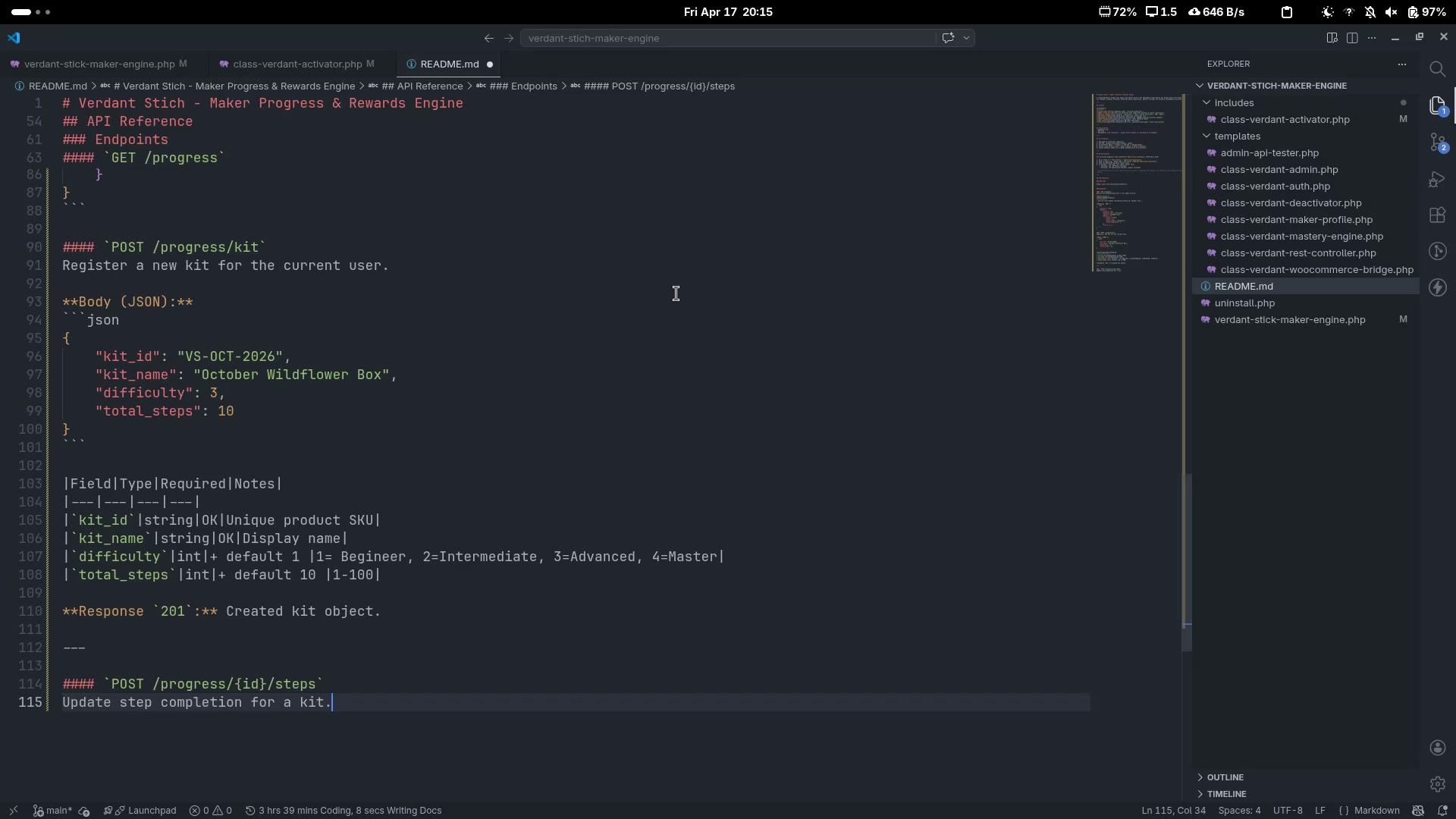 
key(Enter)
 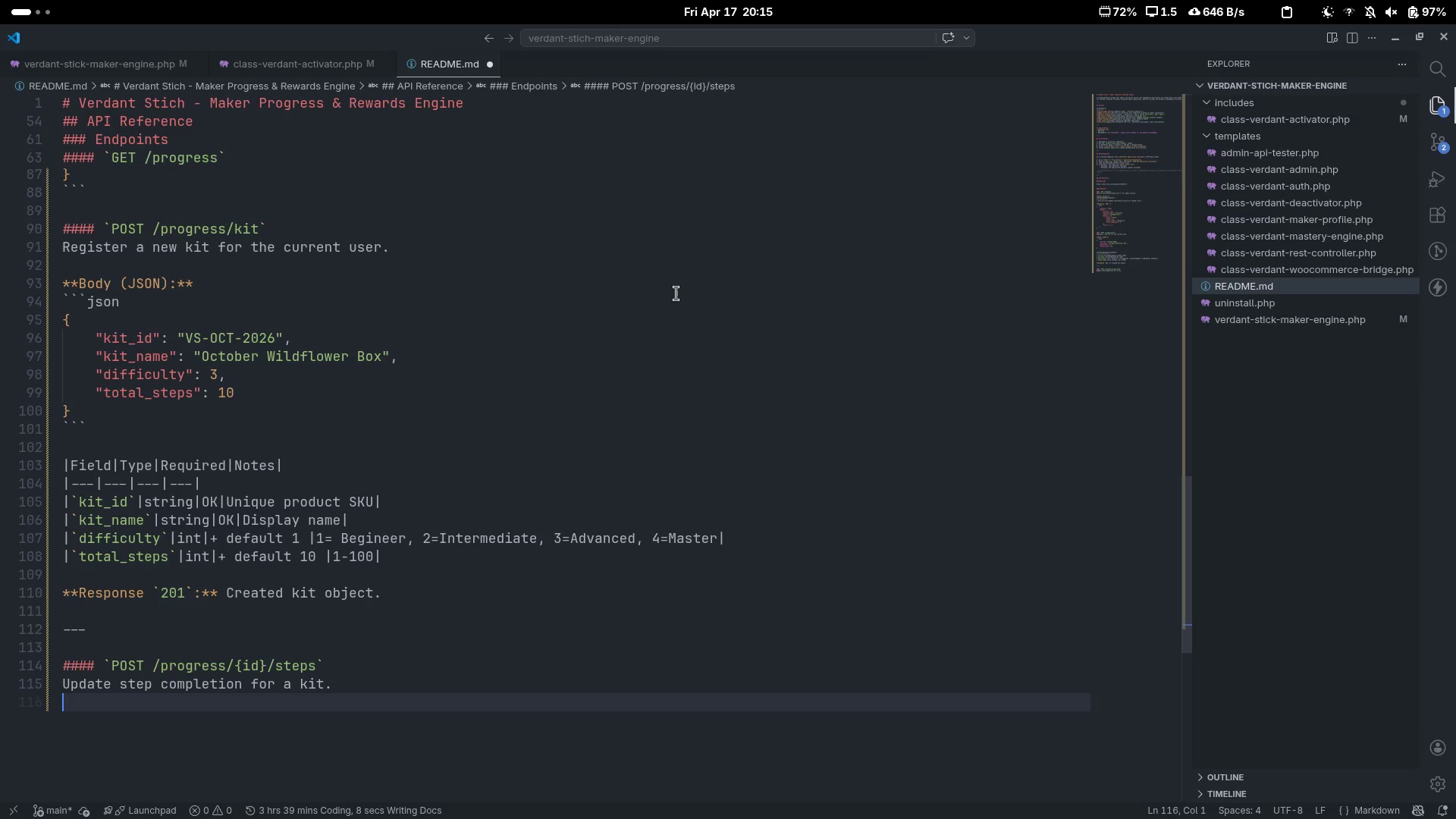 
type(****)
 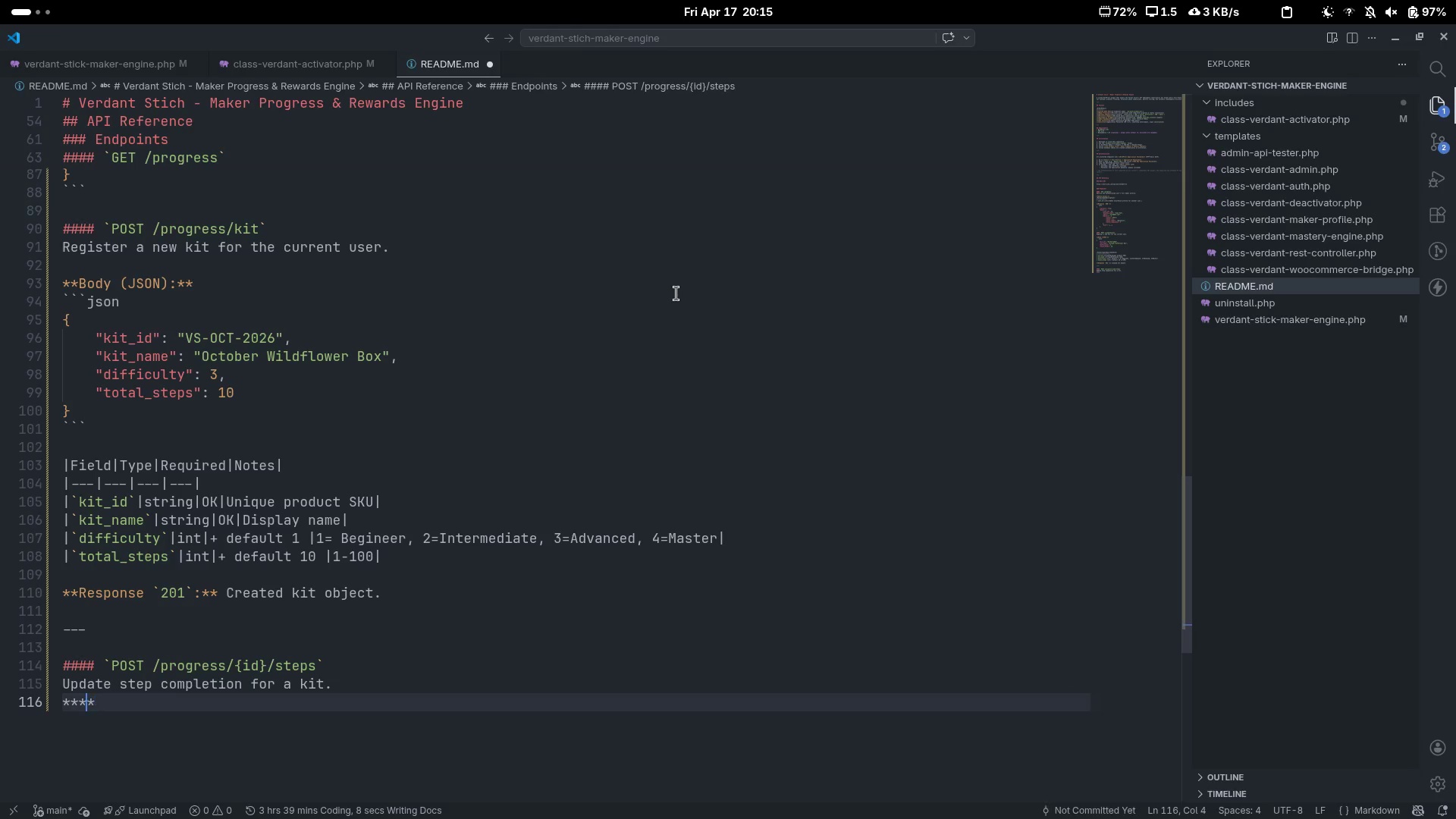 
key(ArrowLeft)
 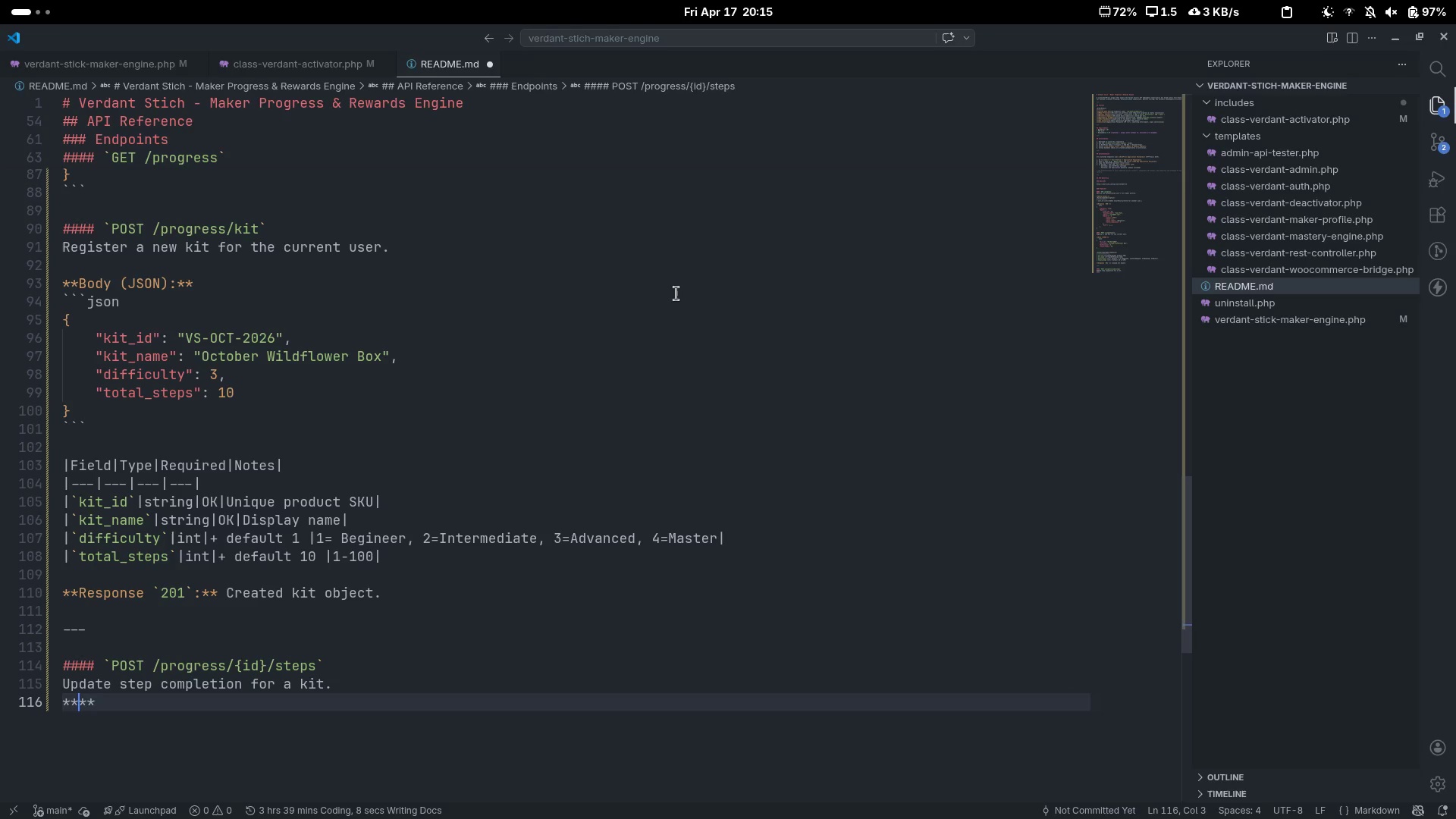 
key(ArrowLeft)
 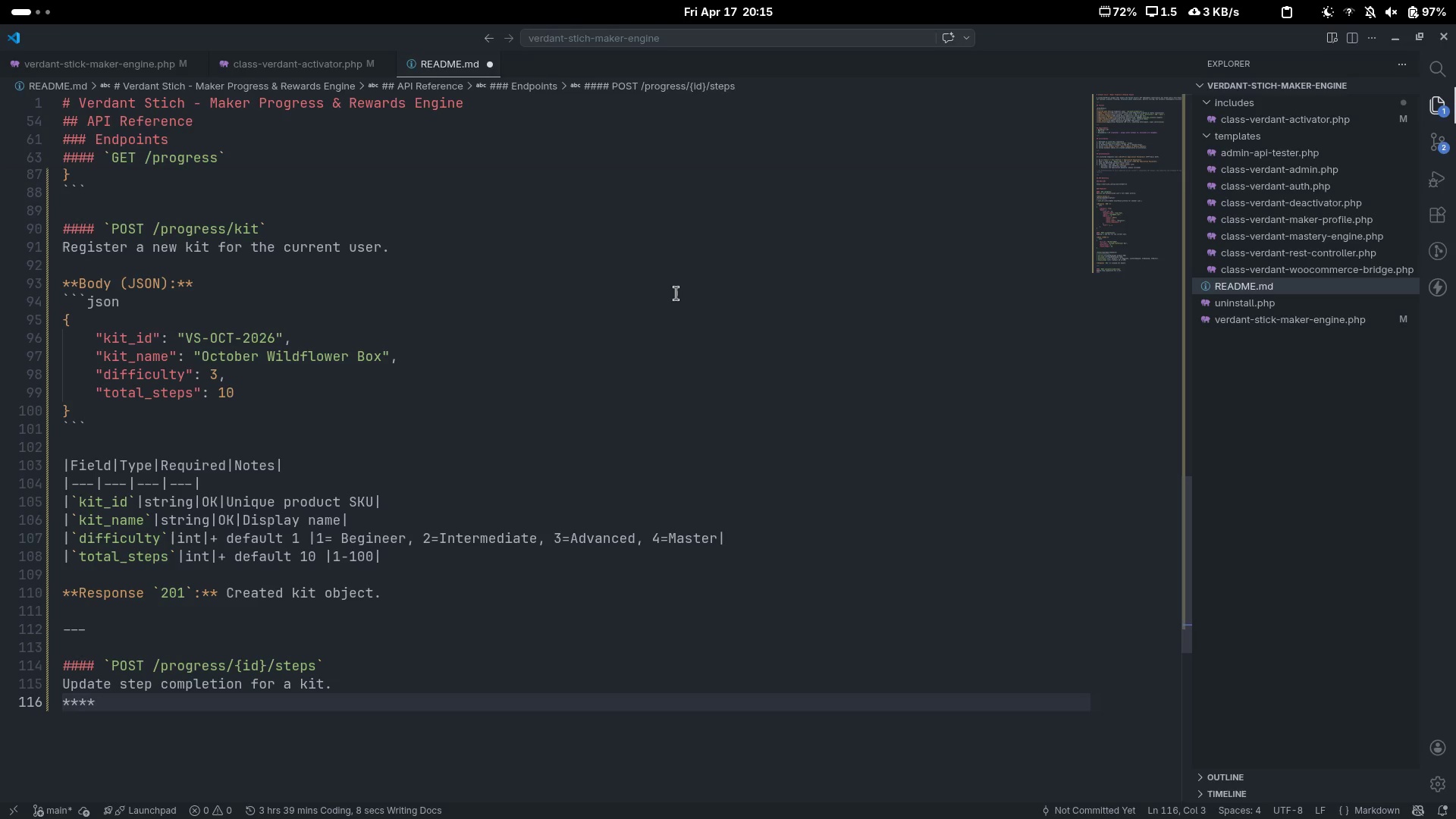 
type(Body ())
 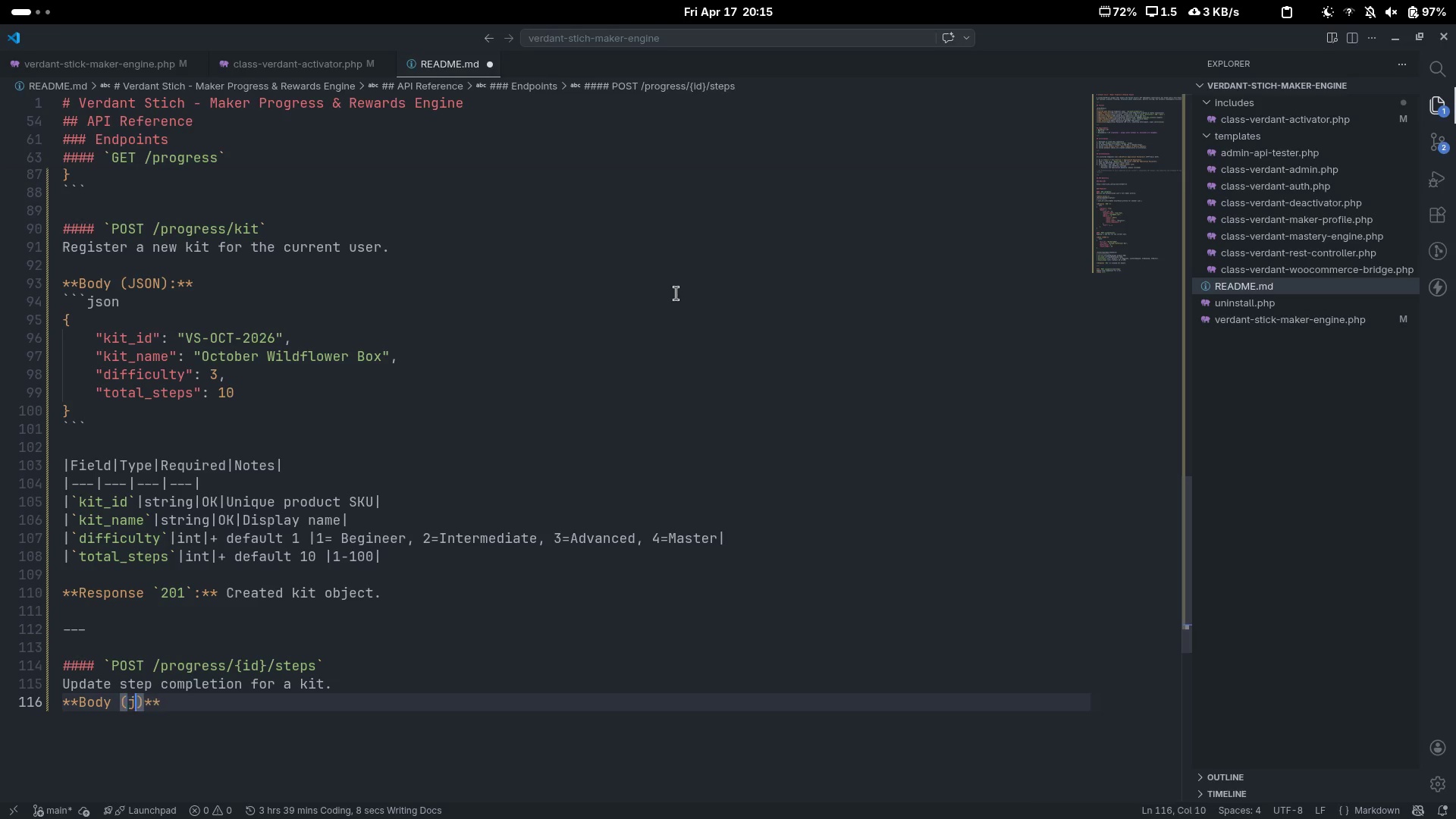 
 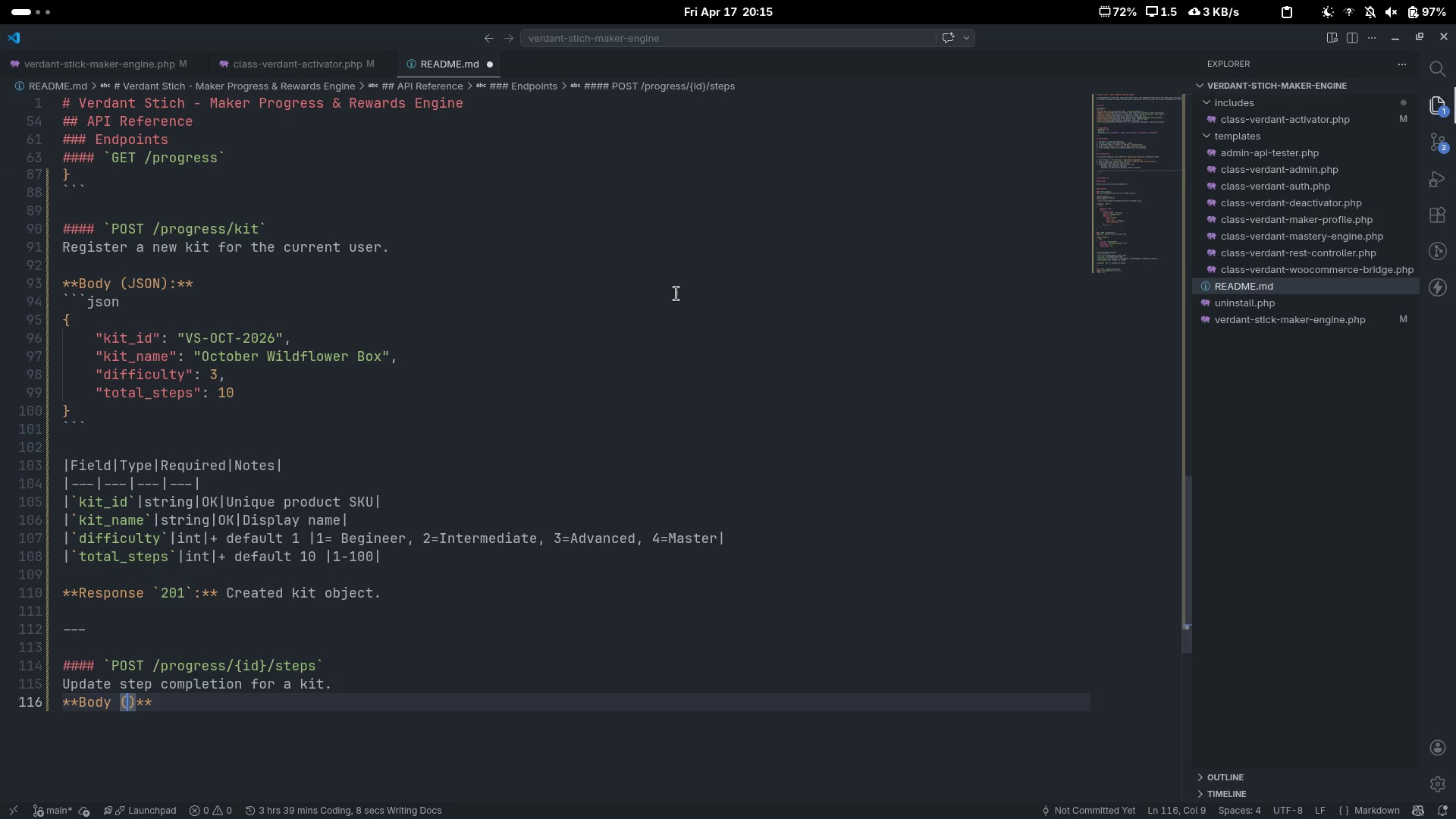 
key(ArrowLeft)
 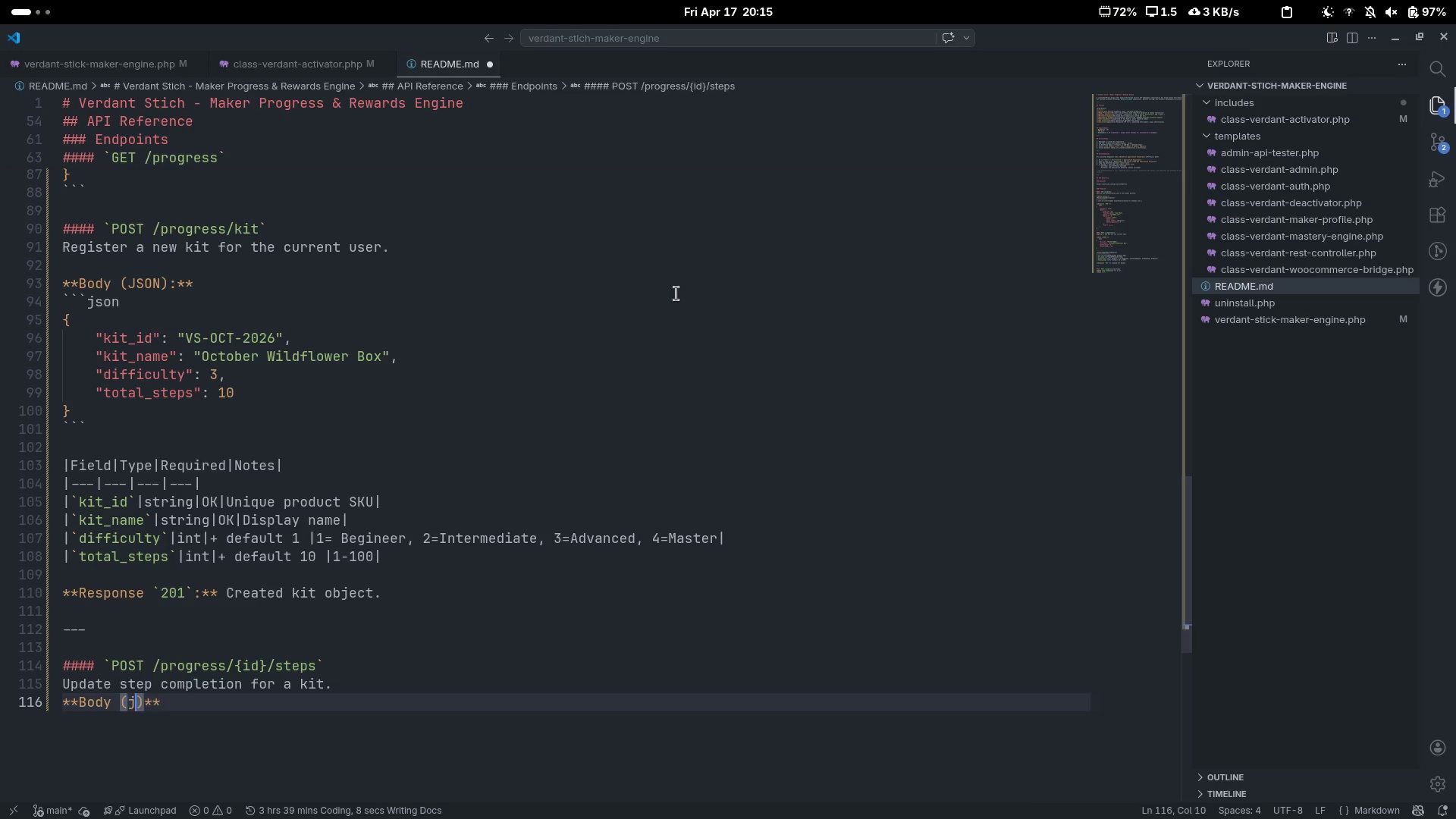 
type(json)
 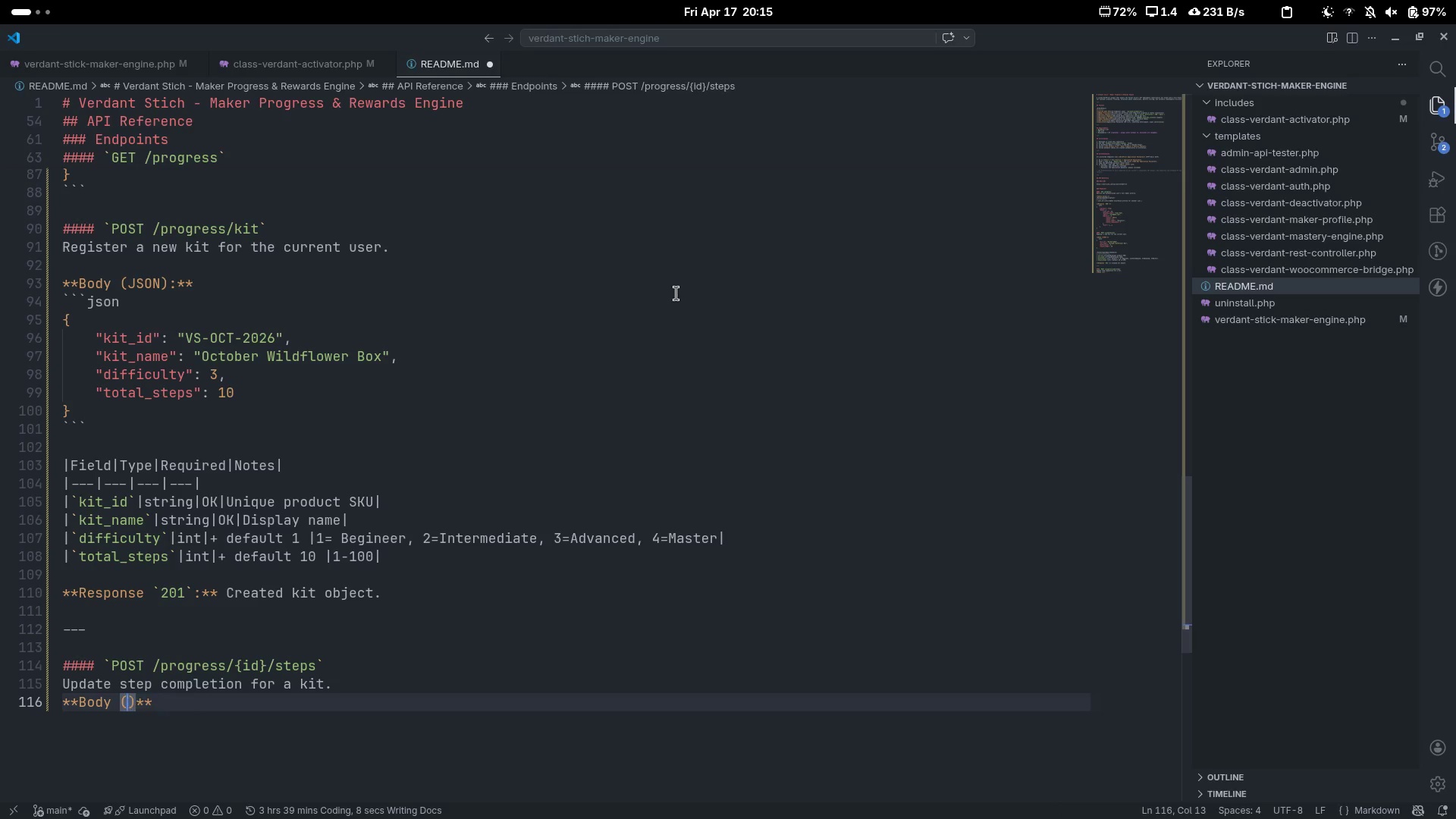 
key(Control+ControlLeft)
 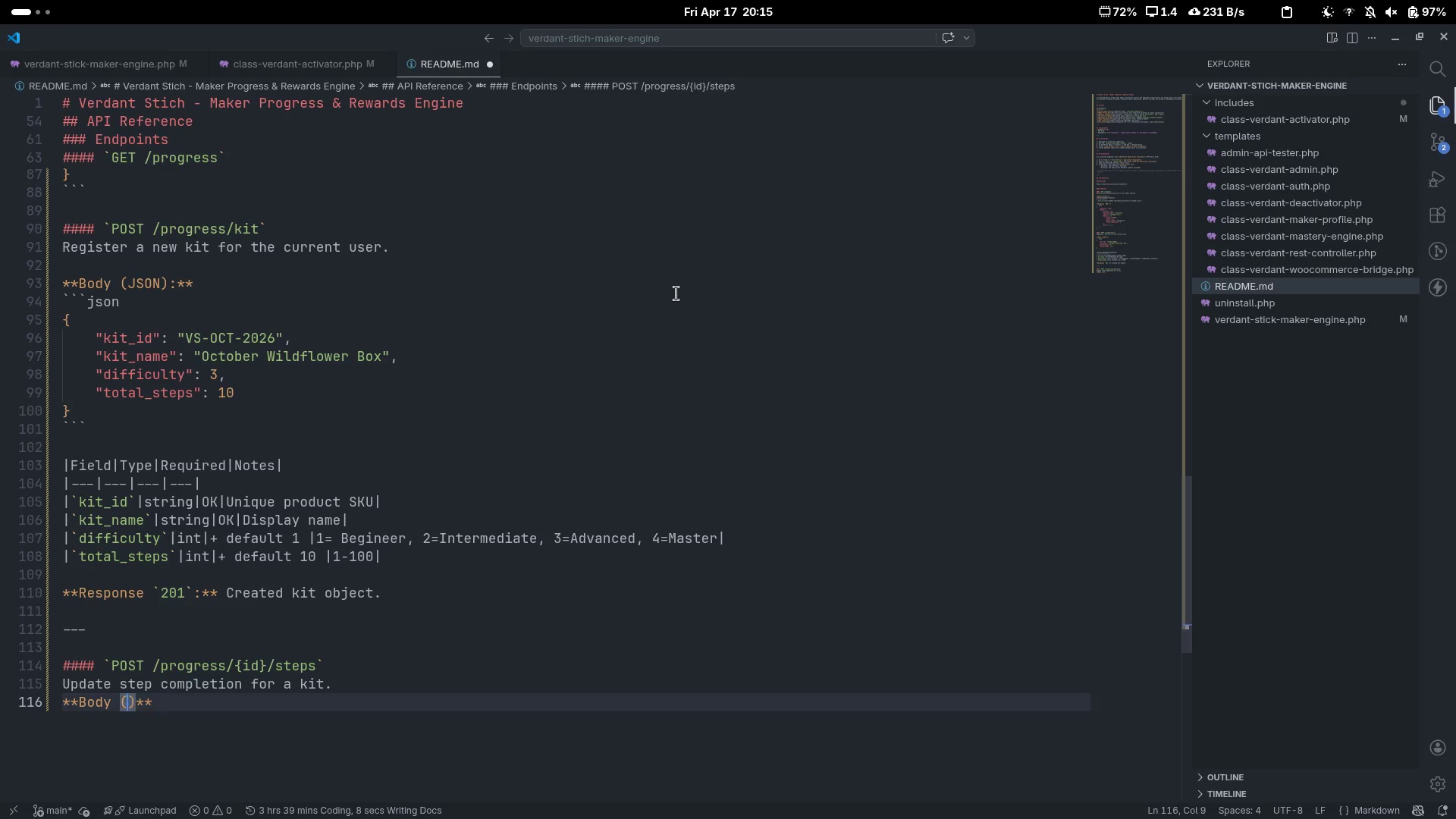 
key(Control+Backspace)
 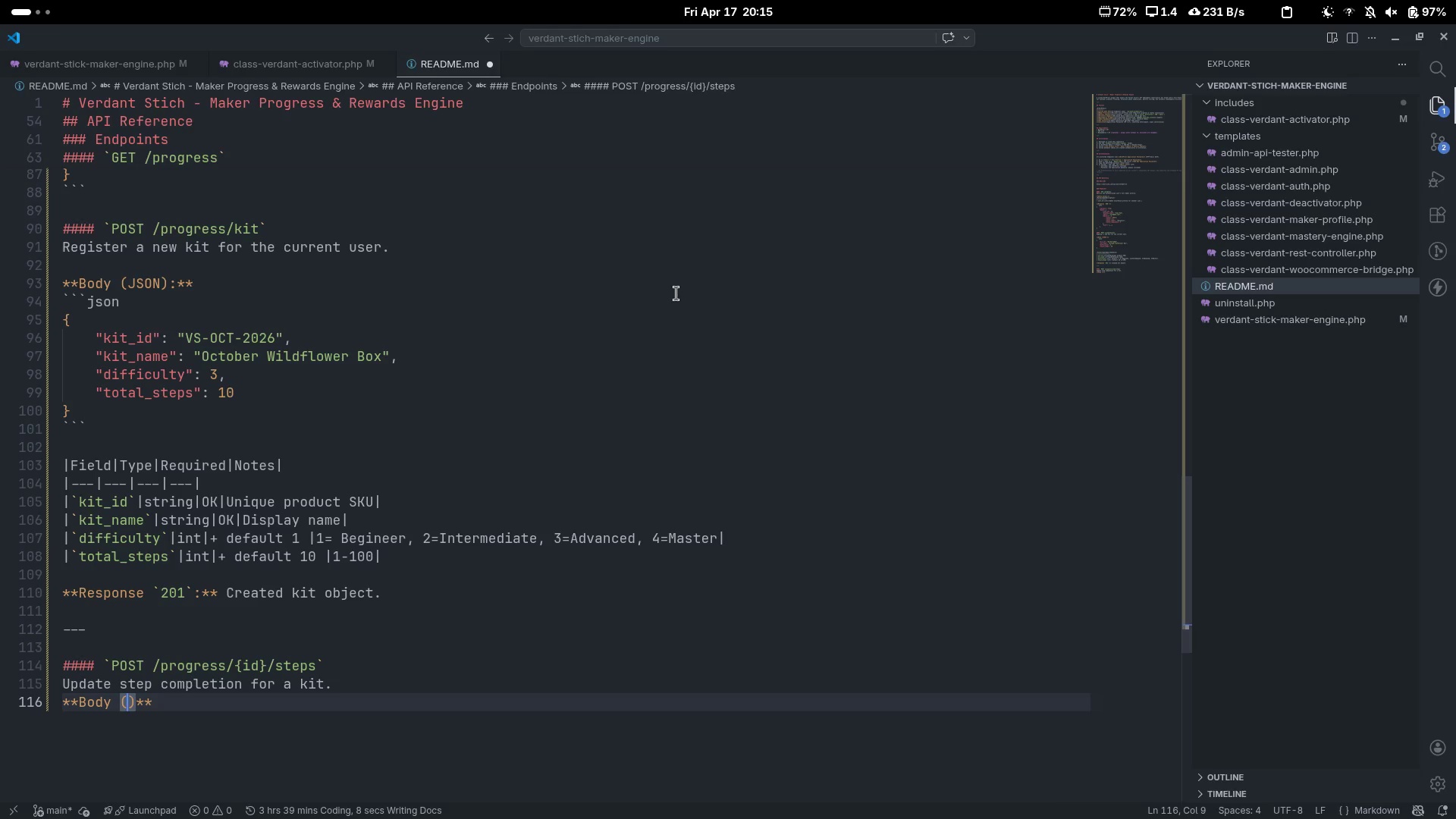 
type(JSON)
 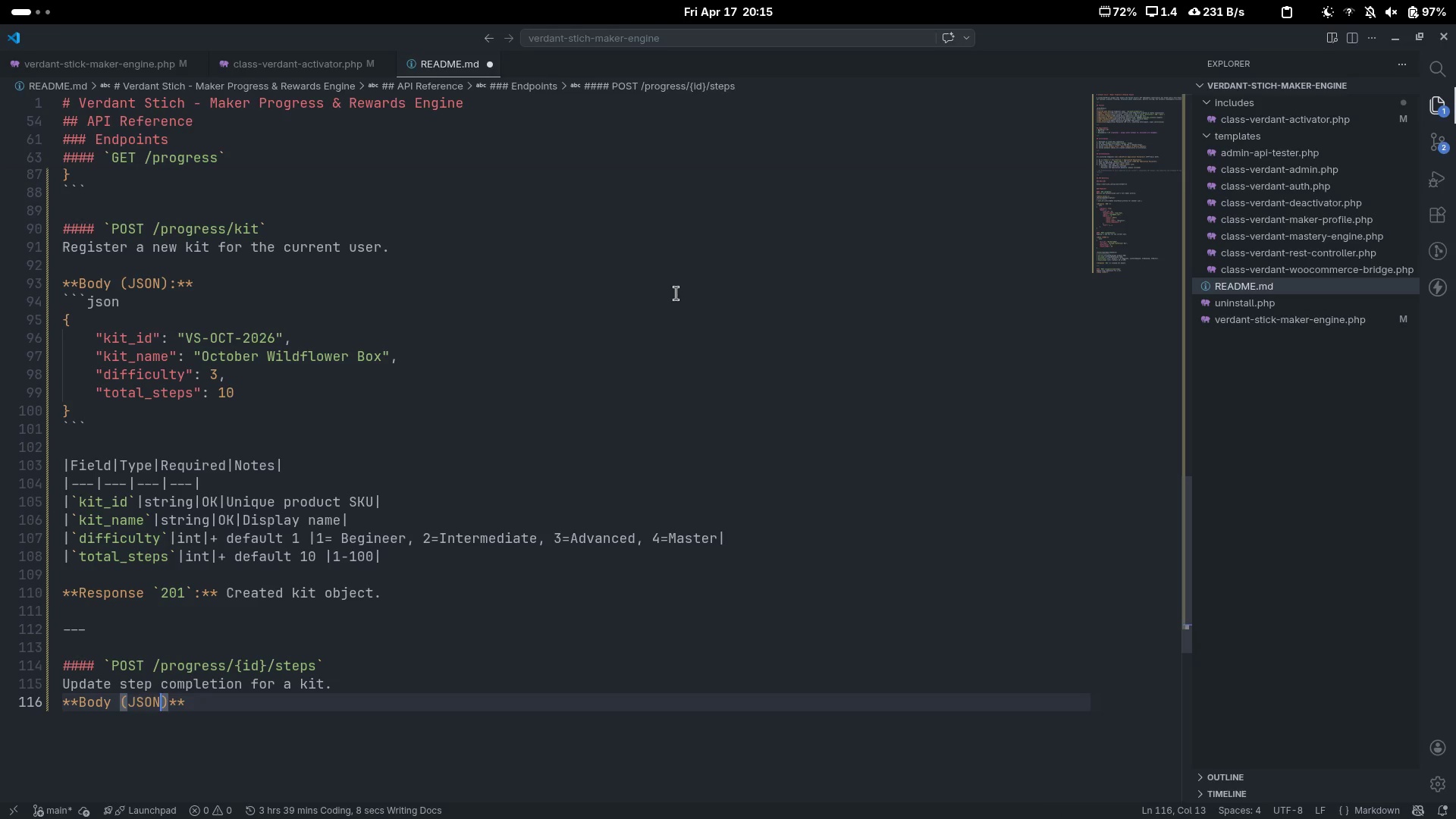 
key(Control+ArrowRight)
 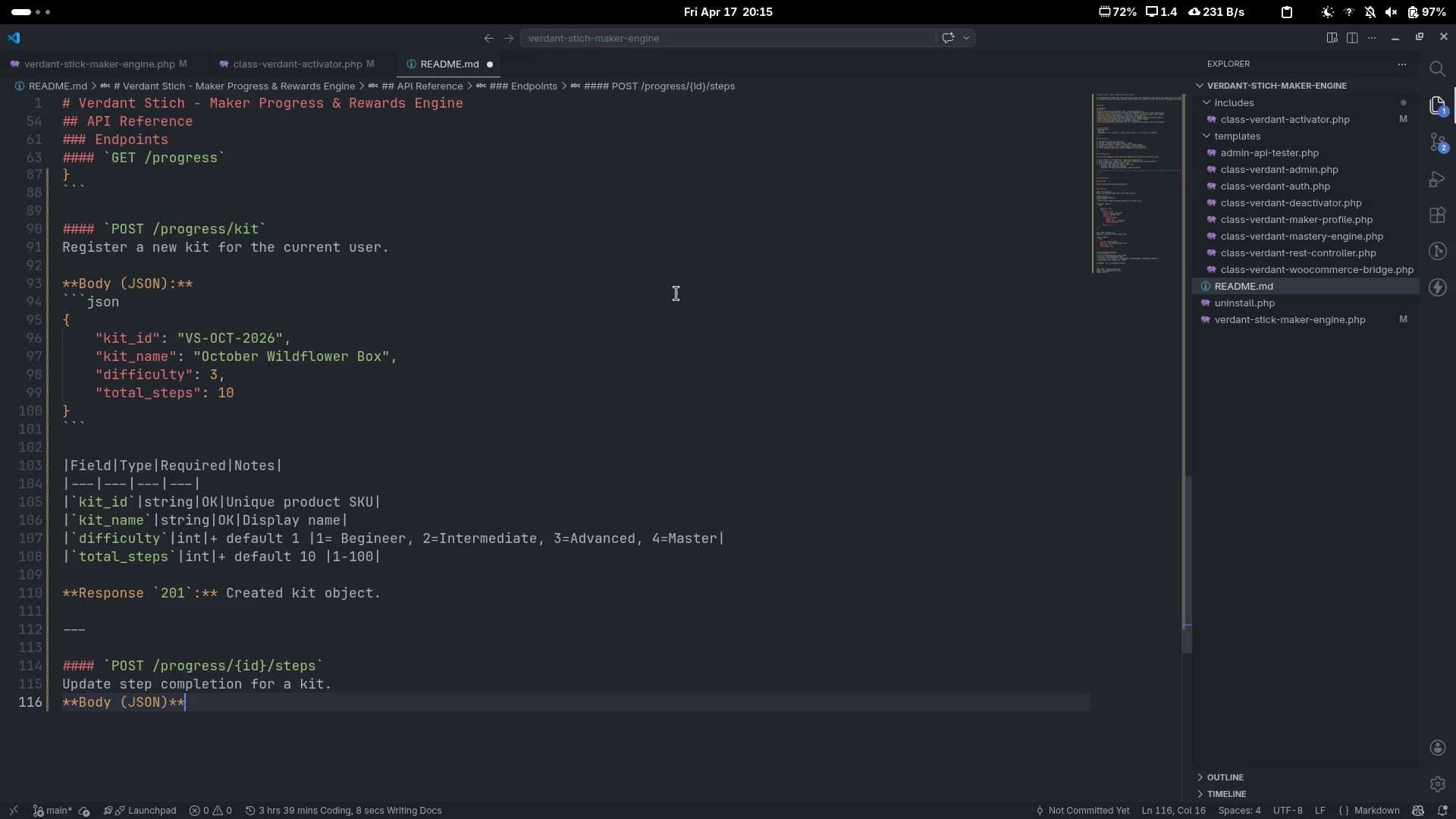 
key(Control+ControlLeft)
 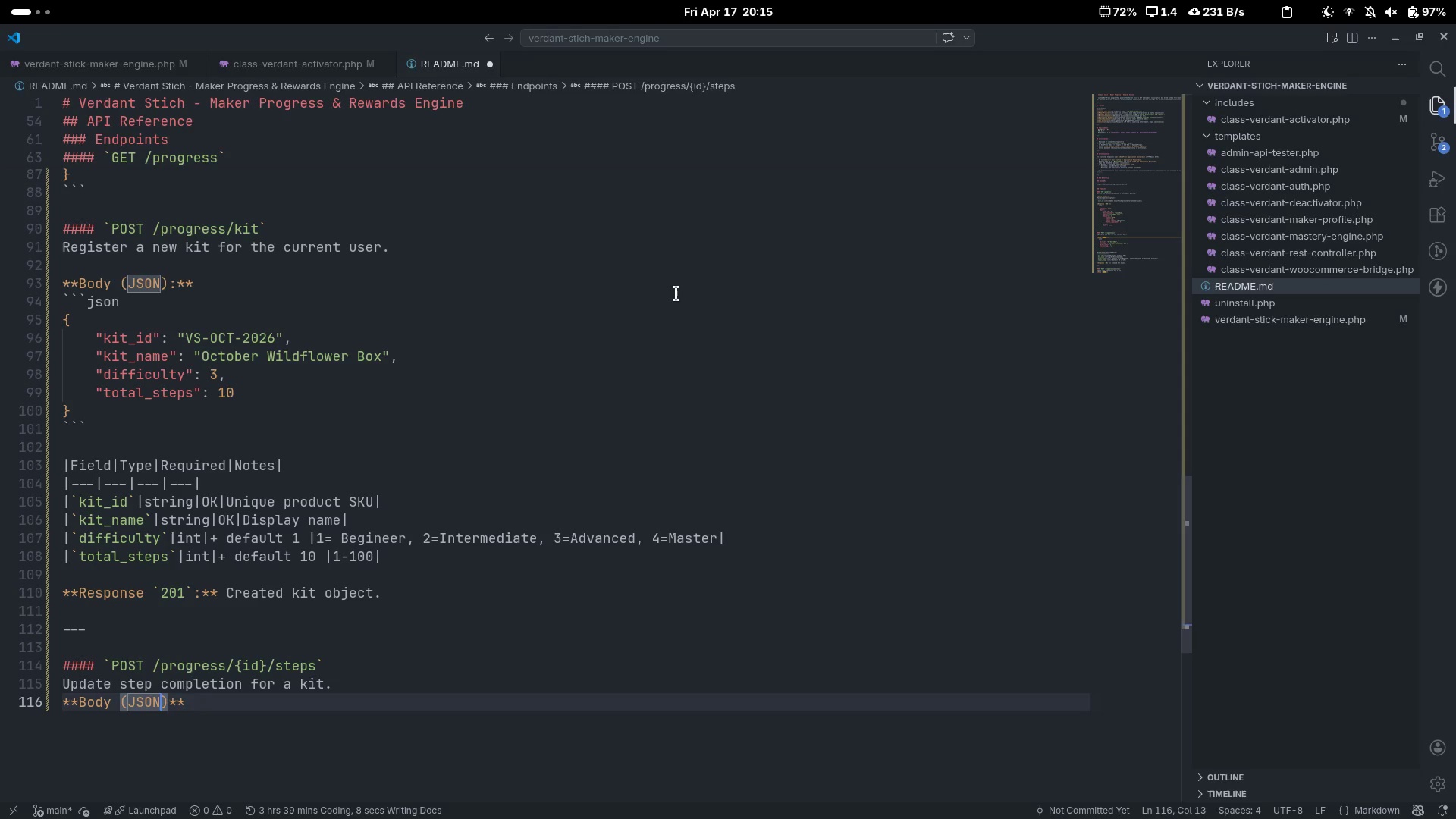 
key(Control+ArrowLeft)
 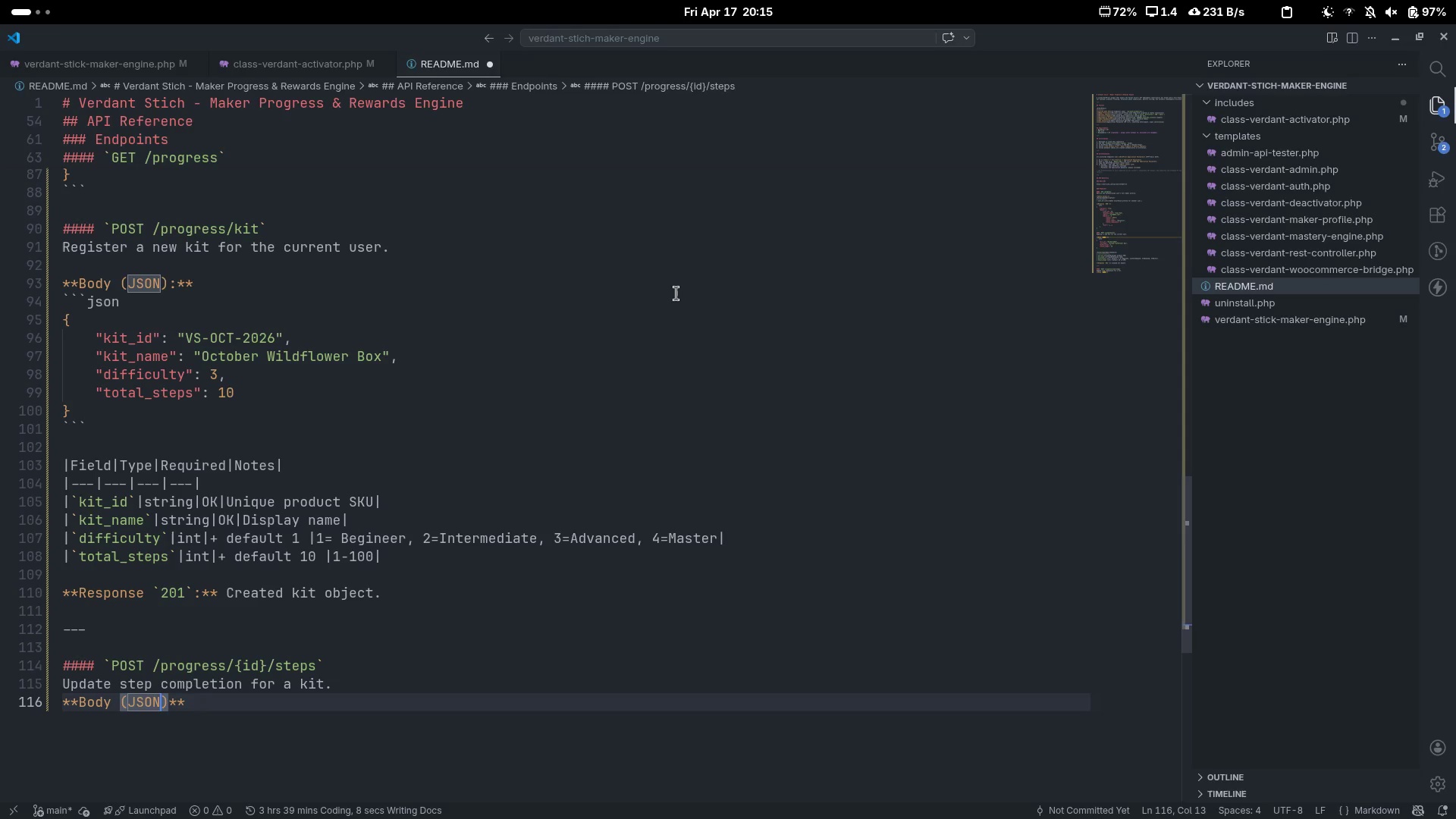 
key(Shift+ShiftLeft)
 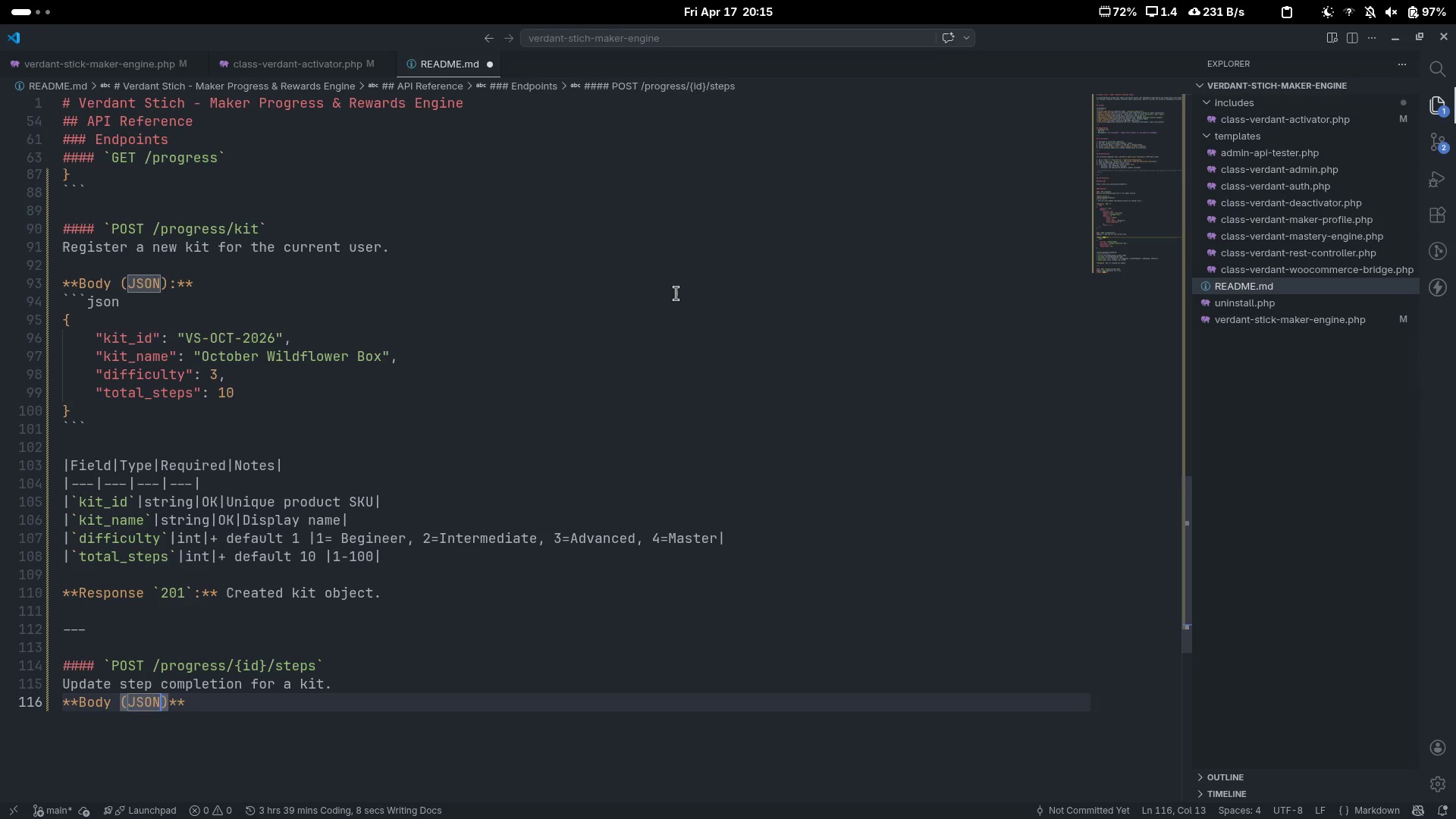 
key(ArrowRight)
 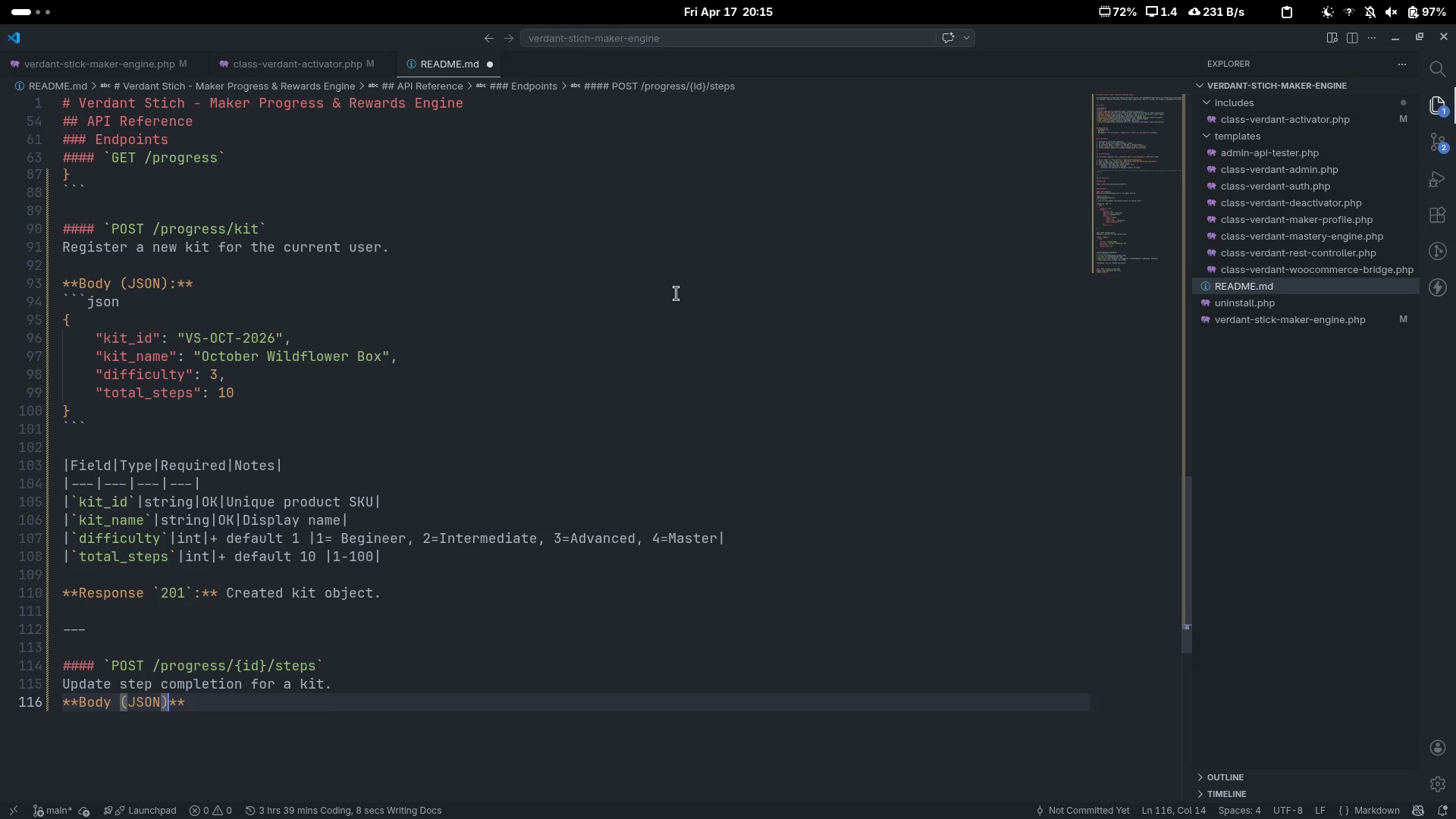 
key(Shift+ShiftLeft)
 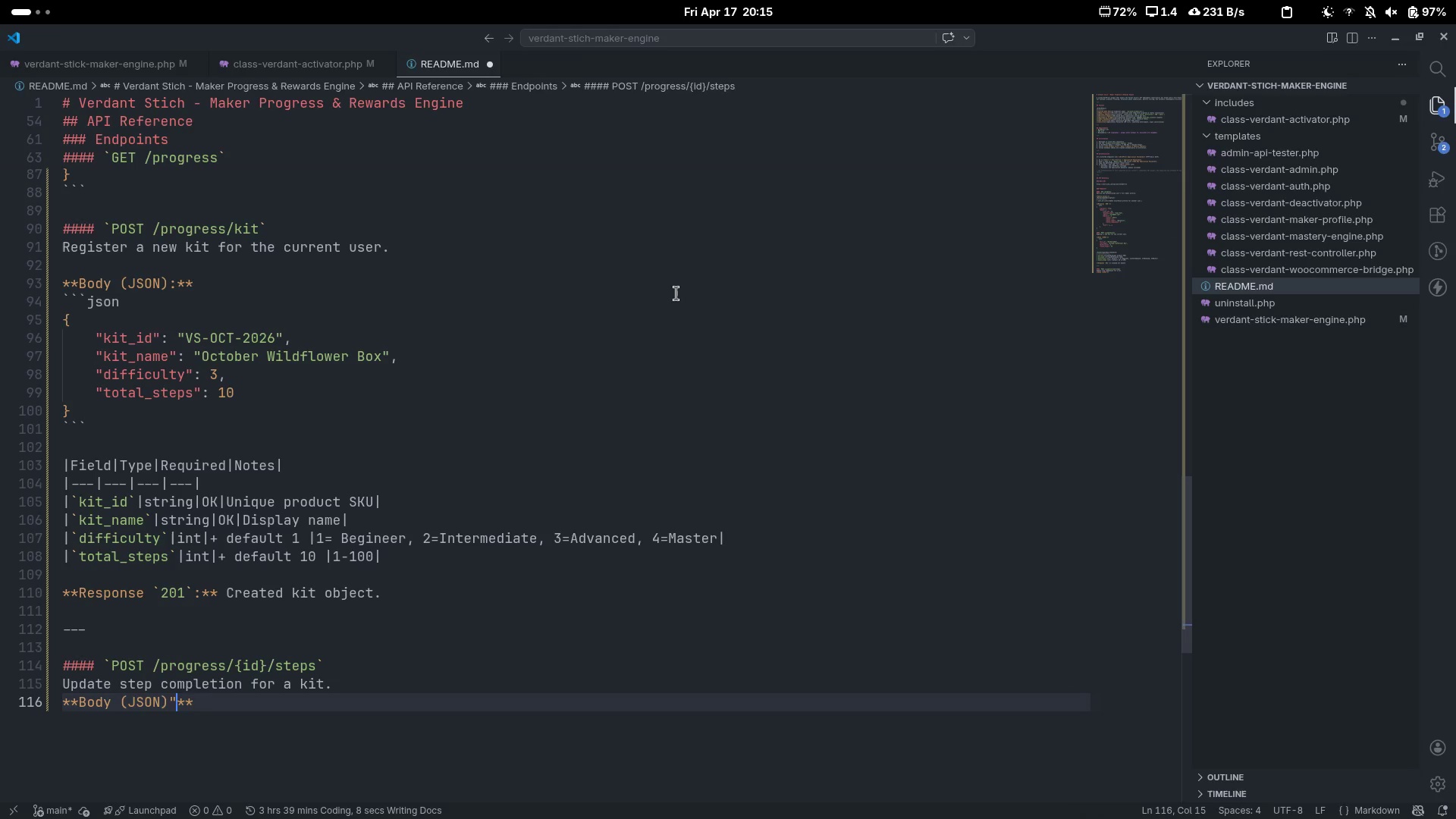 
key(Shift+Quote)
 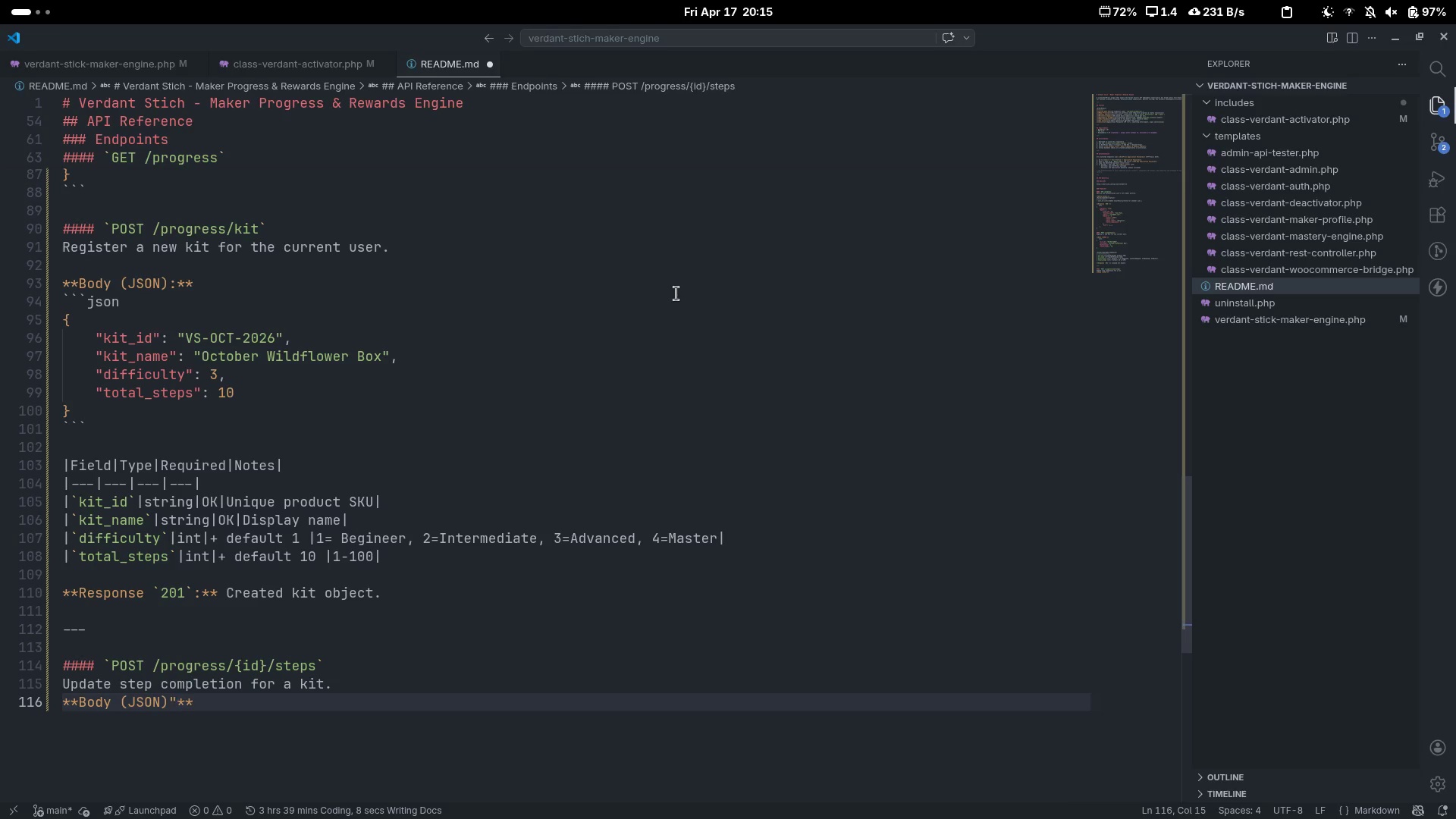 
key(Backspace)
 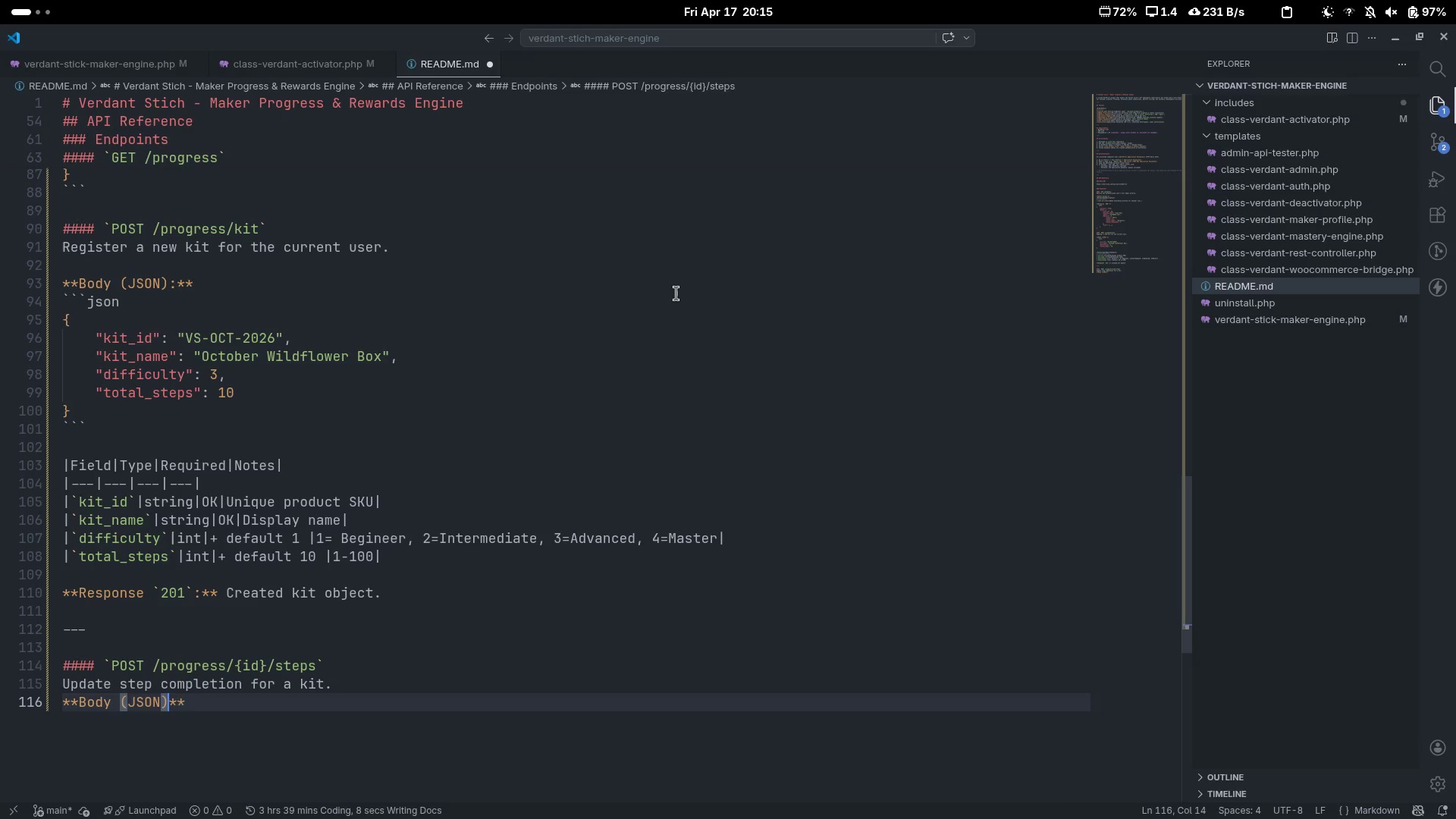 
key(Shift+ShiftLeft)
 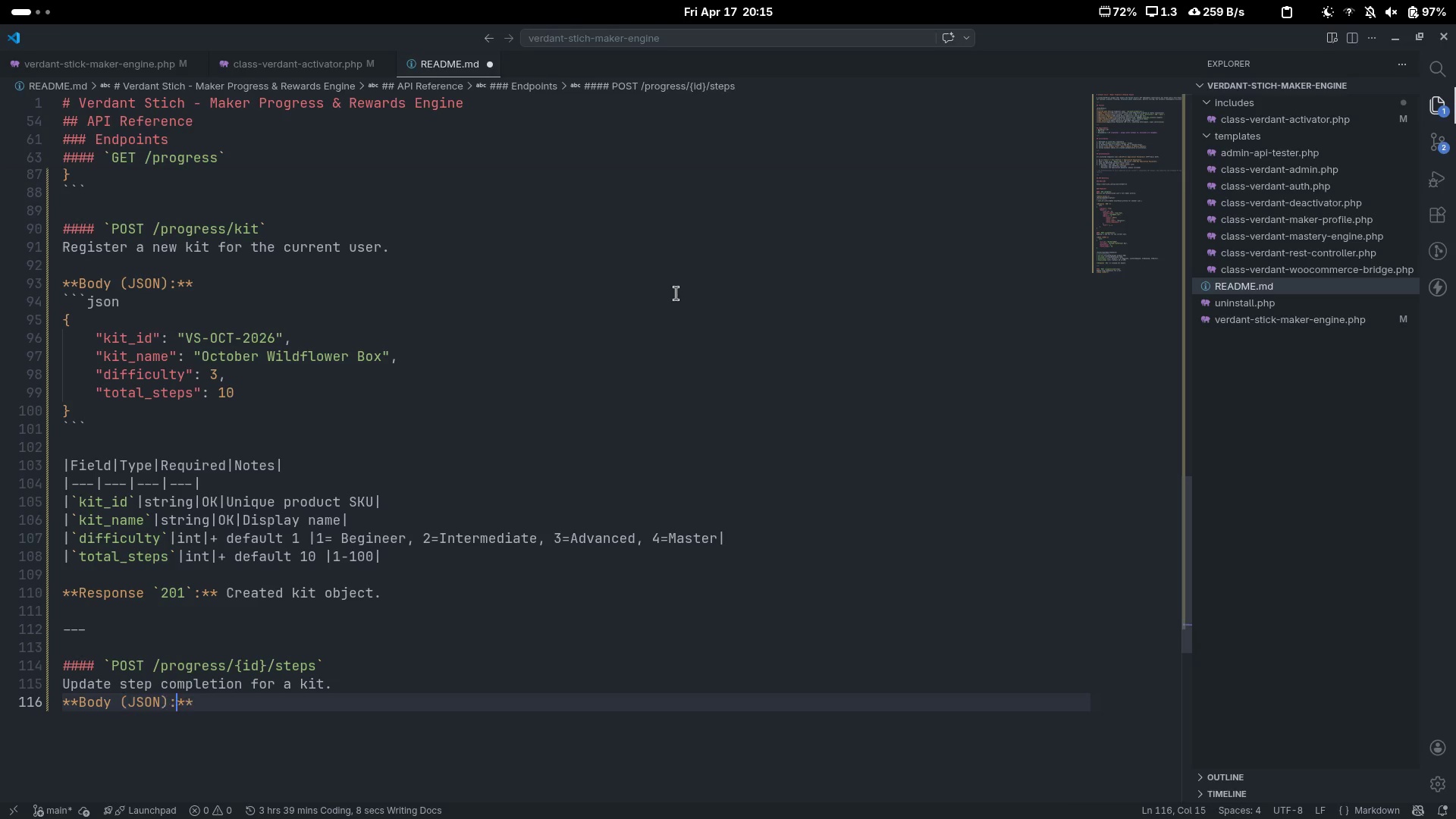 
key(Shift+Semicolon)
 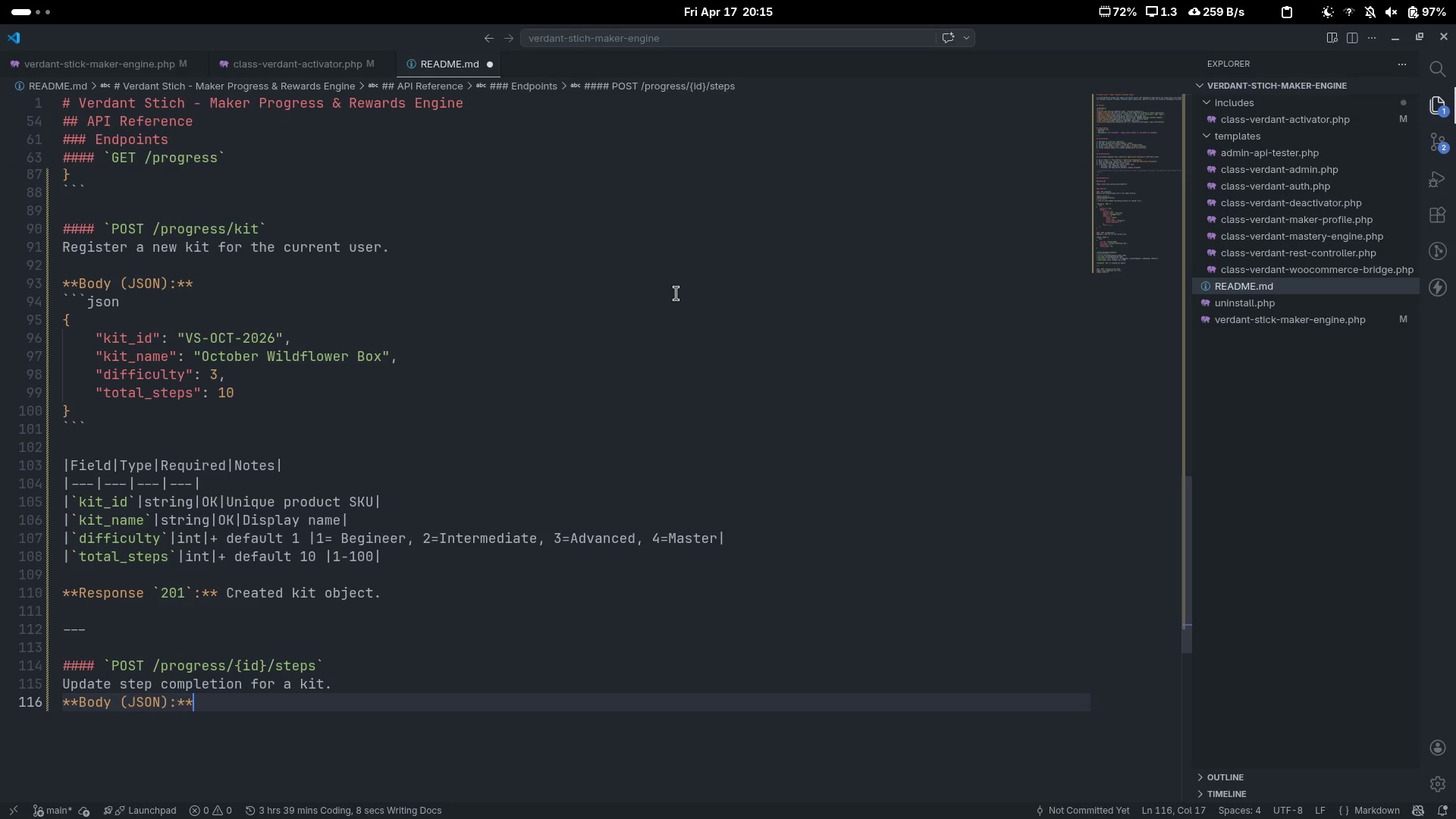 
key(Control+ControlLeft)
 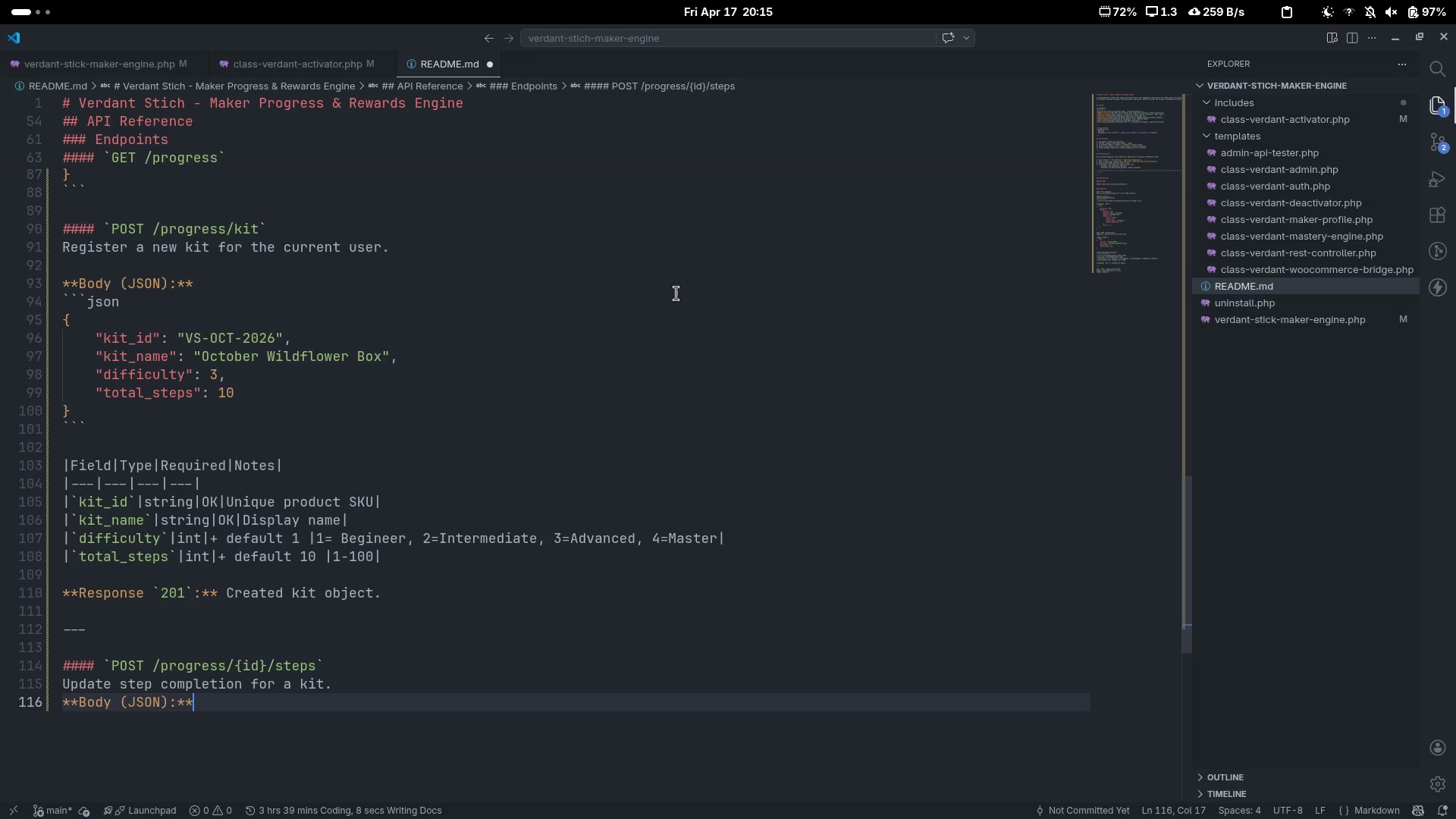 
key(Control+ArrowRight)
 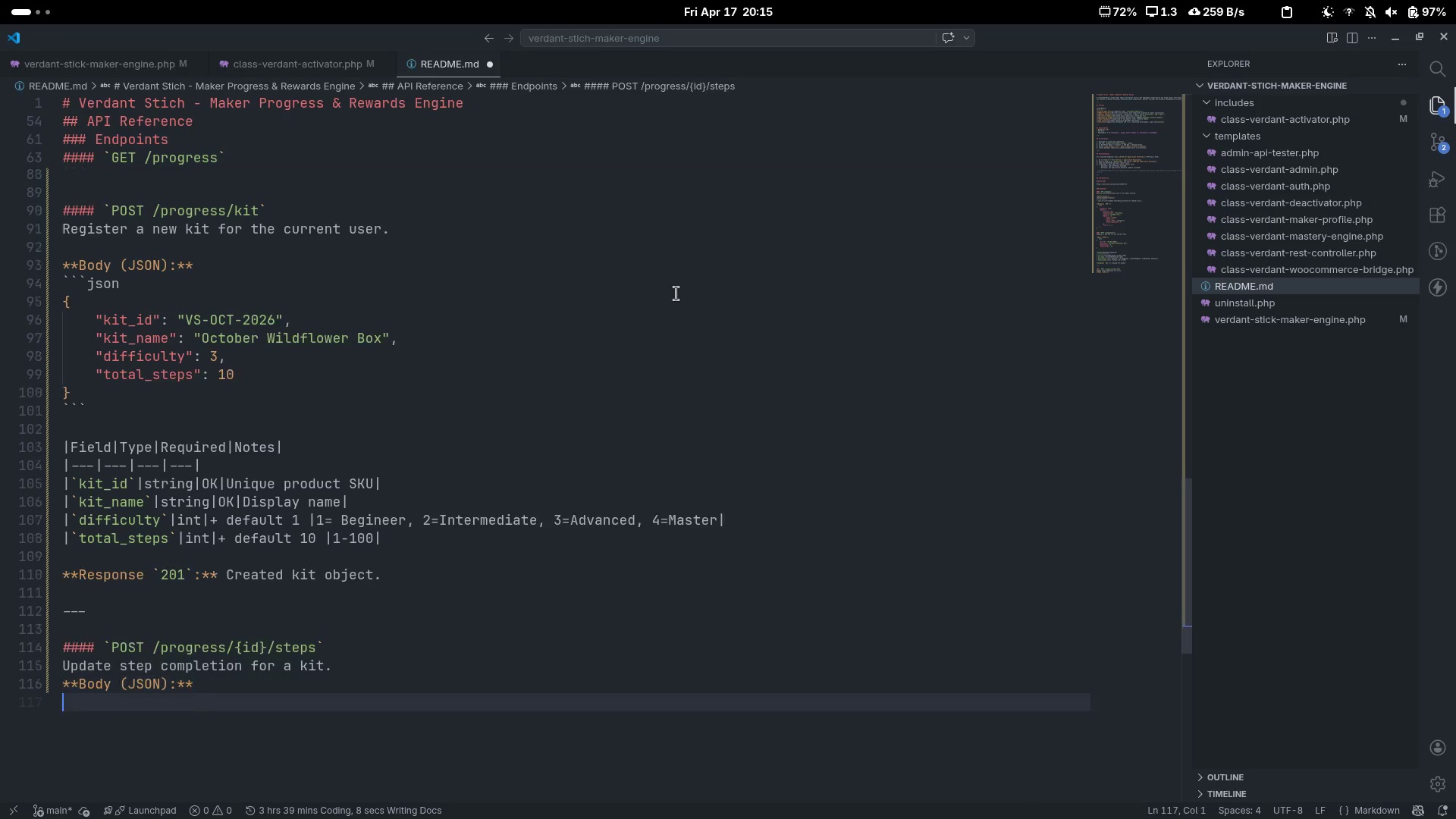 
key(Enter)
 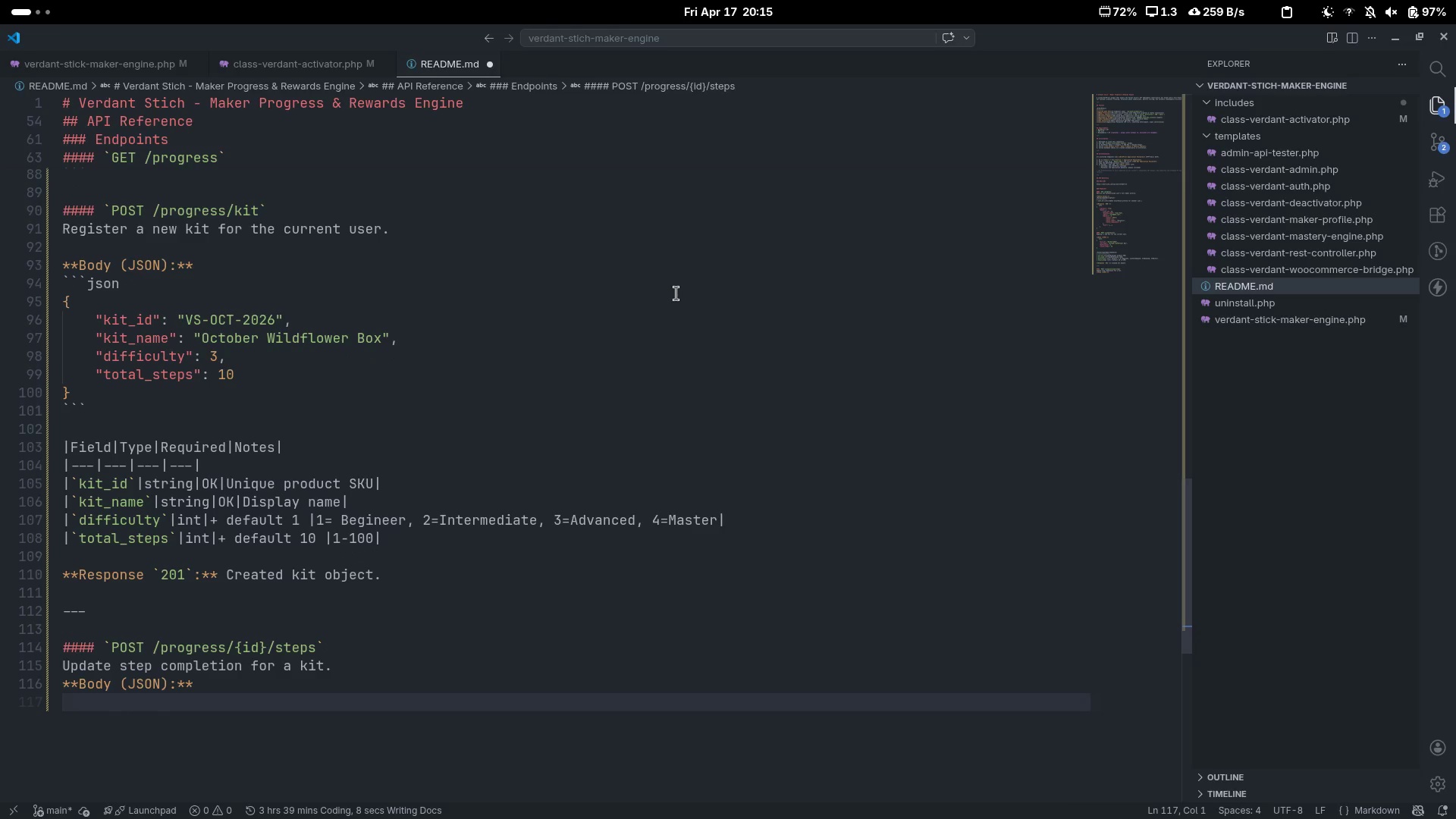 
type(```json)
 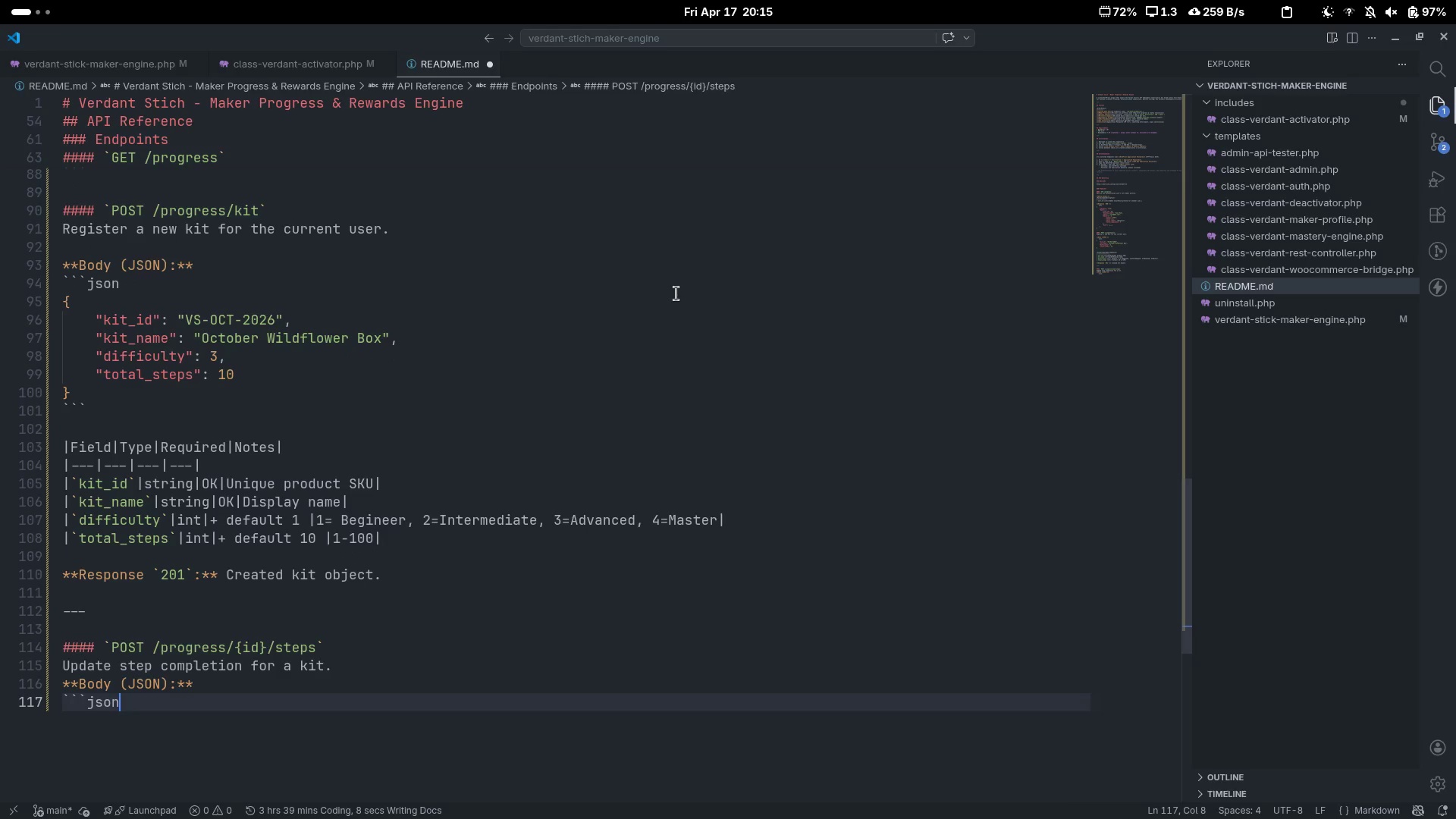 
key(Enter)
 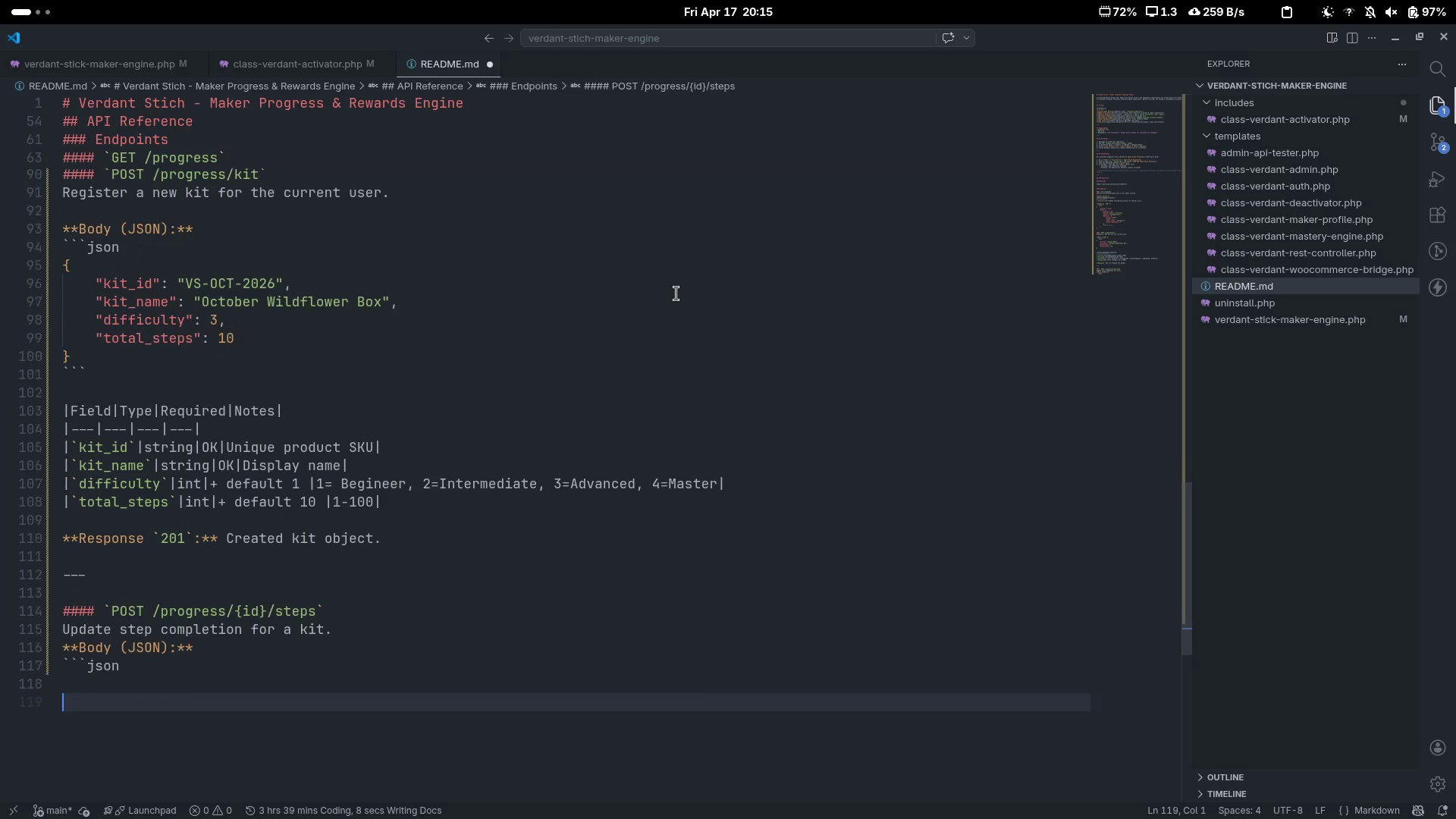 
key(Enter)
 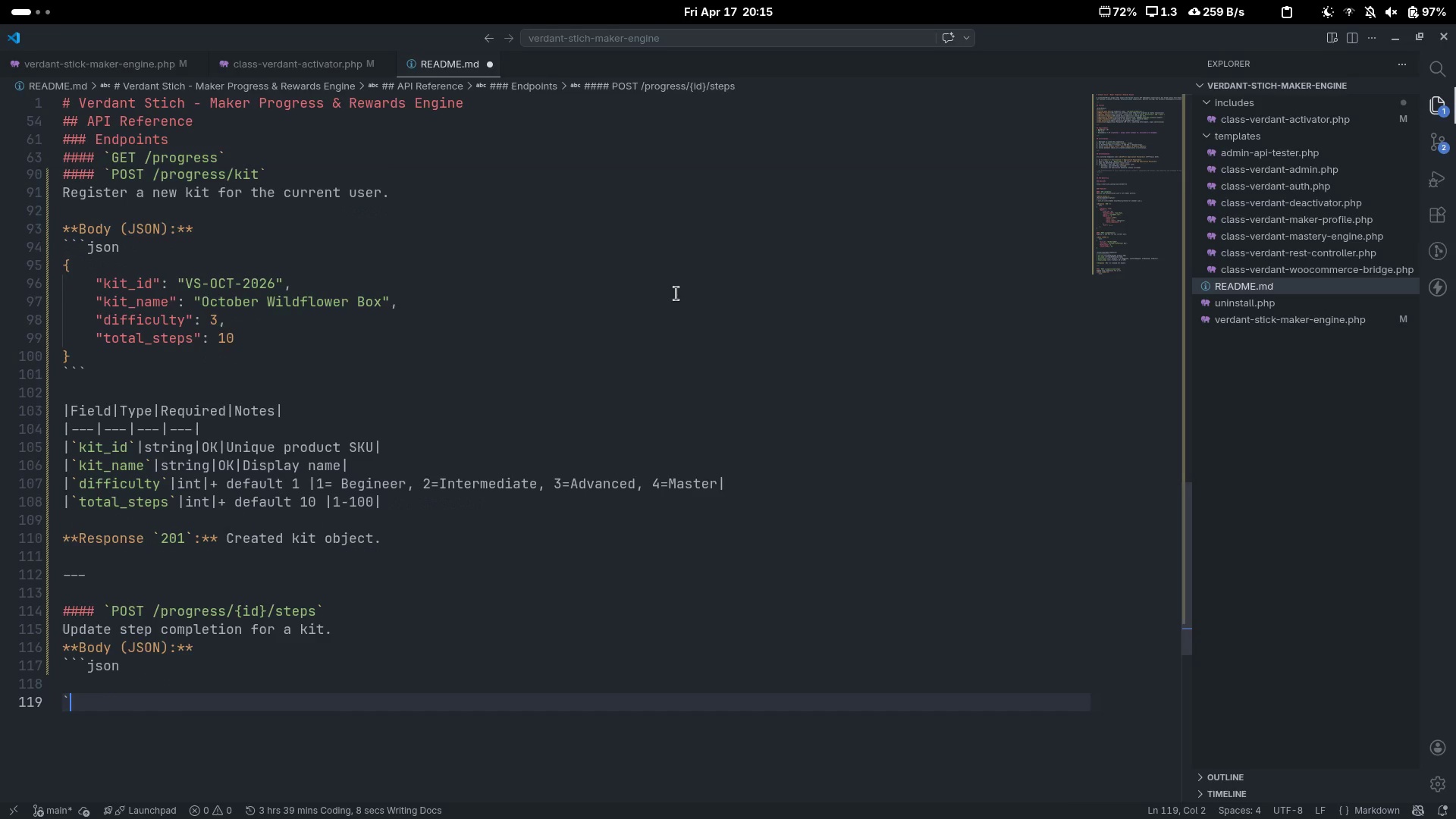 
key(Backquote)
 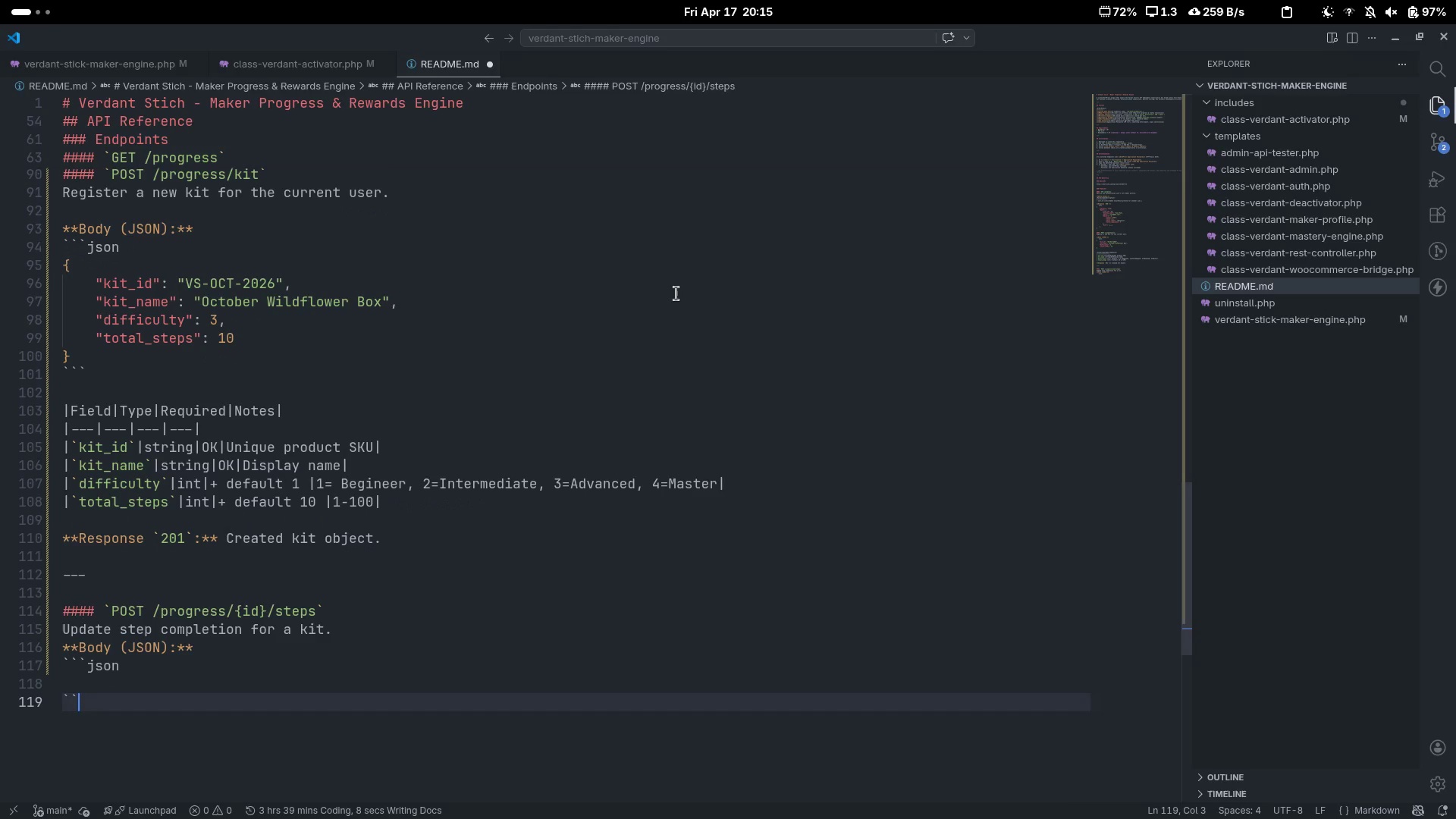 
key(Backquote)
 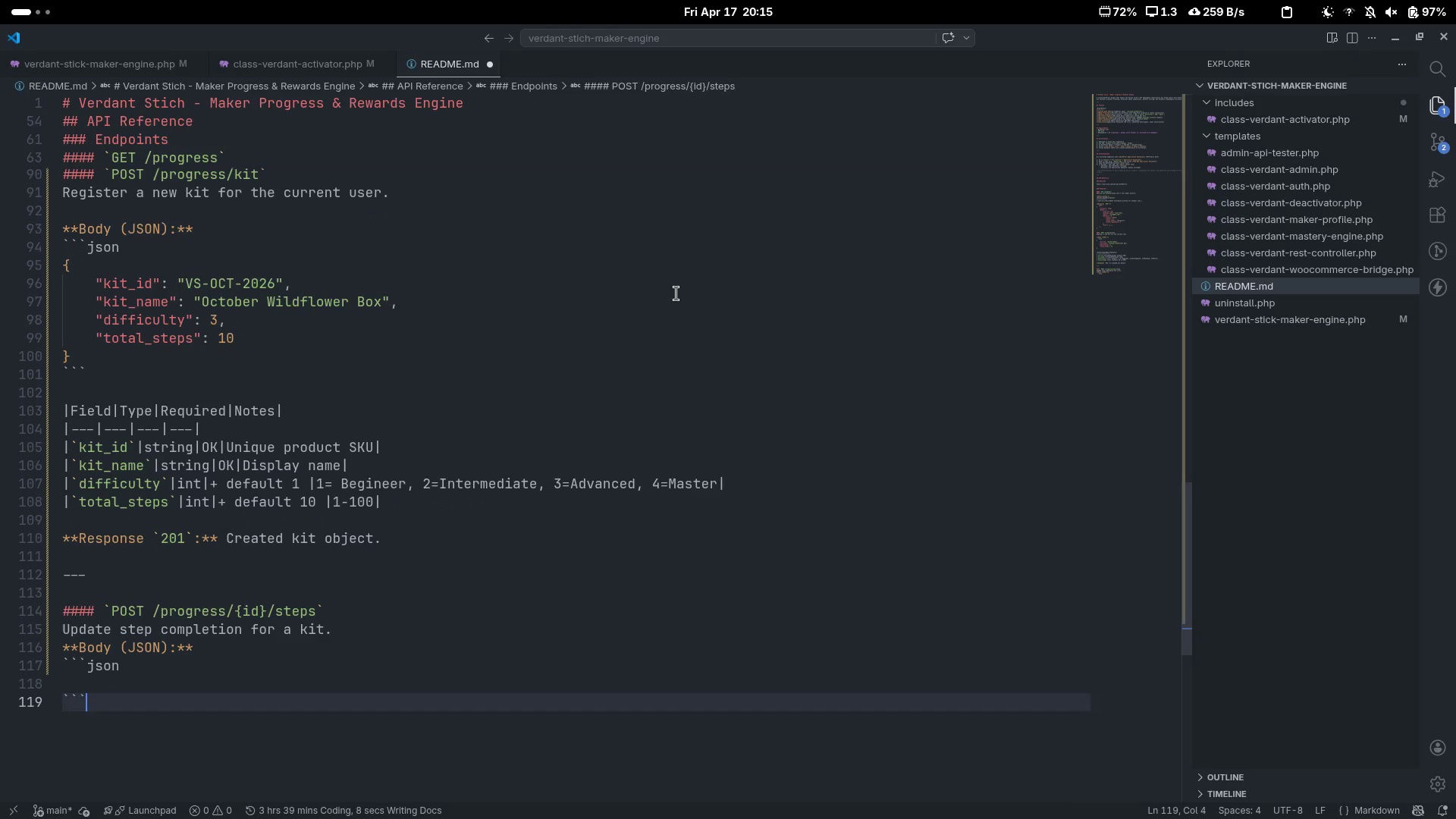 
key(Backquote)
 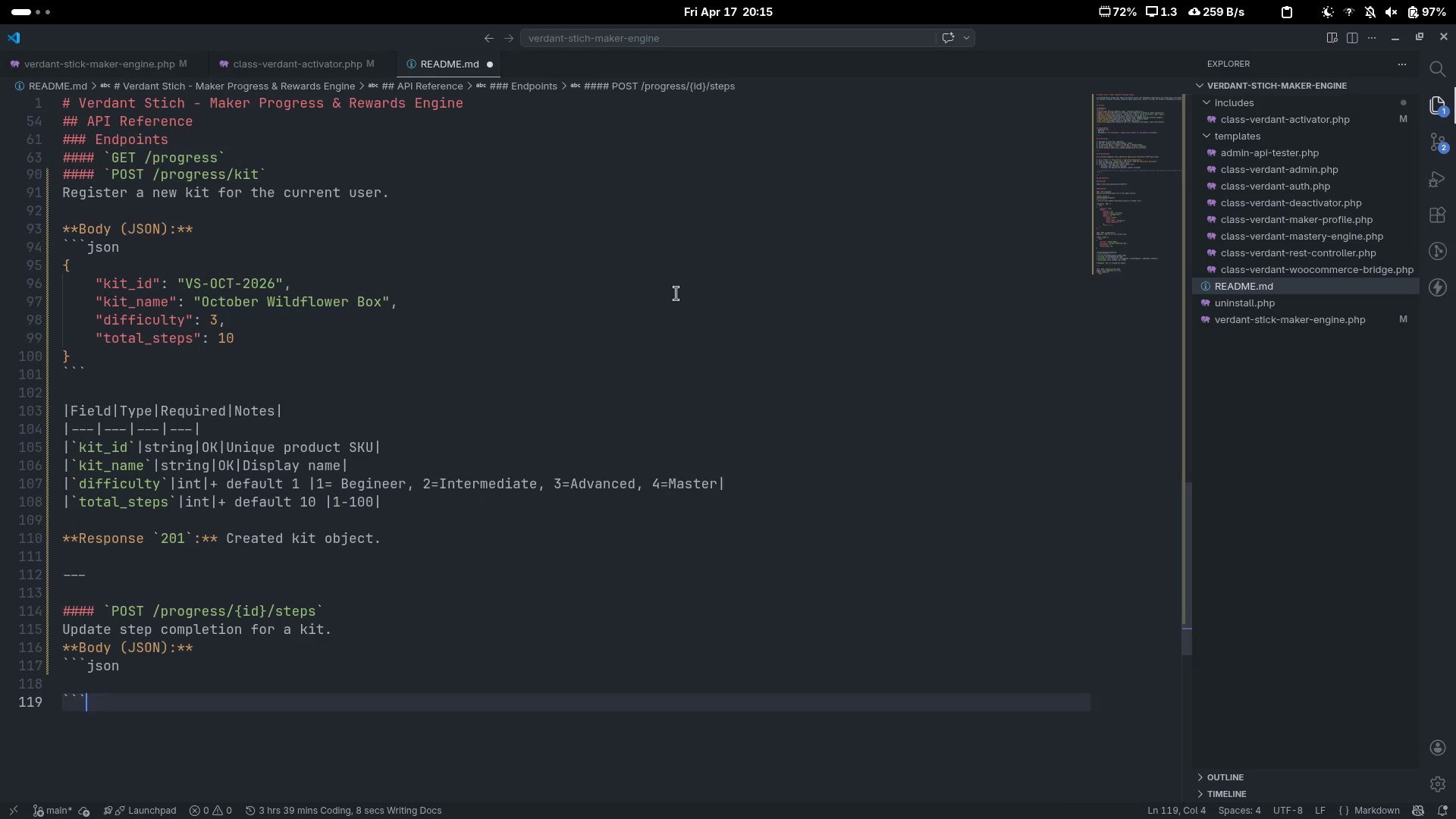 
key(ArrowUp)
 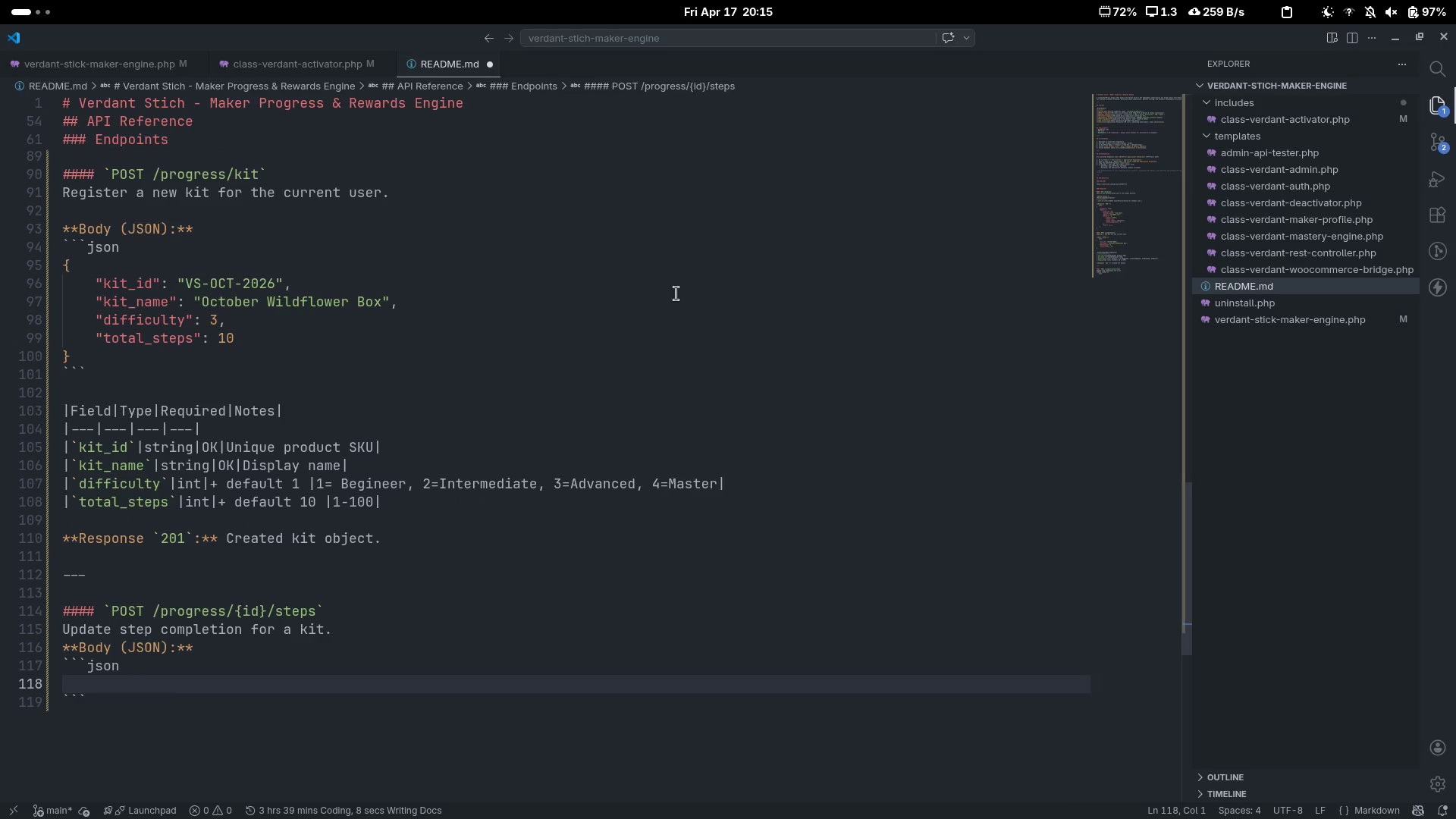 
key(Shift+BracketLeft)
 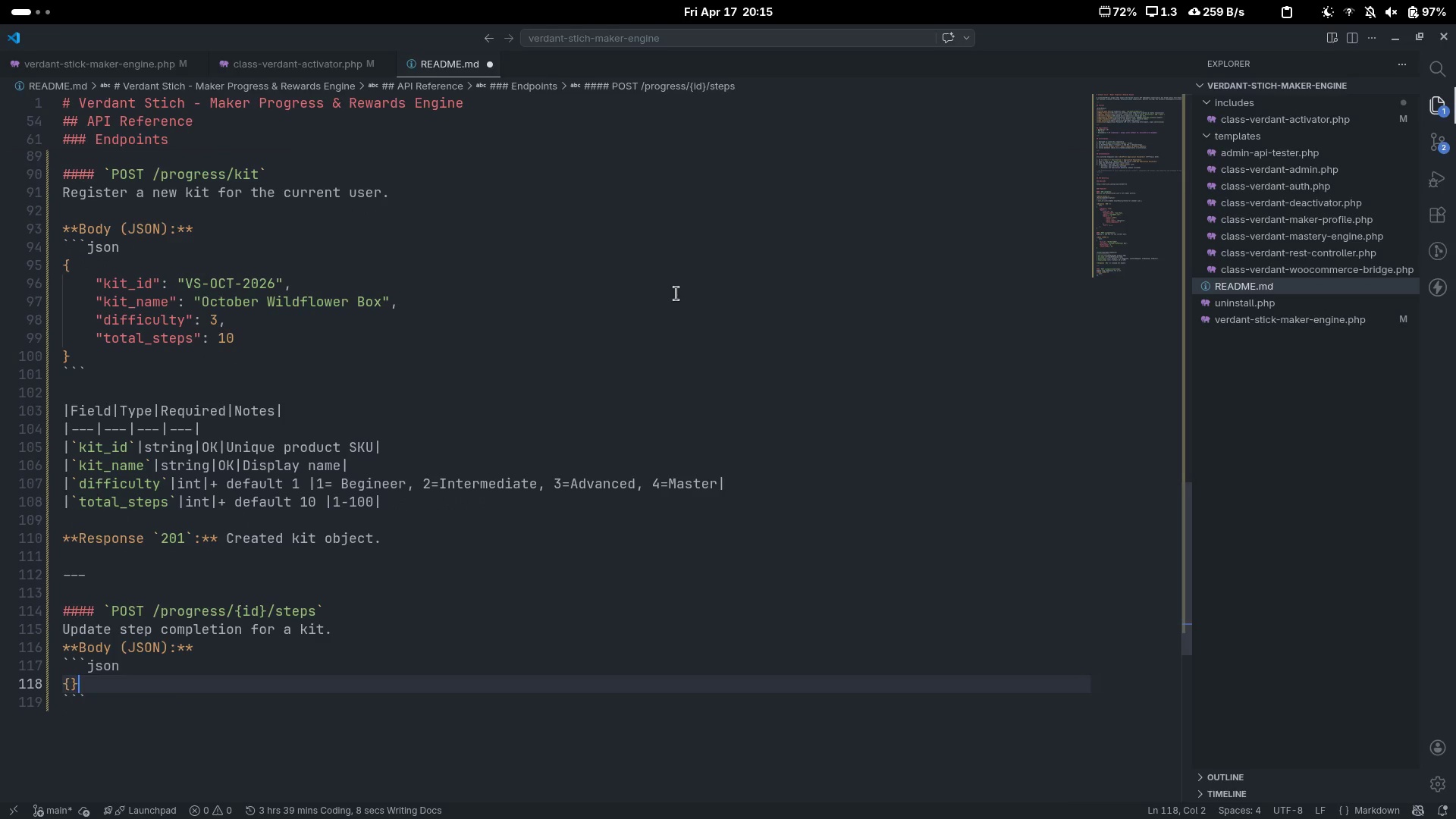 
key(Shift+BracketRight)
 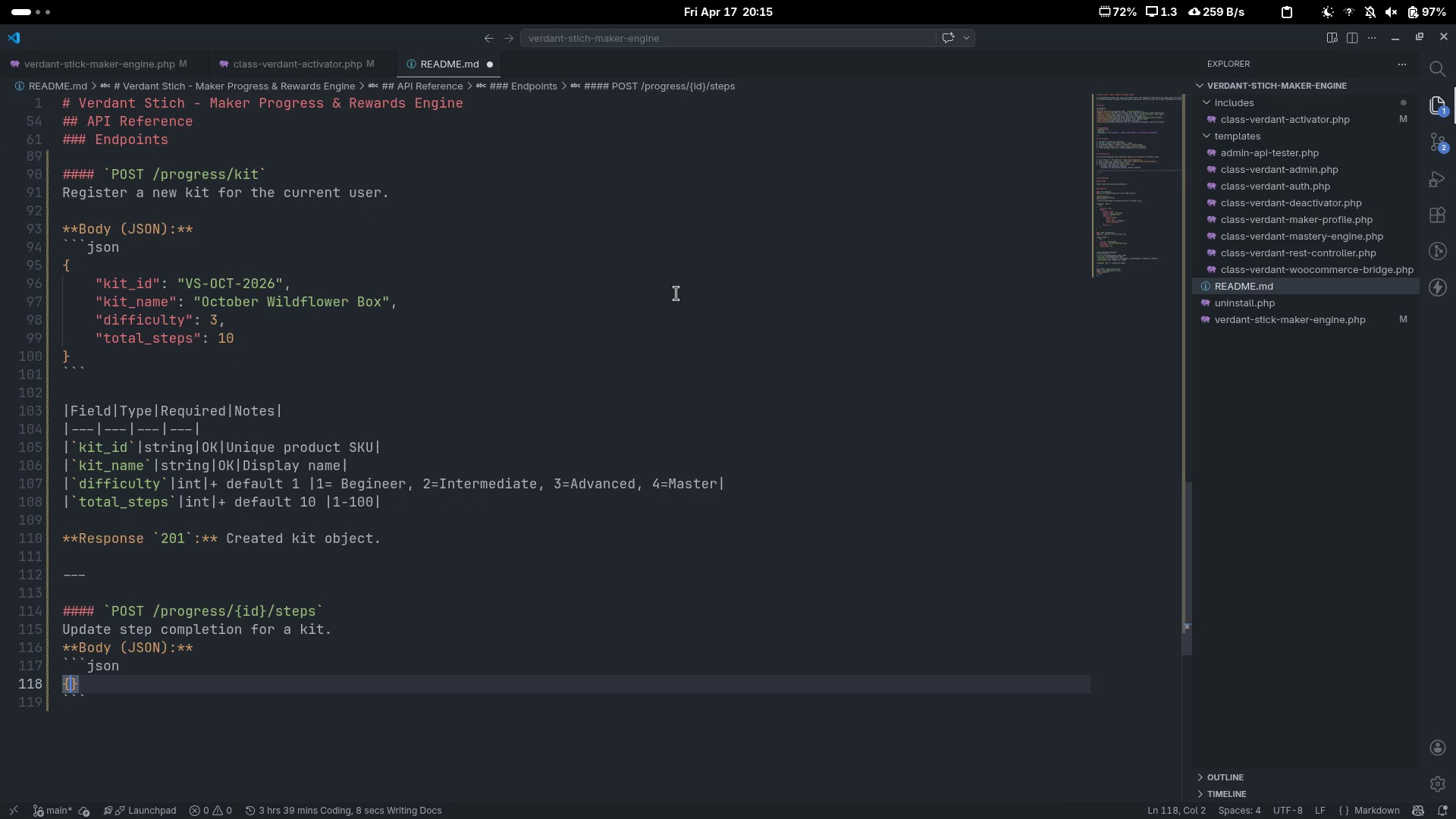 
key(ArrowLeft)
 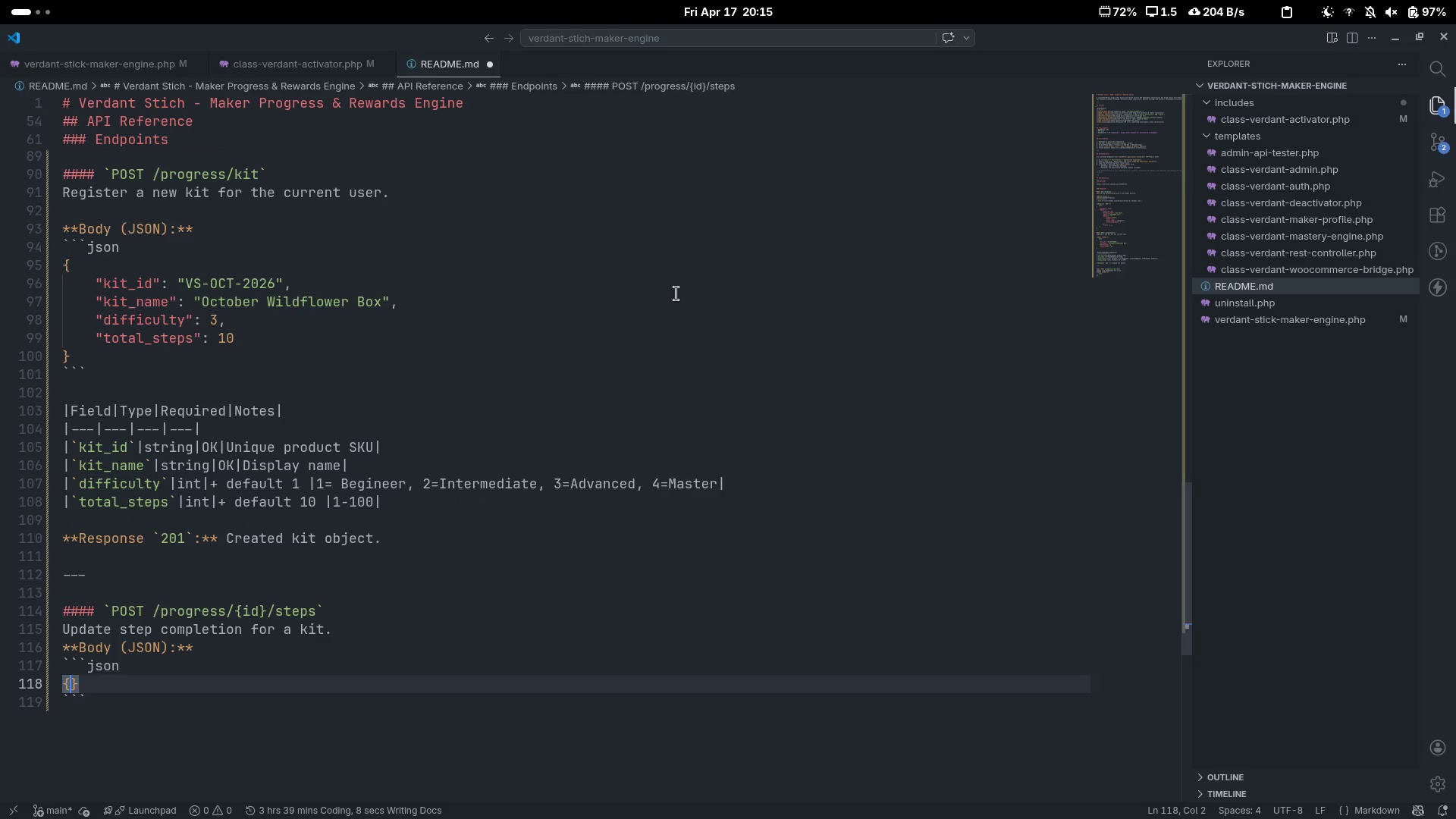 
key(Enter)
 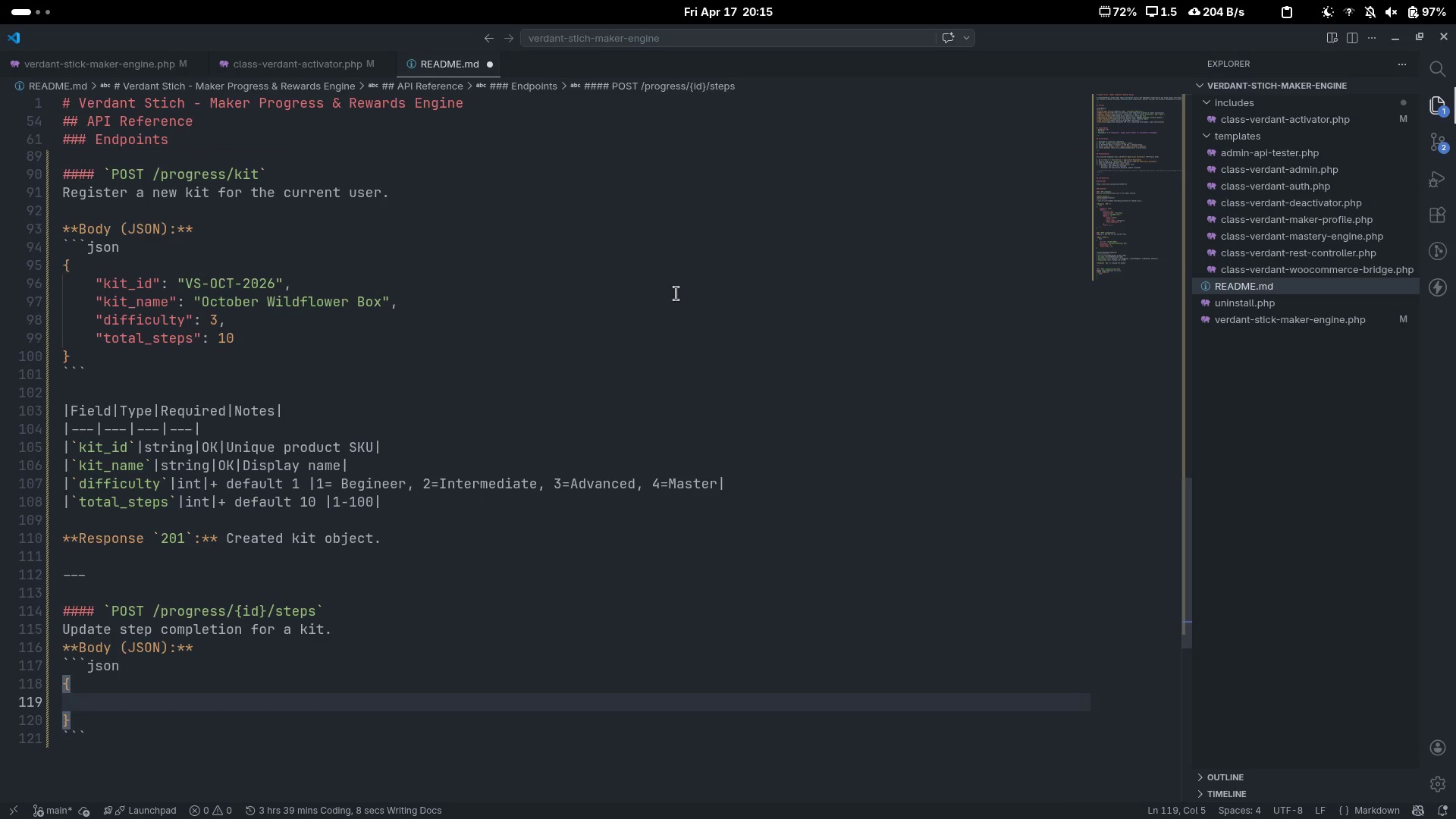 
key(Shift+Quote)
 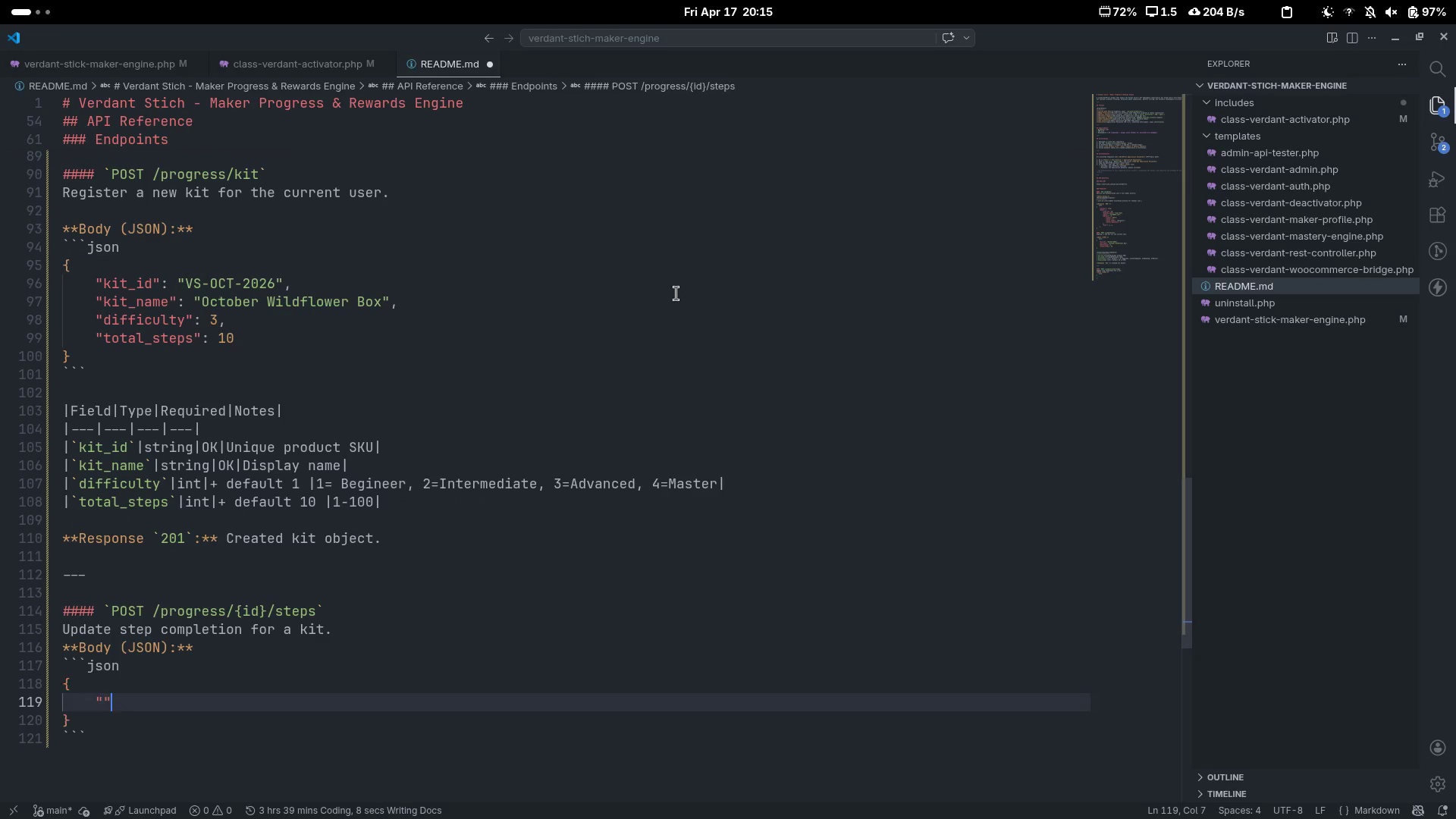 
key(Shift+Quote)
 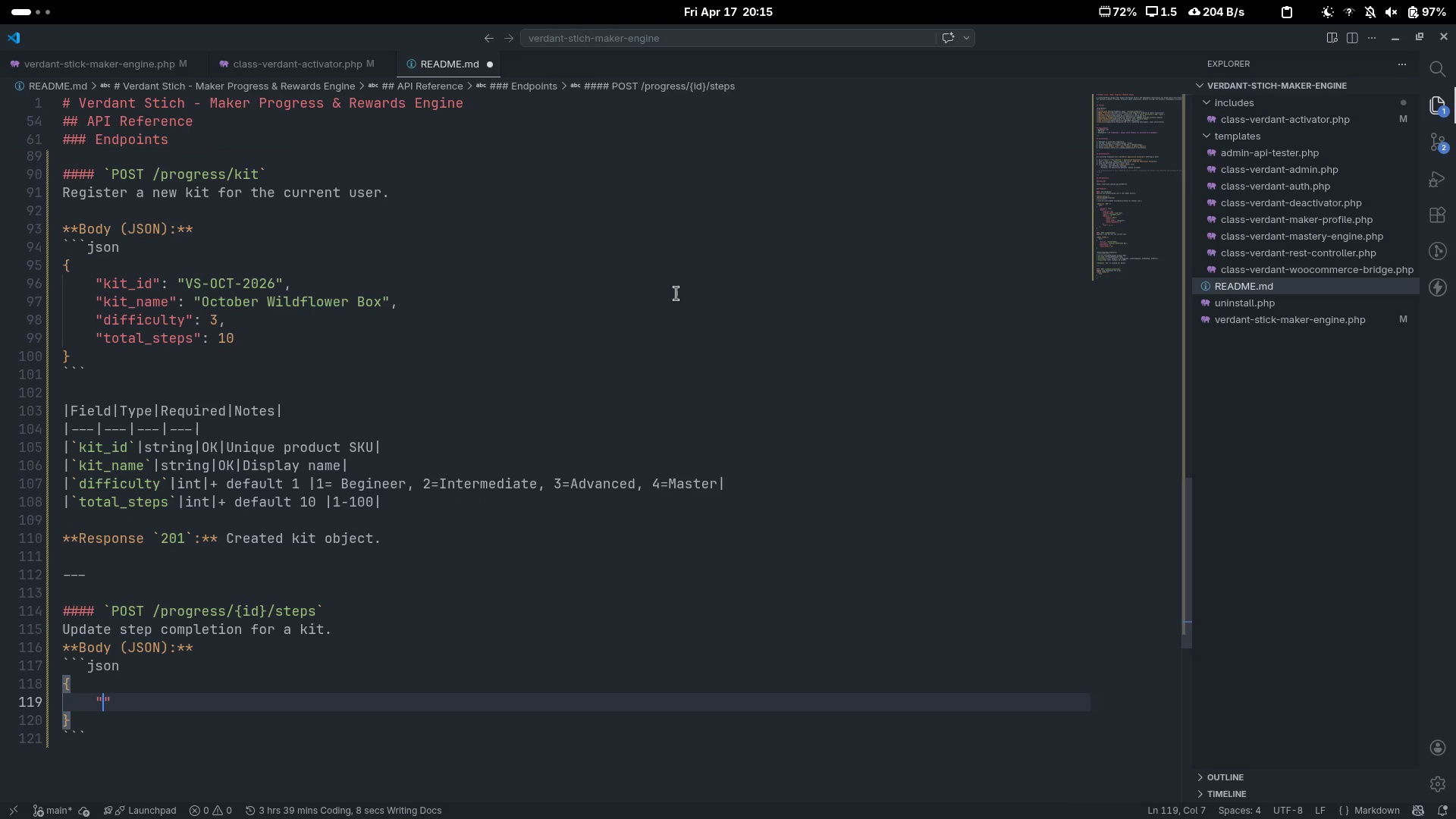 
key(ArrowLeft)
 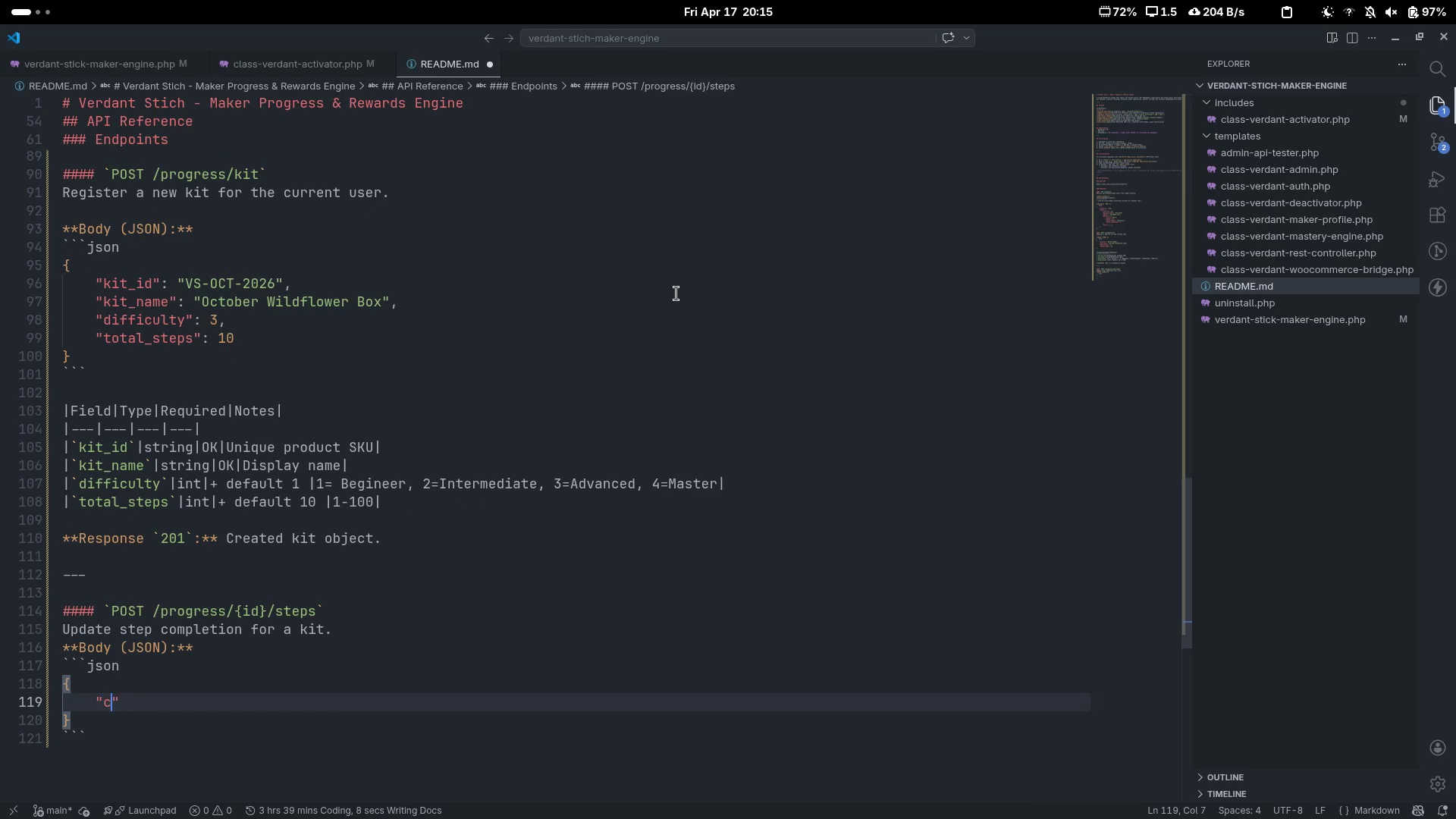 
type(completed))
key(Backspace)
type(_steps)
 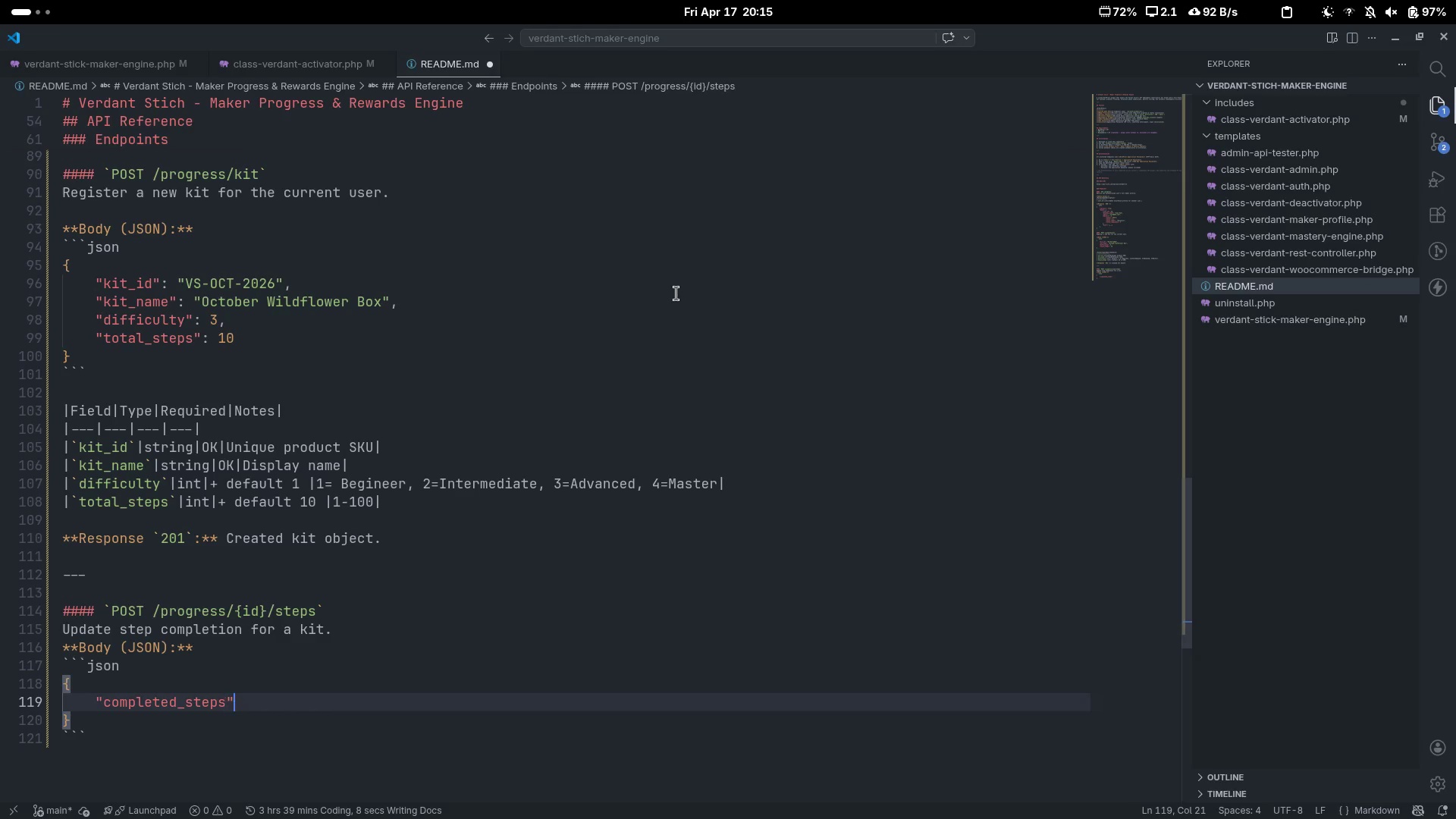 
key(ArrowRight)
 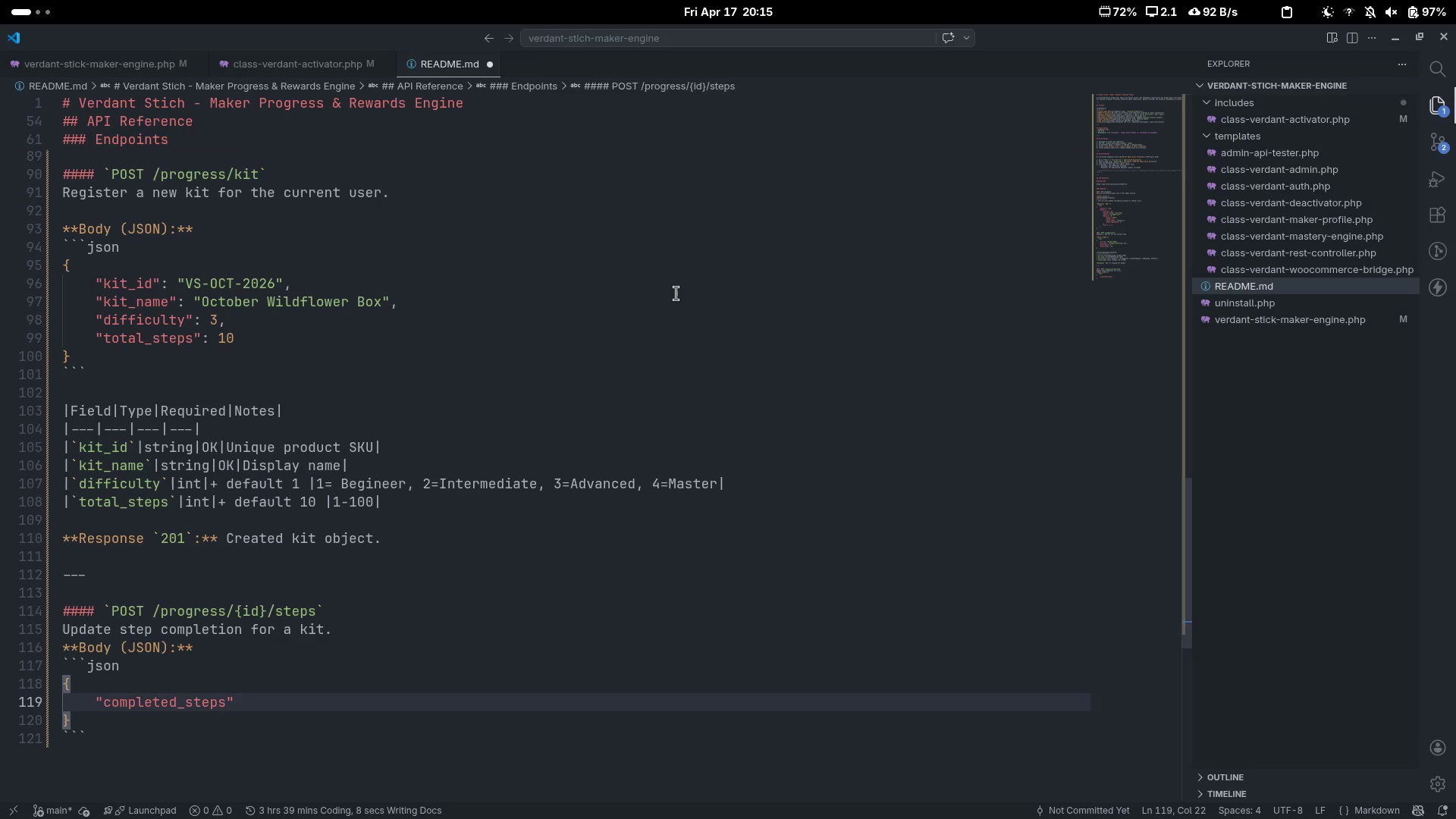 
key(Shift+ShiftLeft)
 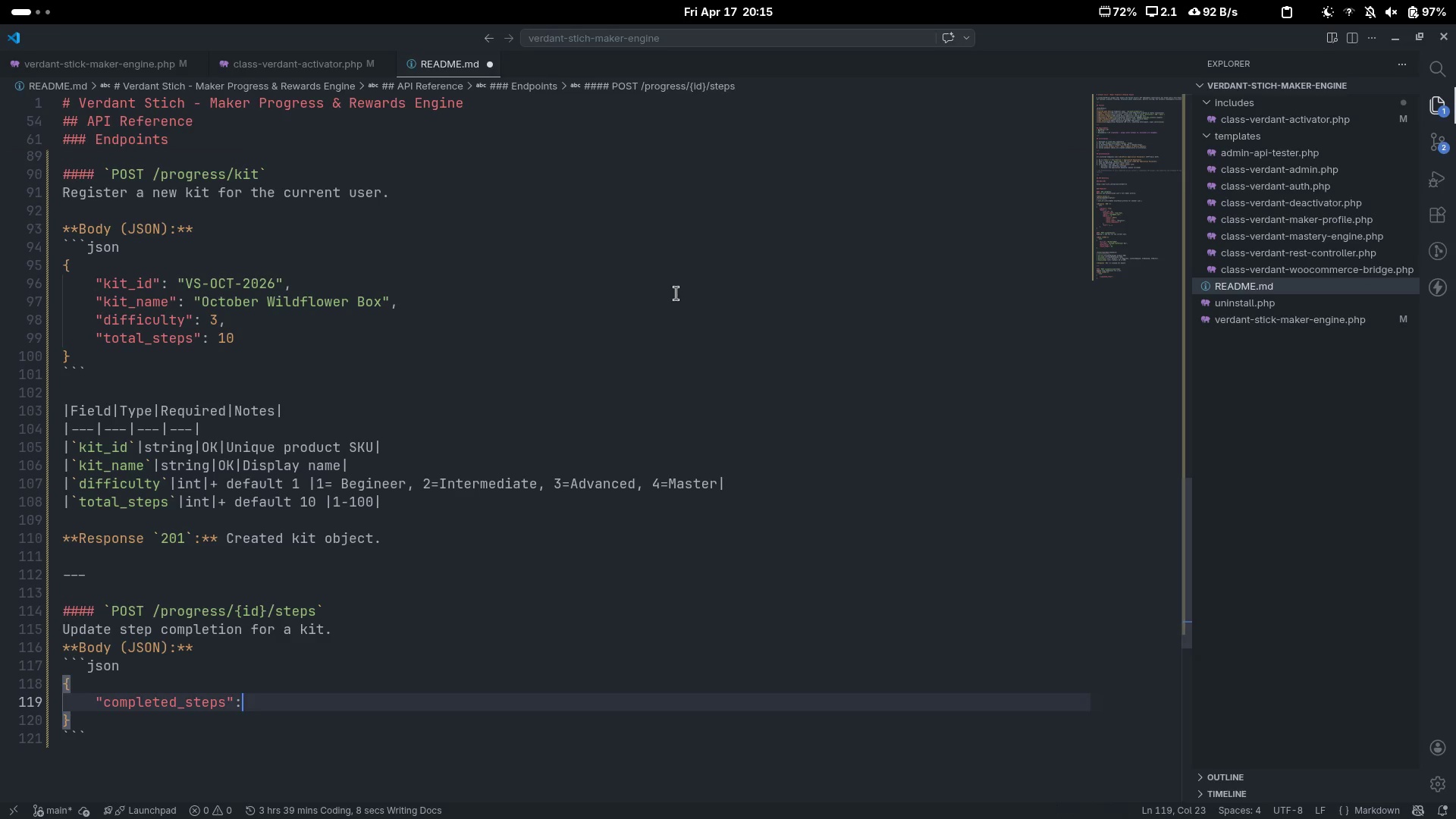 
key(Shift+Semicolon)
 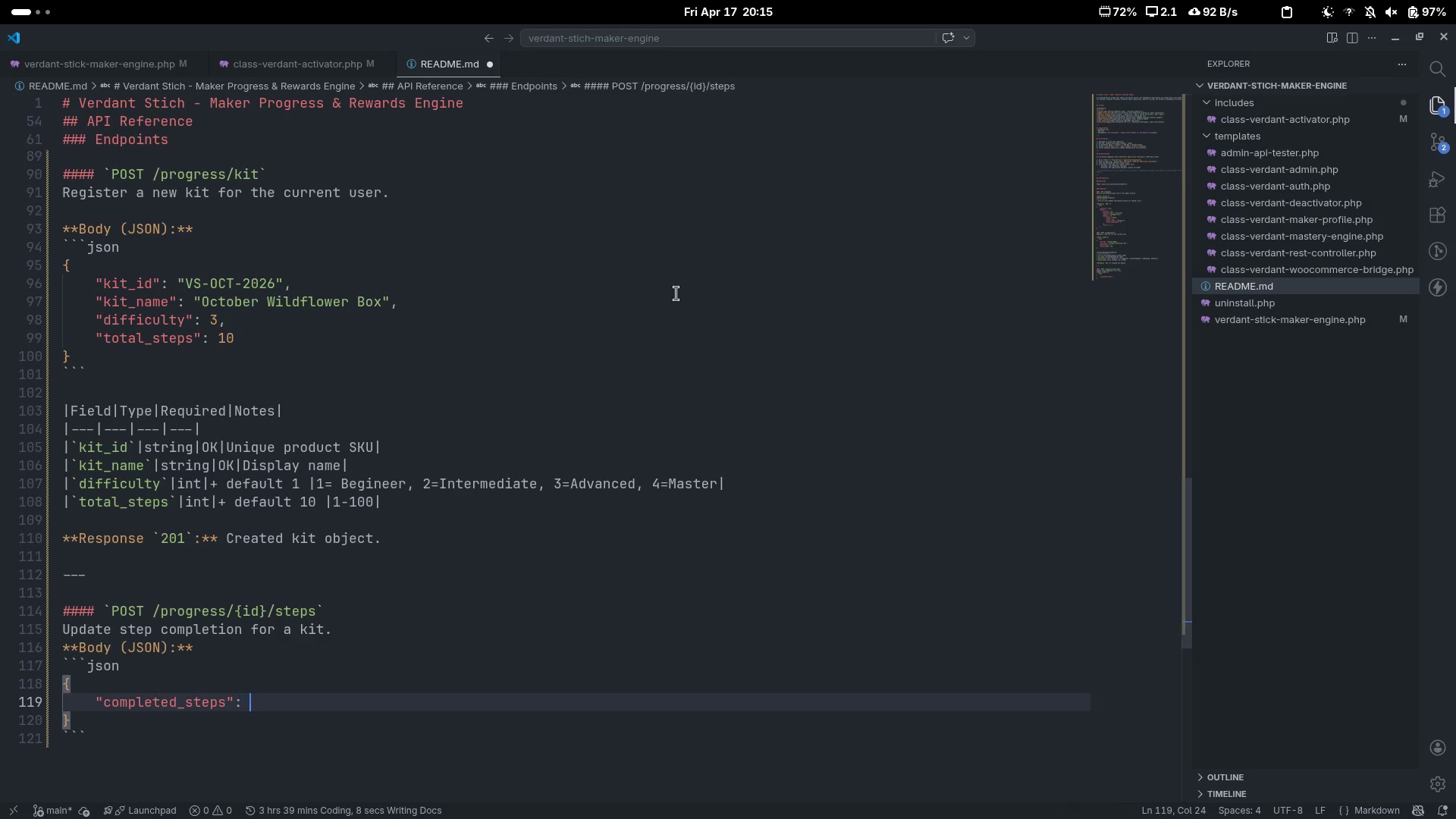 
key(Shift+Space)
 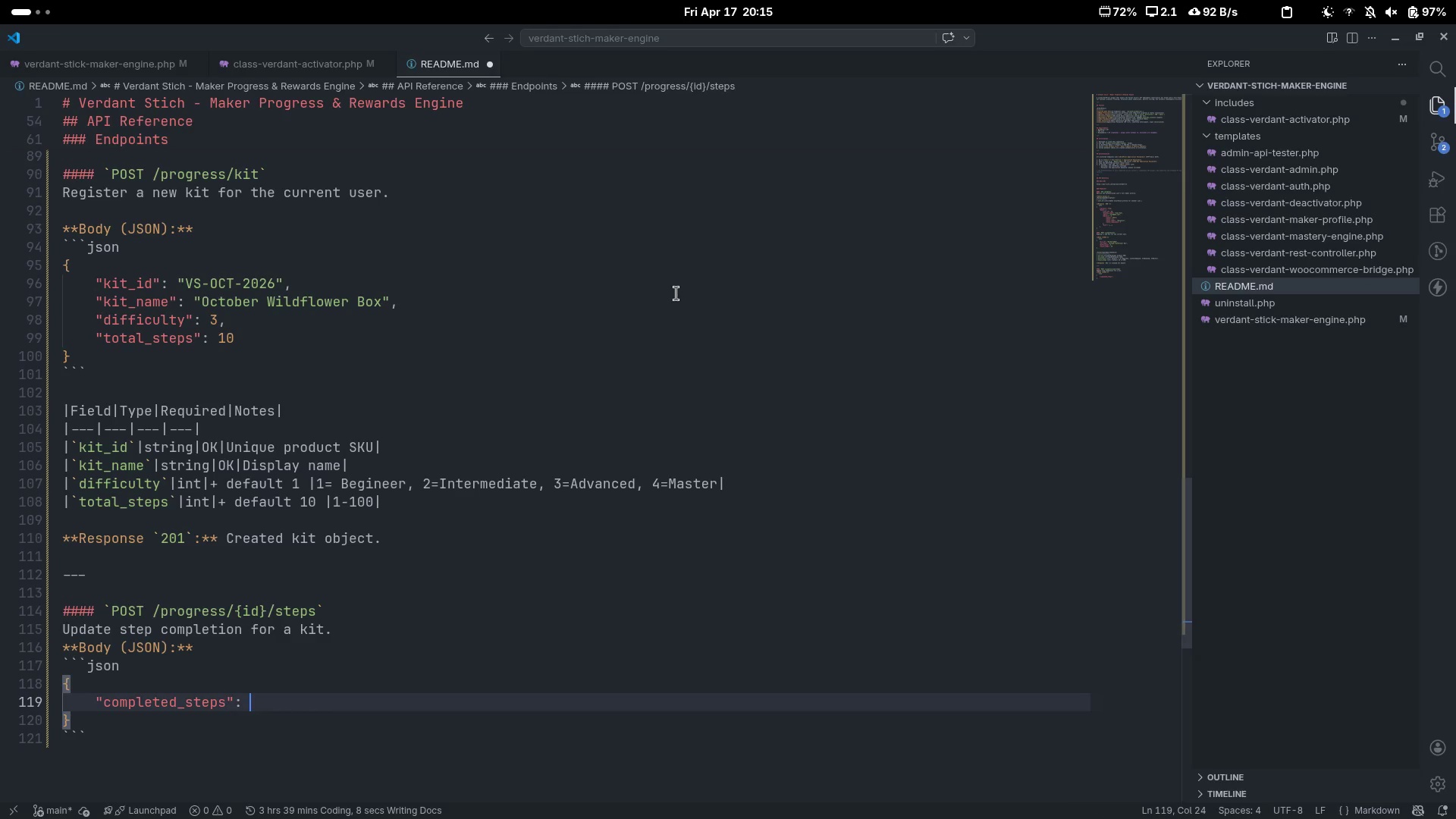 
key(4)
 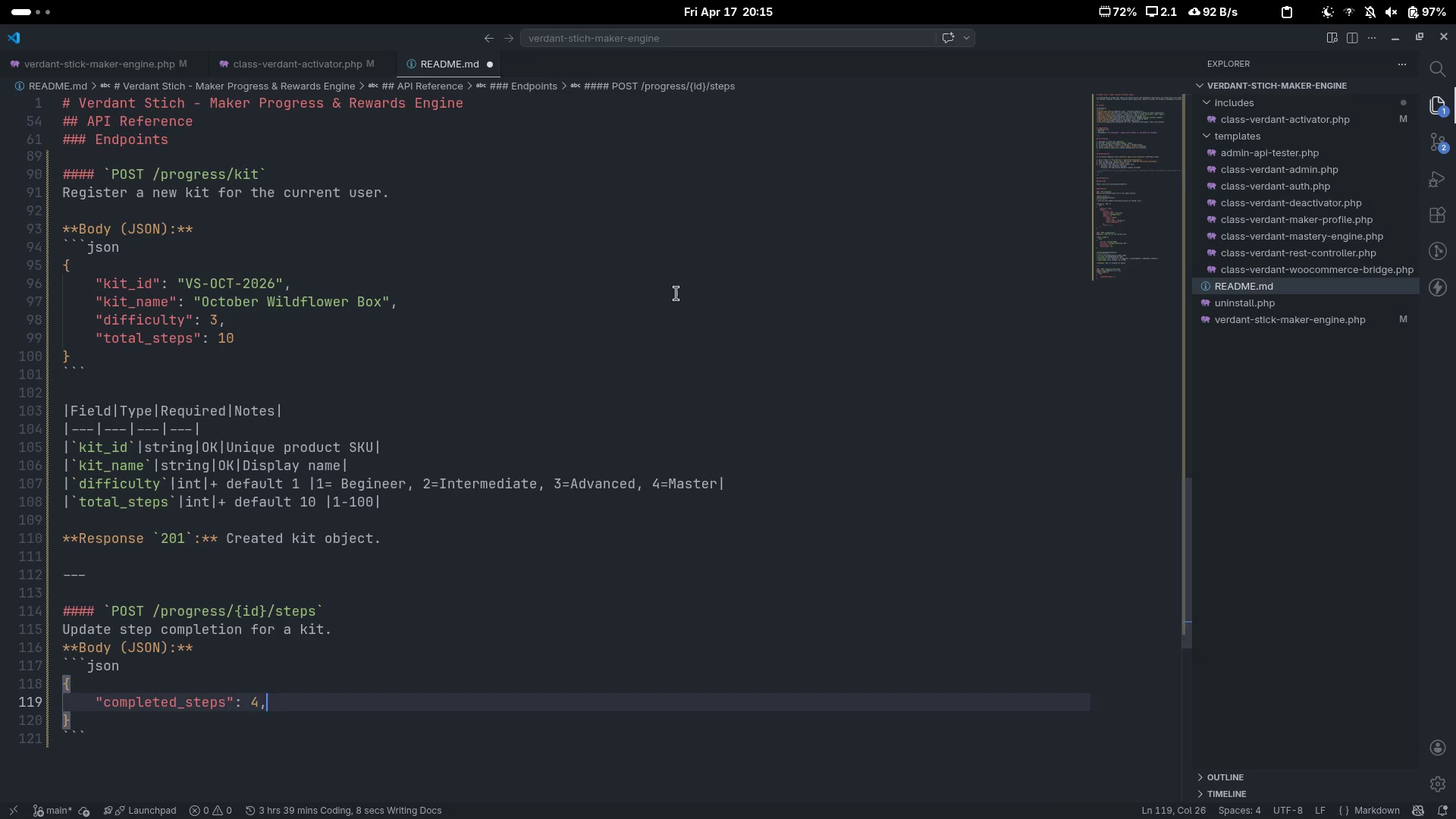 
key(Comma)
 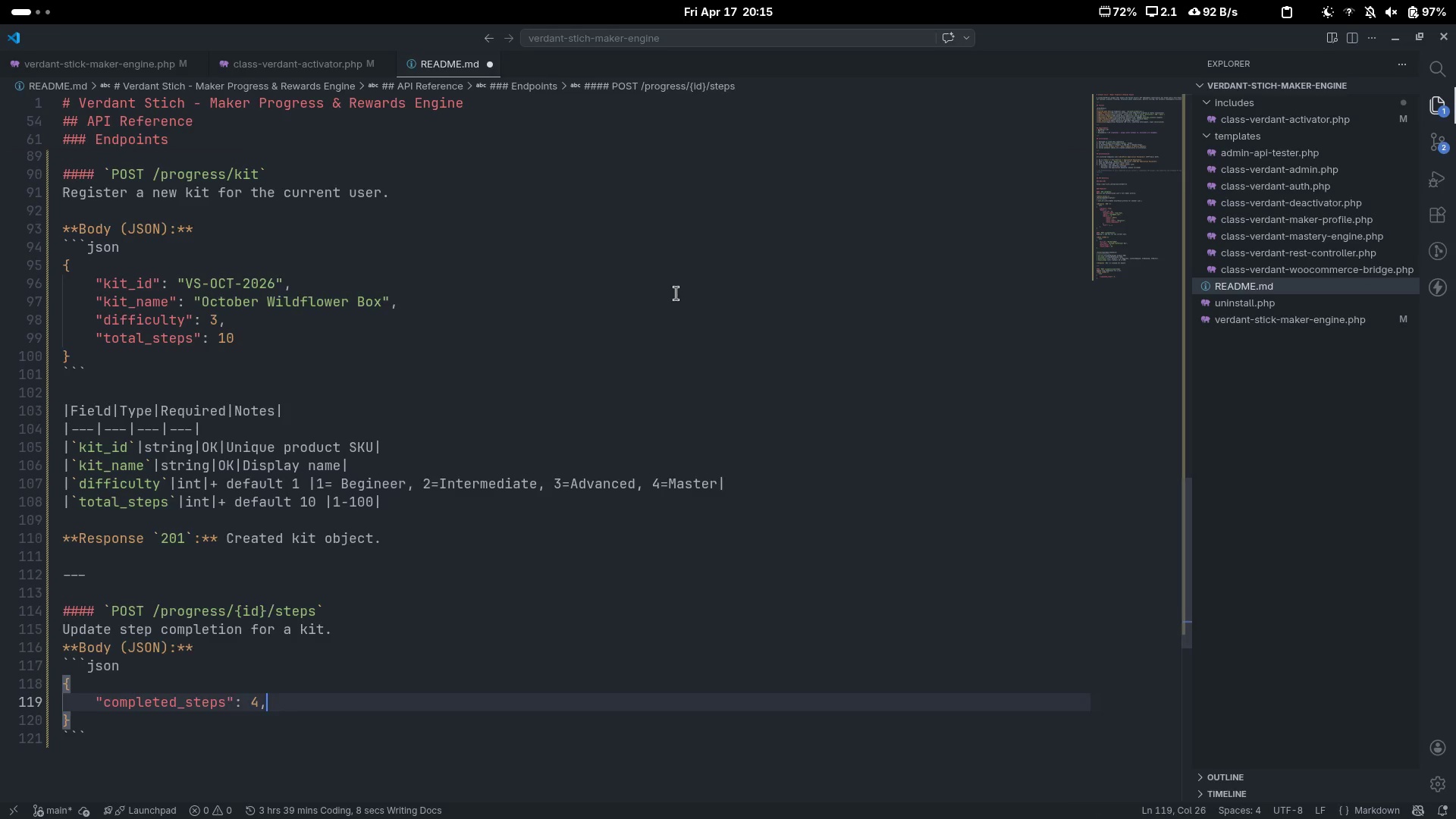 
key(Enter)
 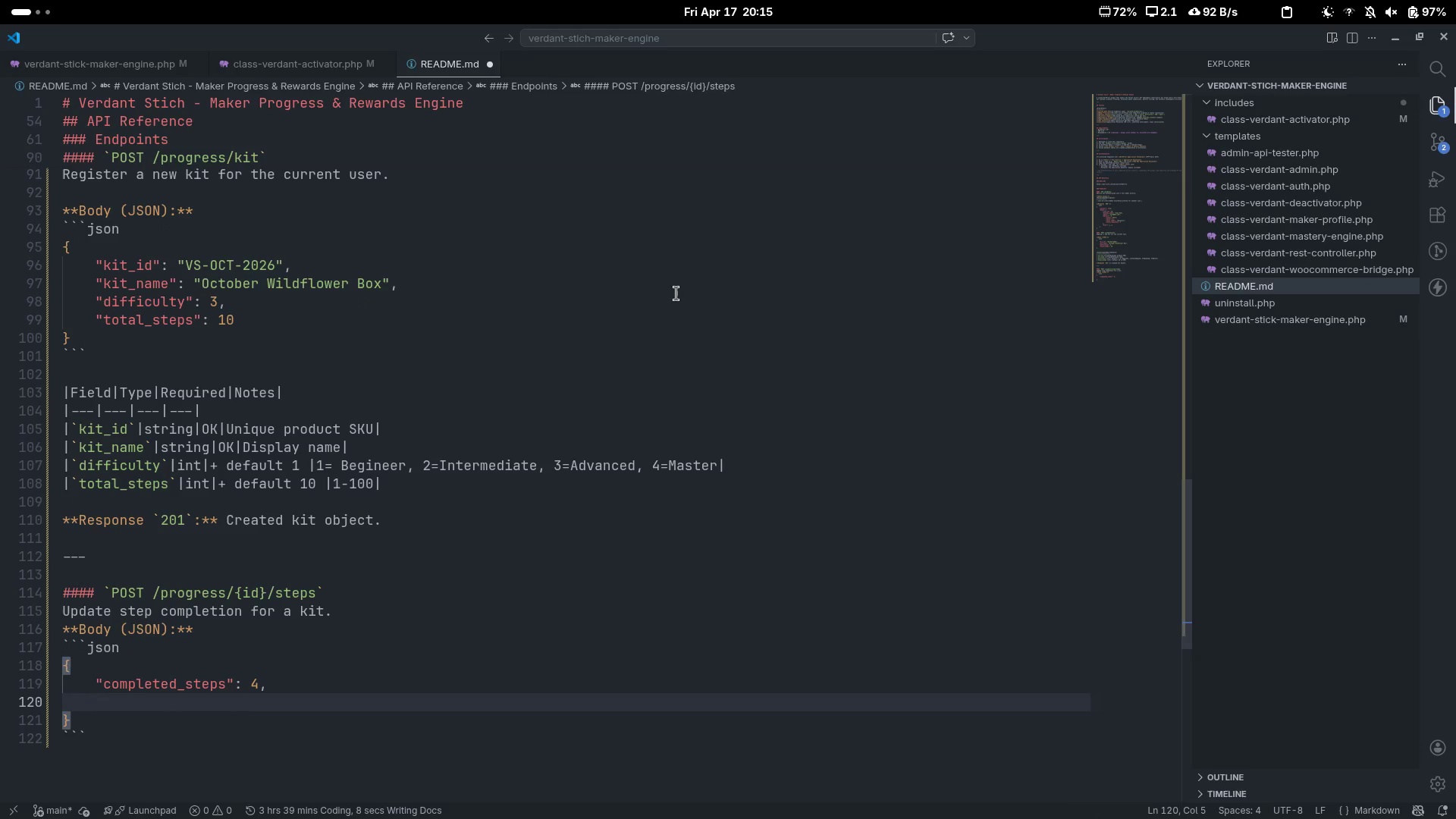 
key(Shift+Quote)
 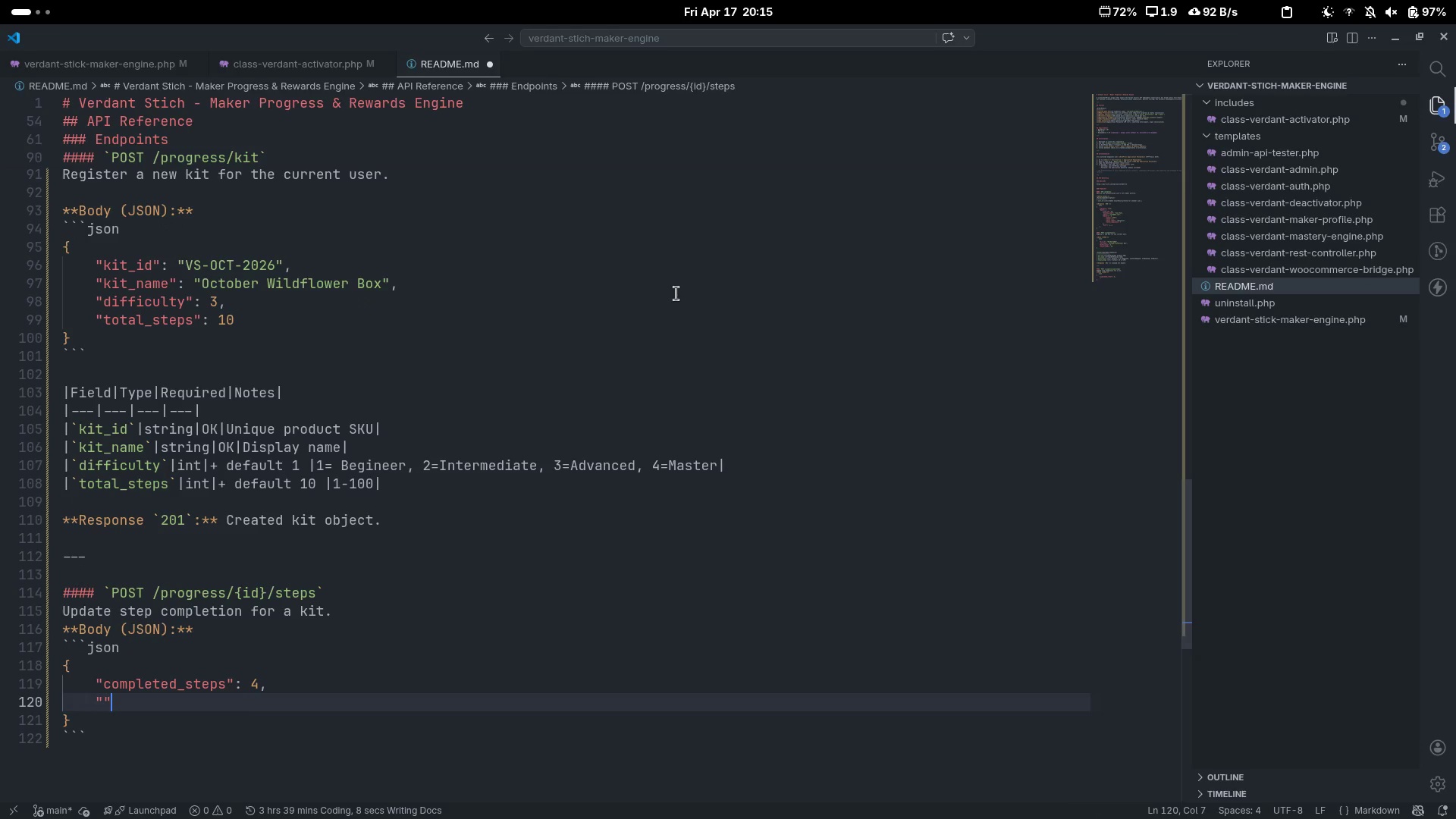 
key(Shift+Quote)
 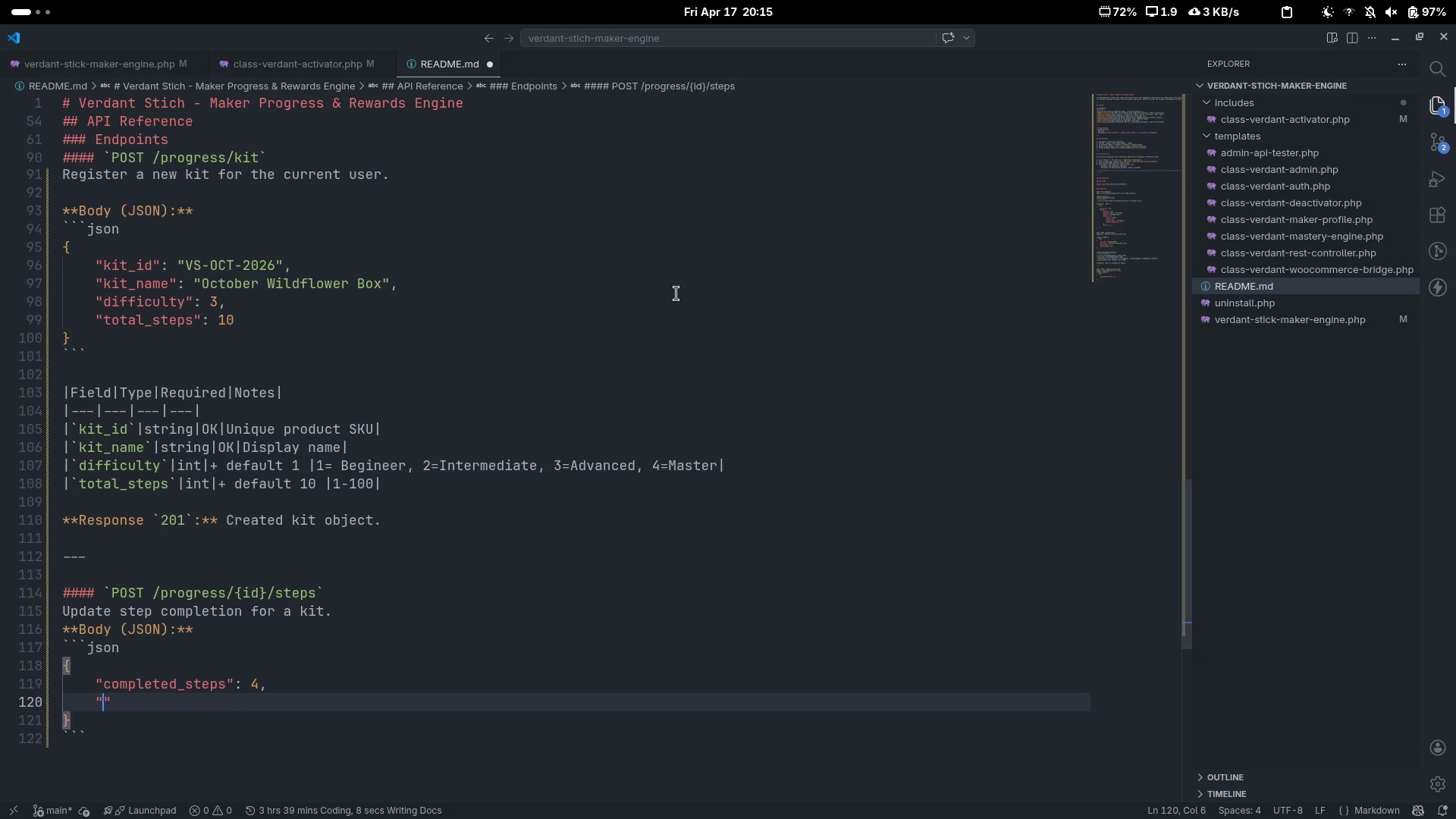 
key(ArrowLeft)
 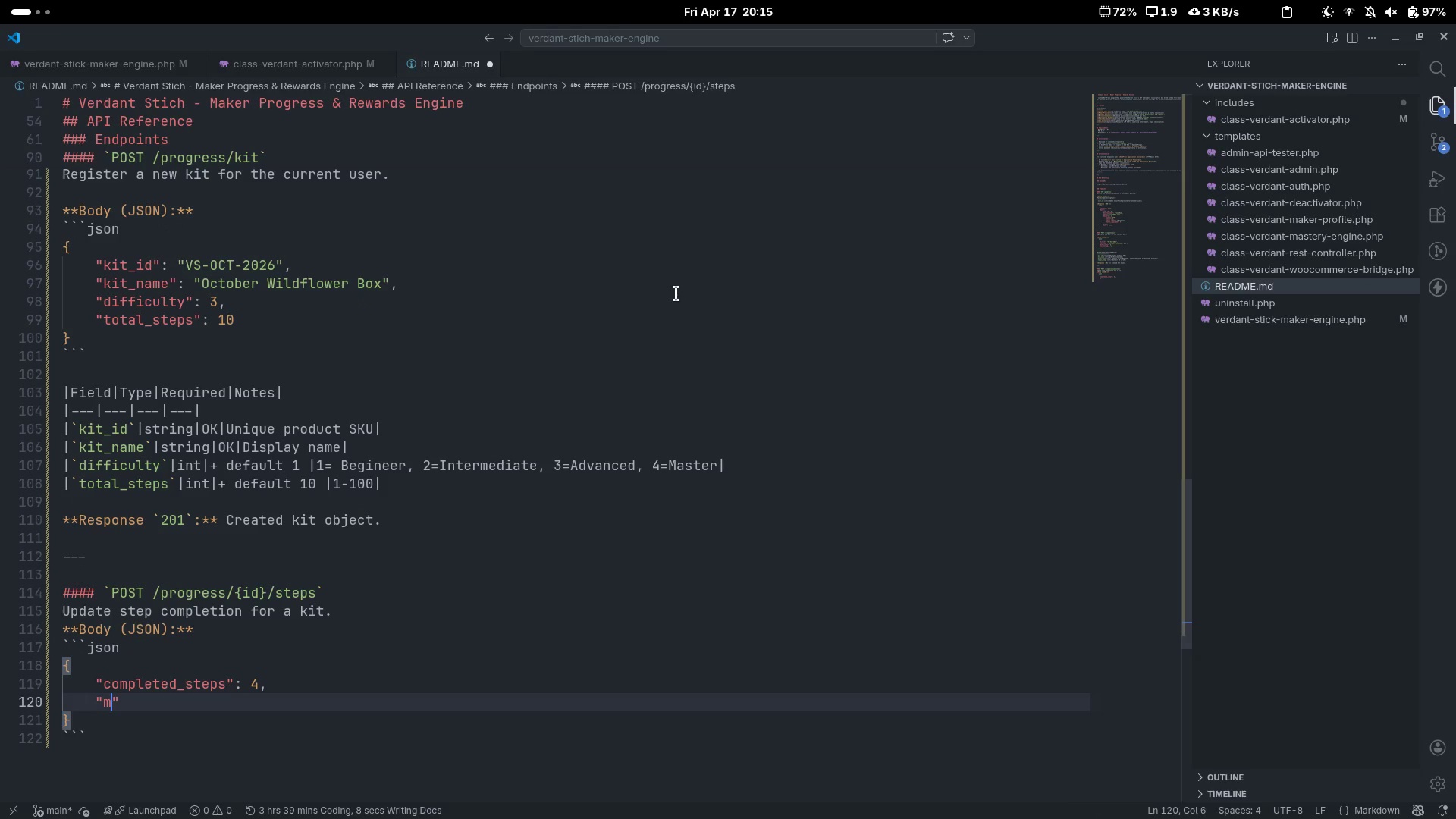 
type(m)
key(Backspace)
type(note)
 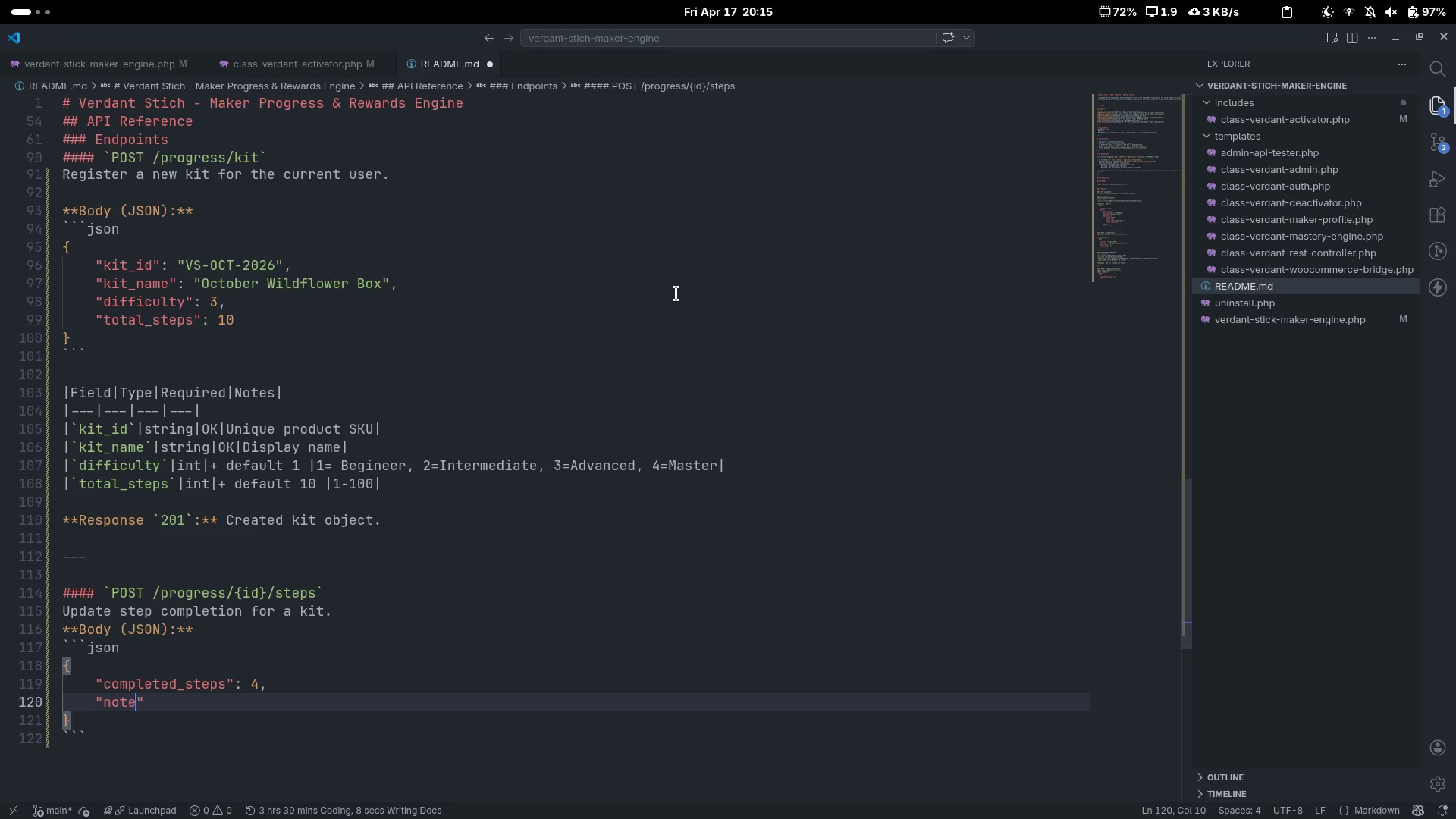 
key(ArrowRight)
 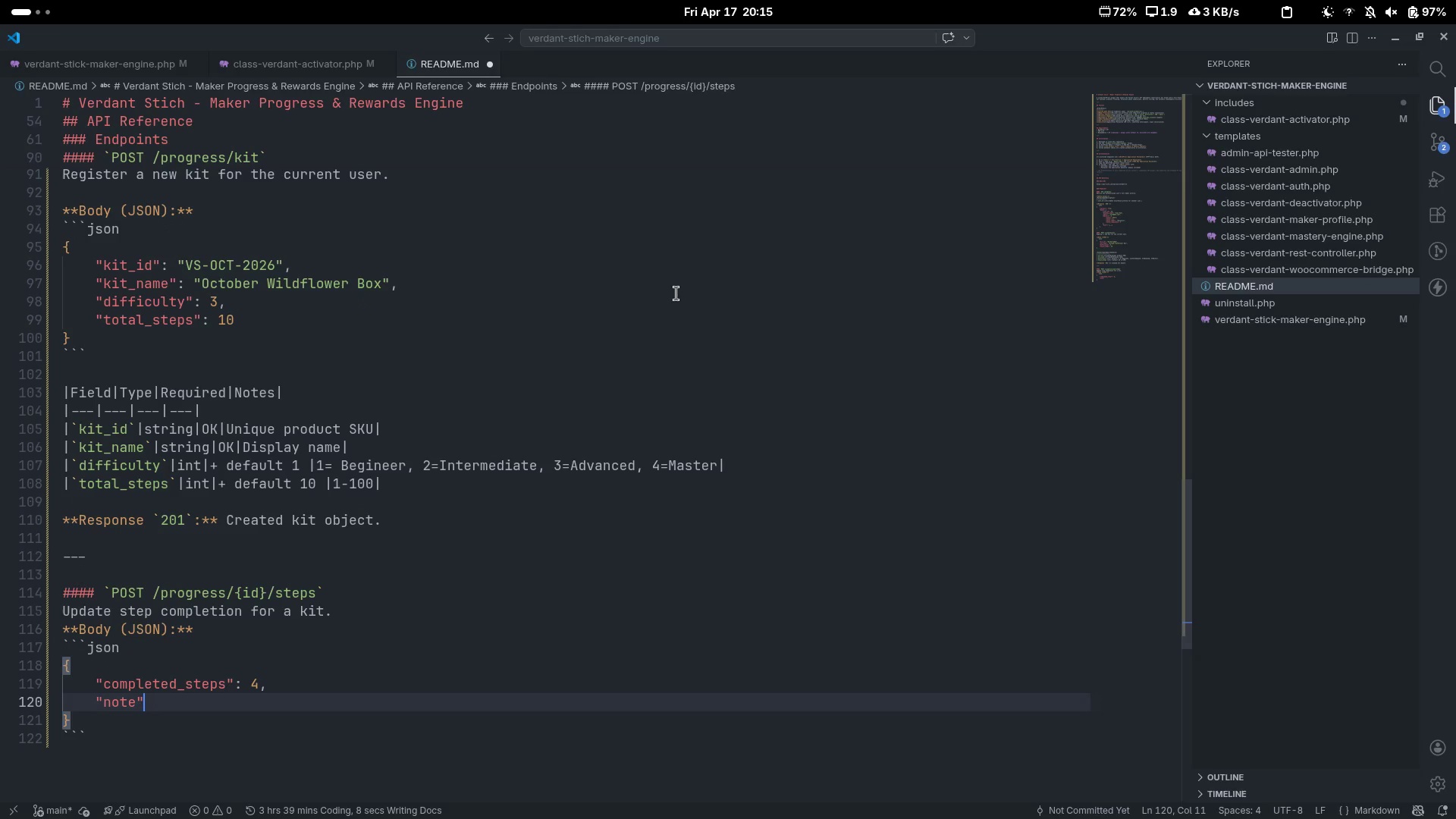 
key(Shift+ShiftLeft)
 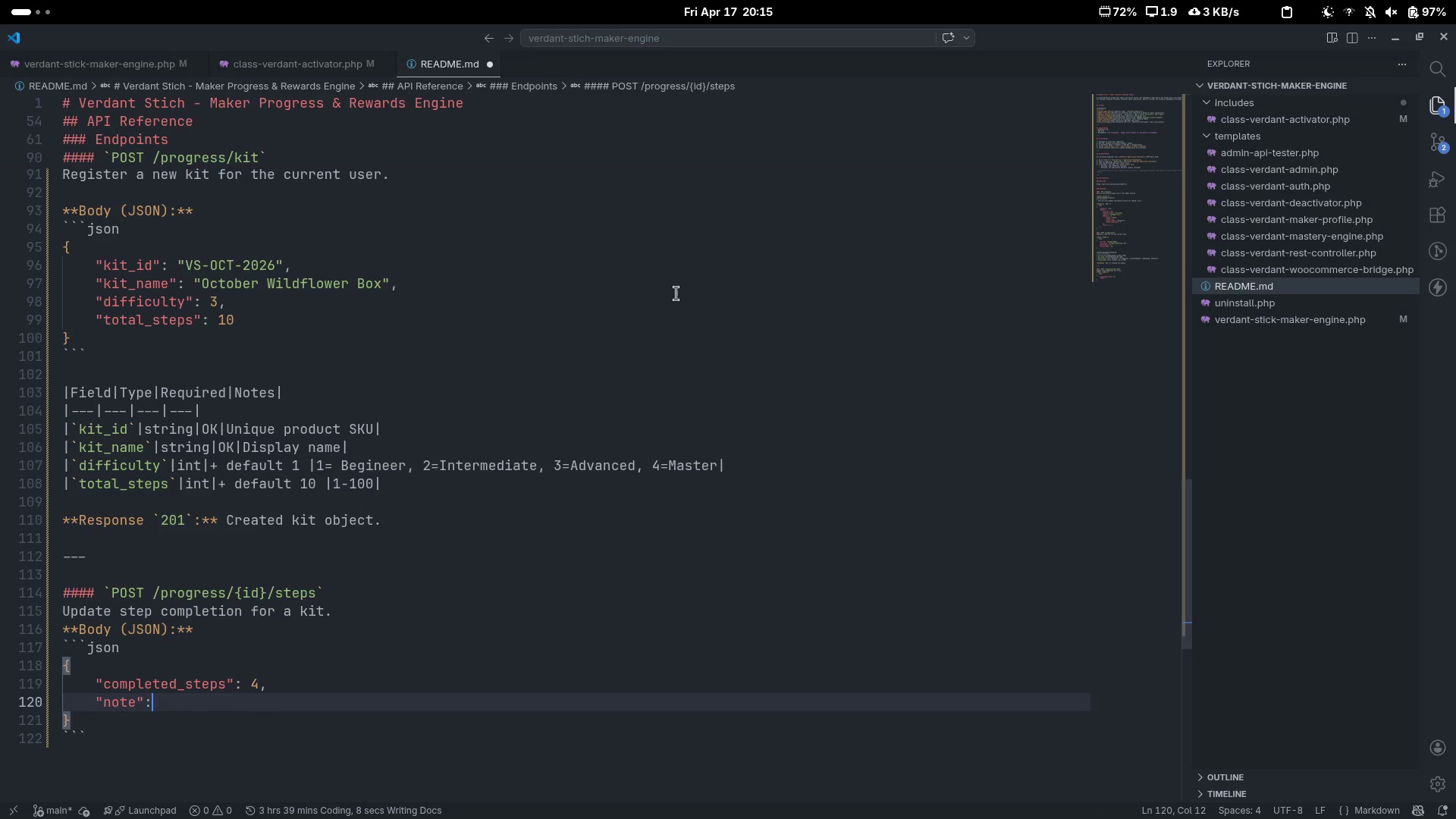 
key(Shift+Semicolon)
 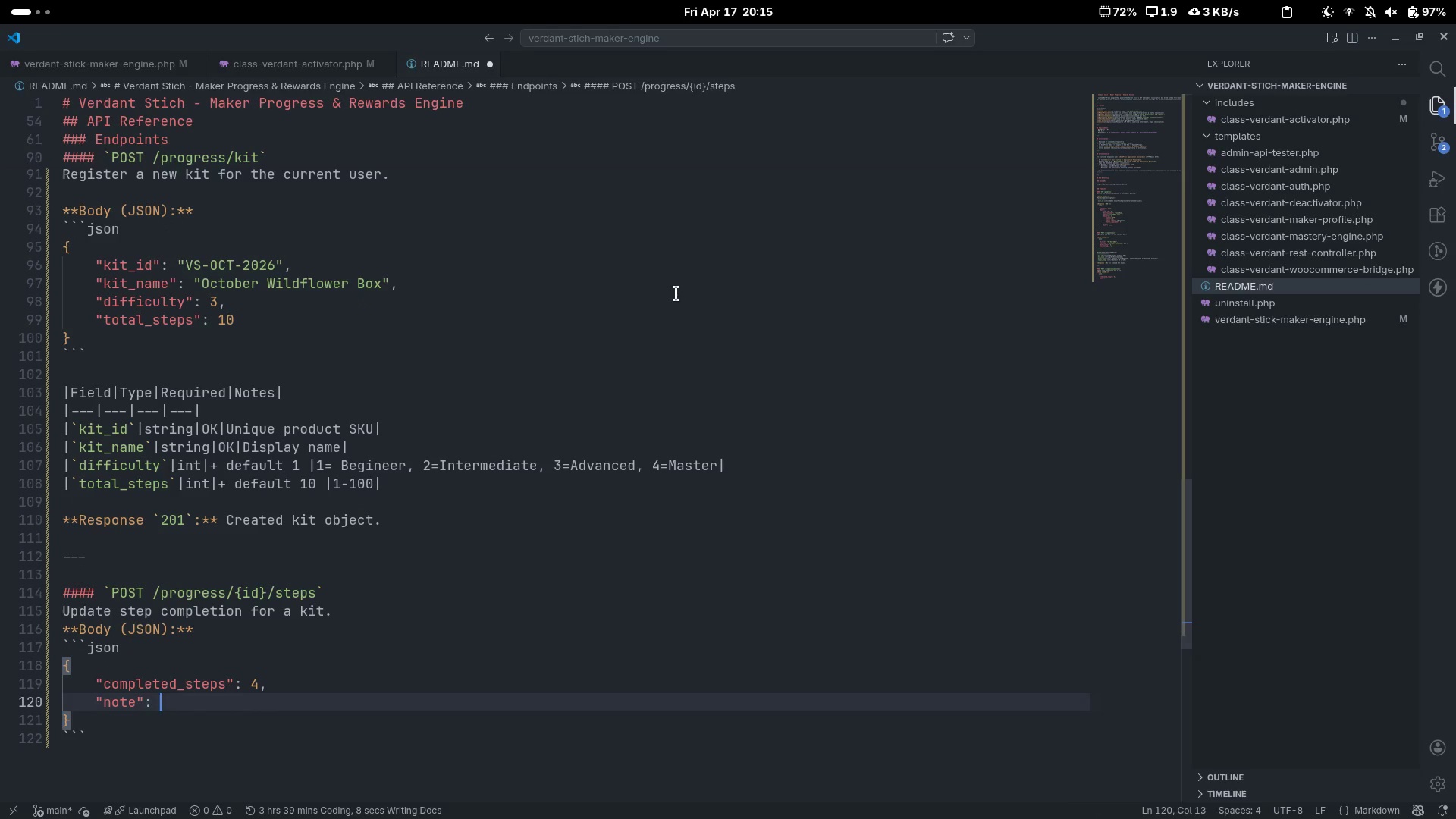 
key(Shift+Space)
 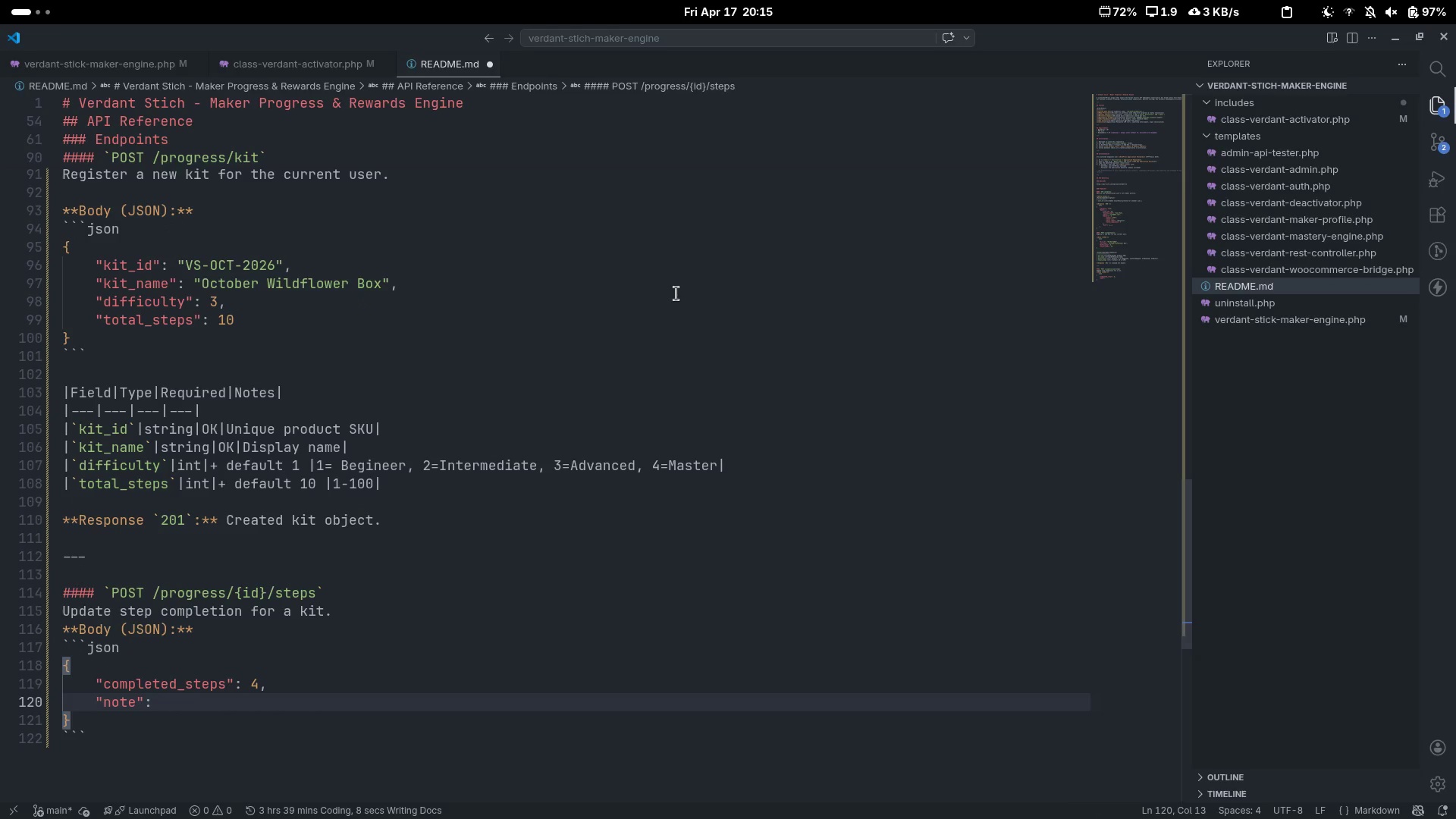 
key(Shift+Quote)
 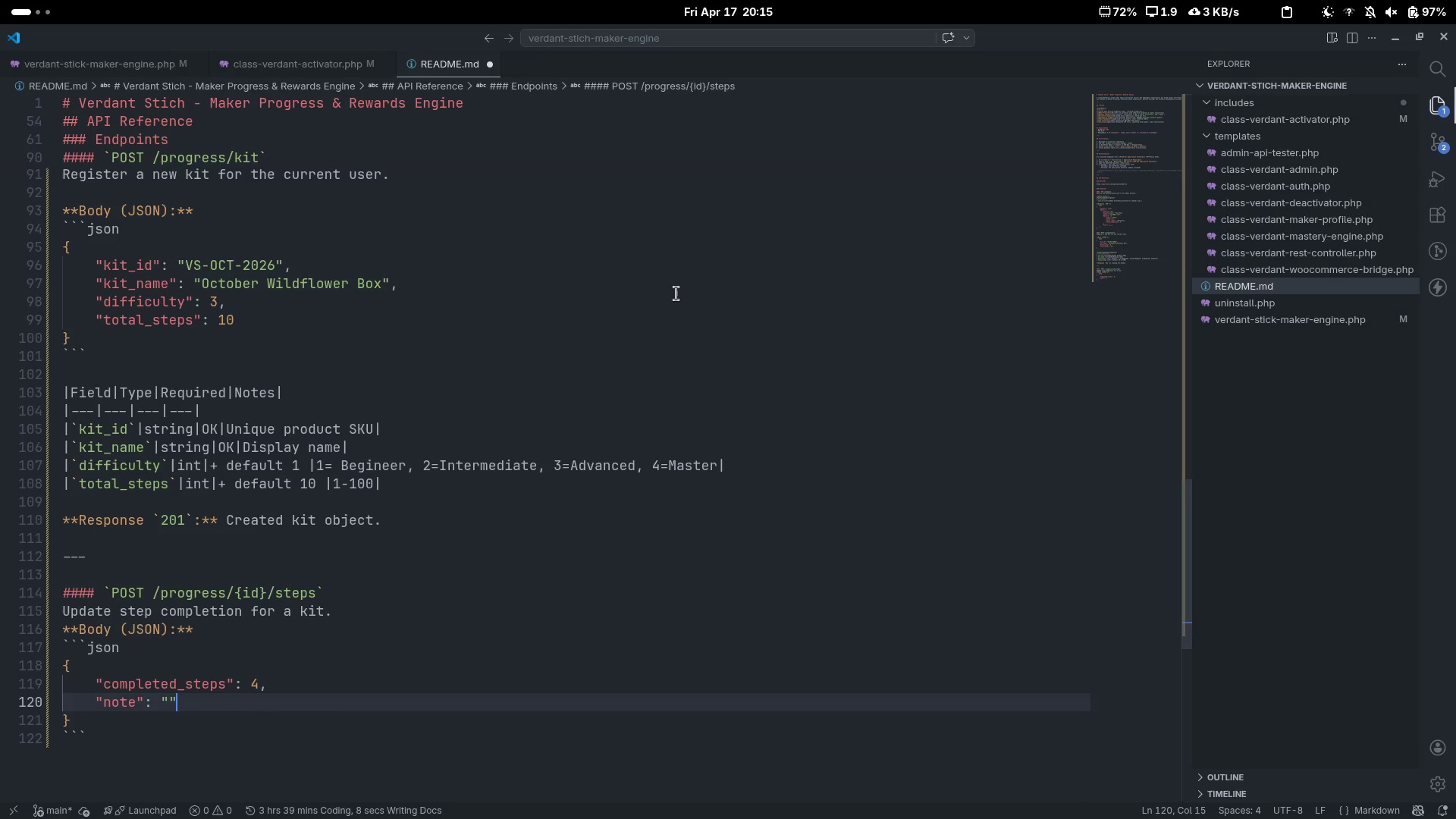 
key(Shift+Quote)
 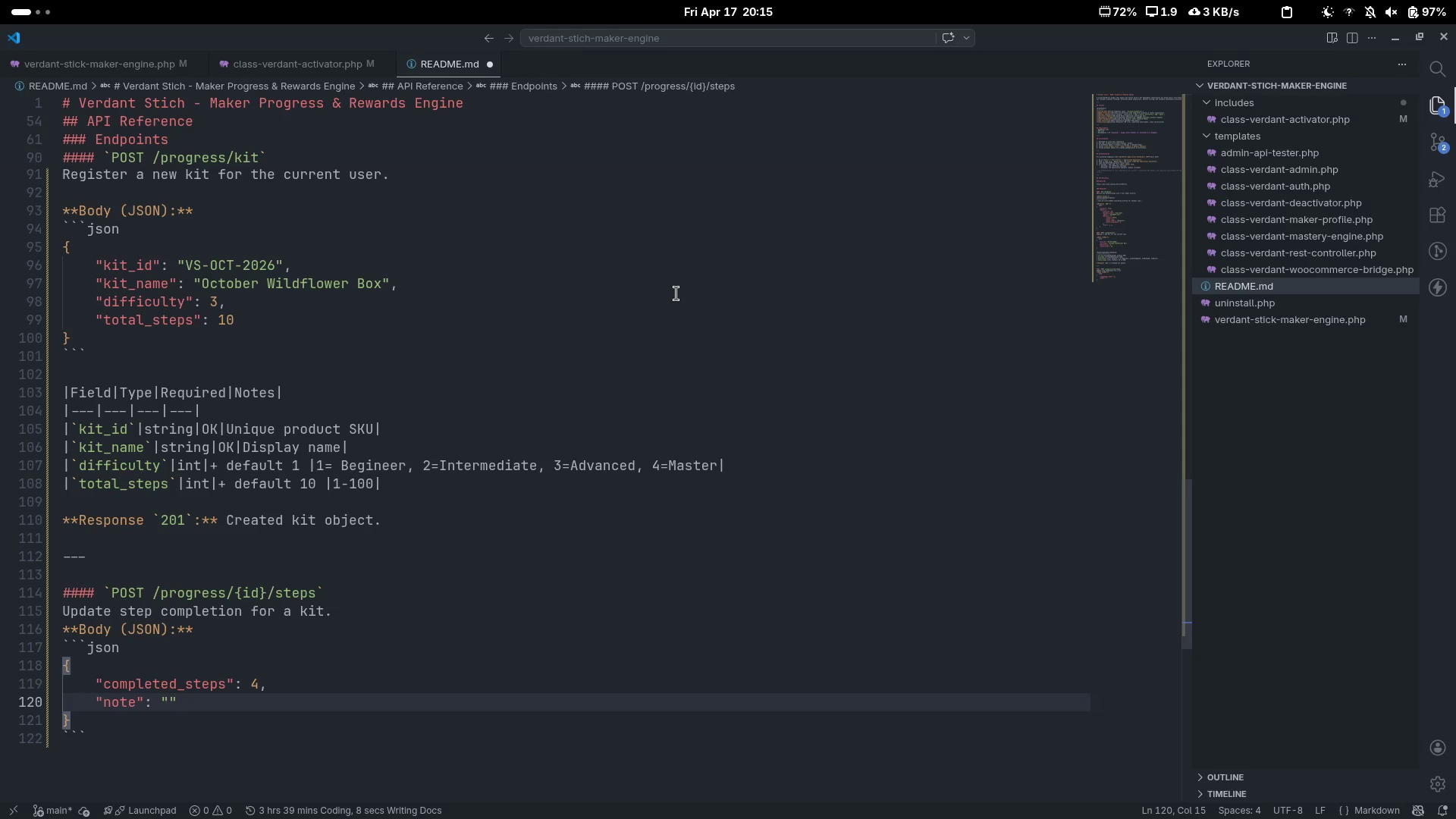 
key(ArrowLeft)
 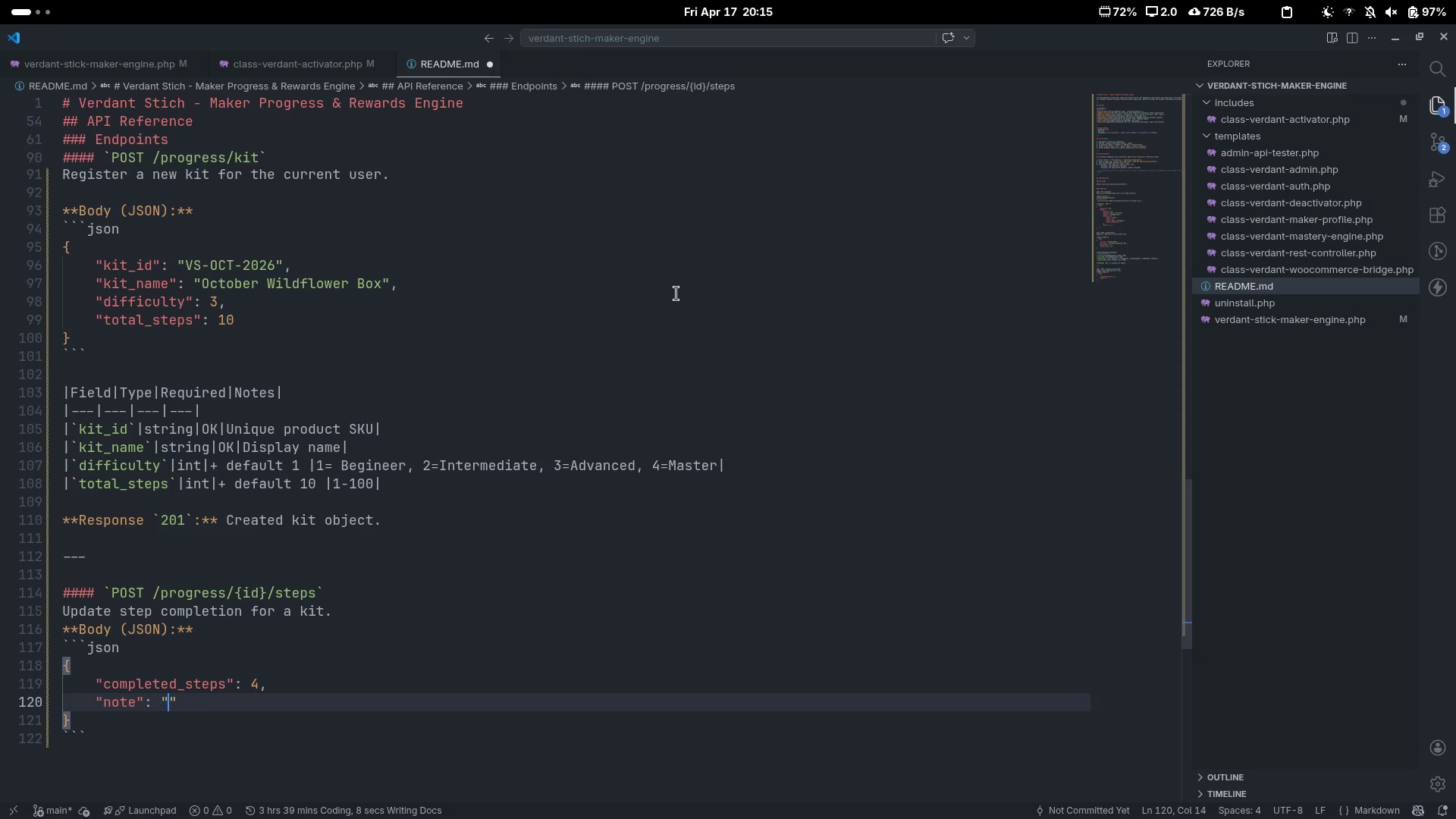 
type(Finished the step section today.)
key(Backspace)
type(1)
key(Backspace)
 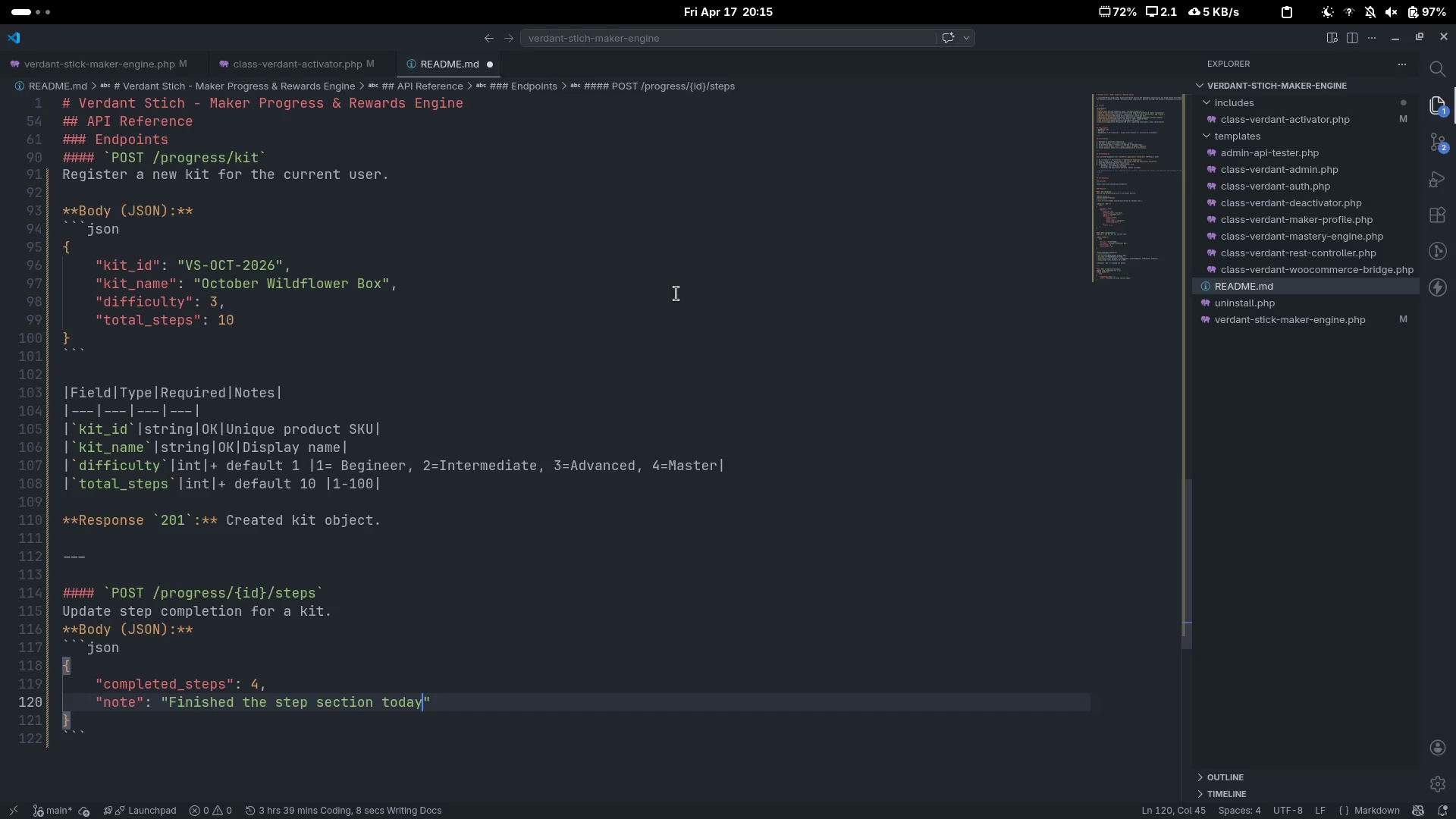 
key(ArrowRight)
 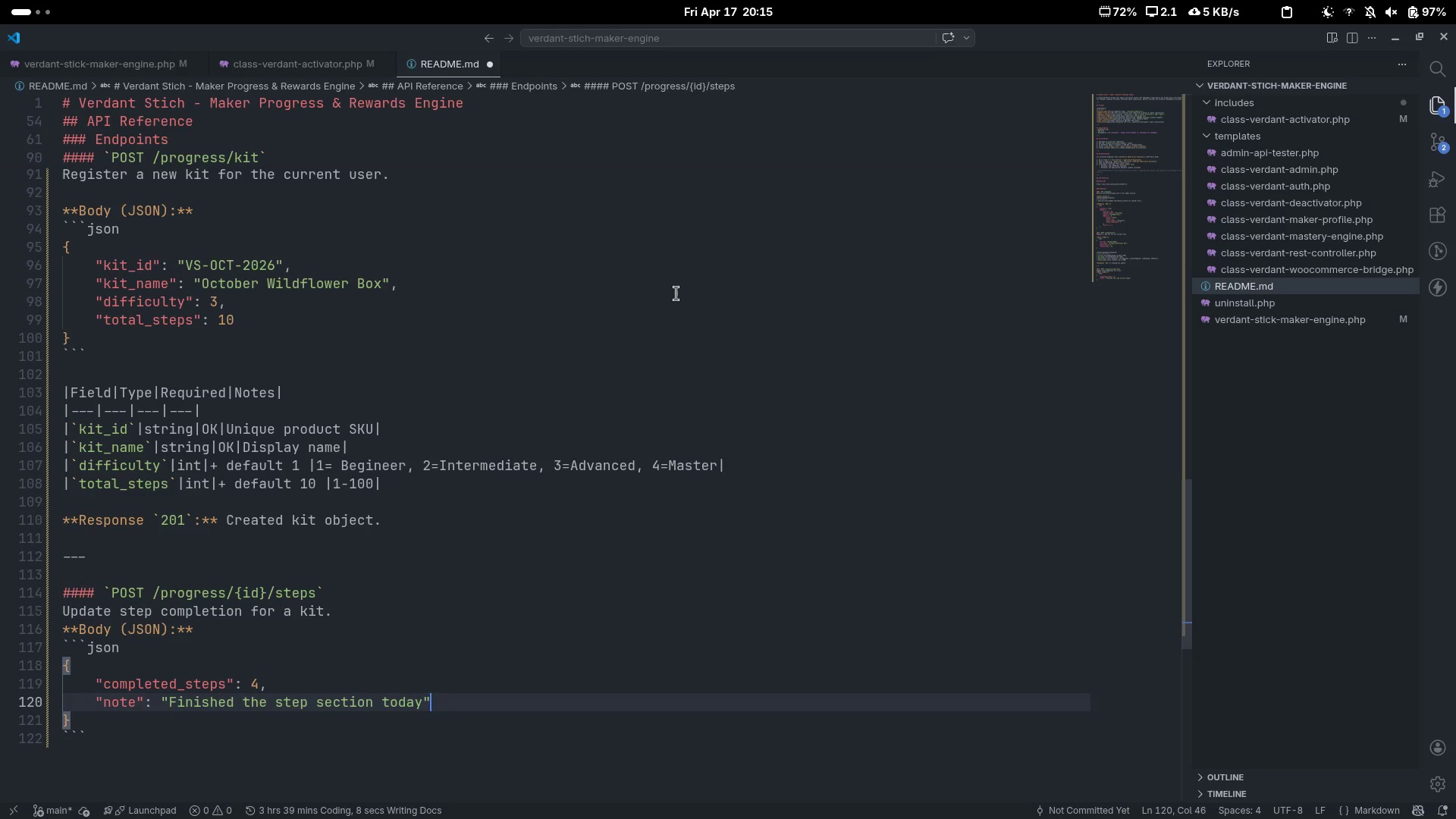 
key(ArrowDown)
 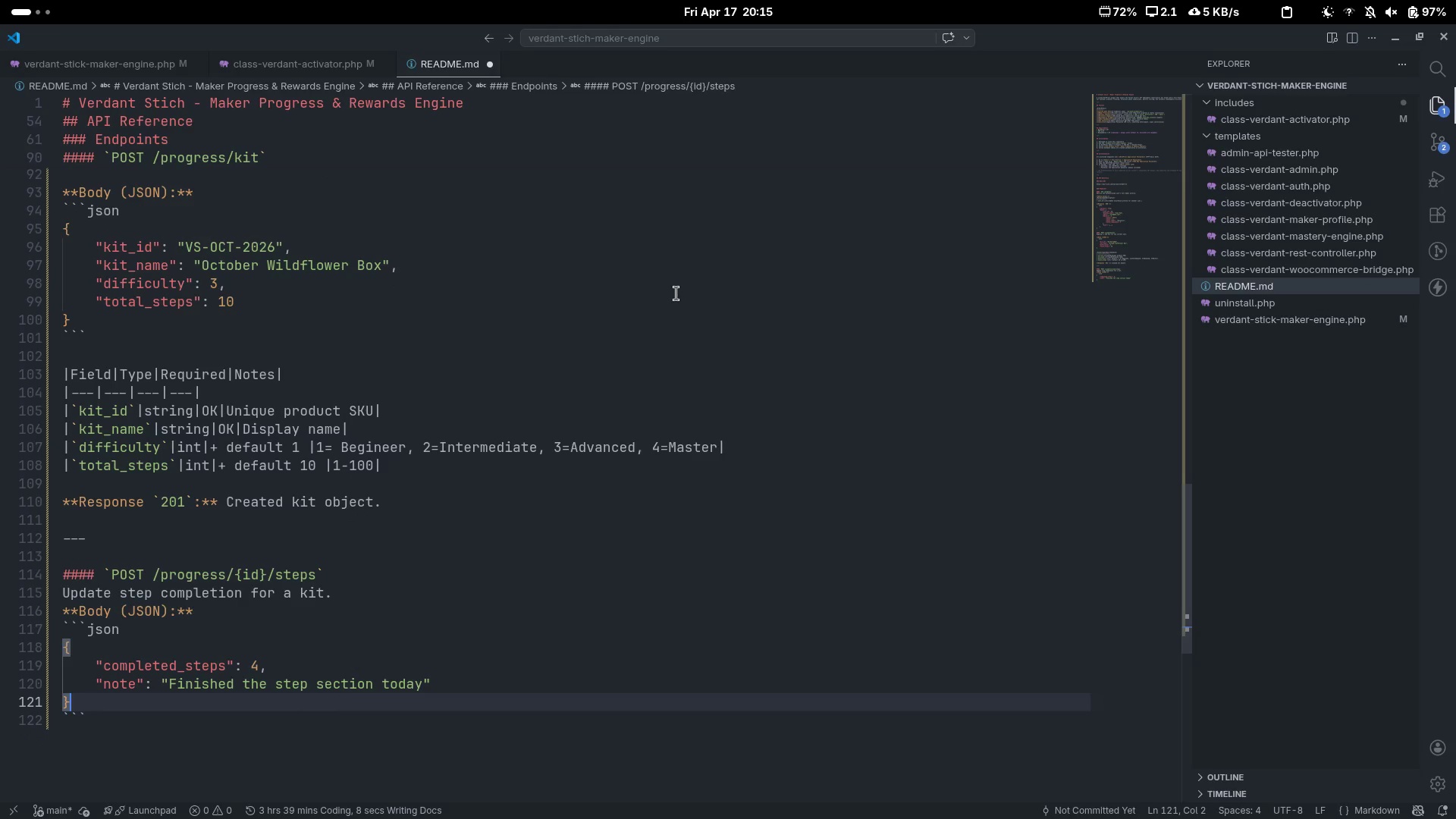 
key(ArrowDown)
 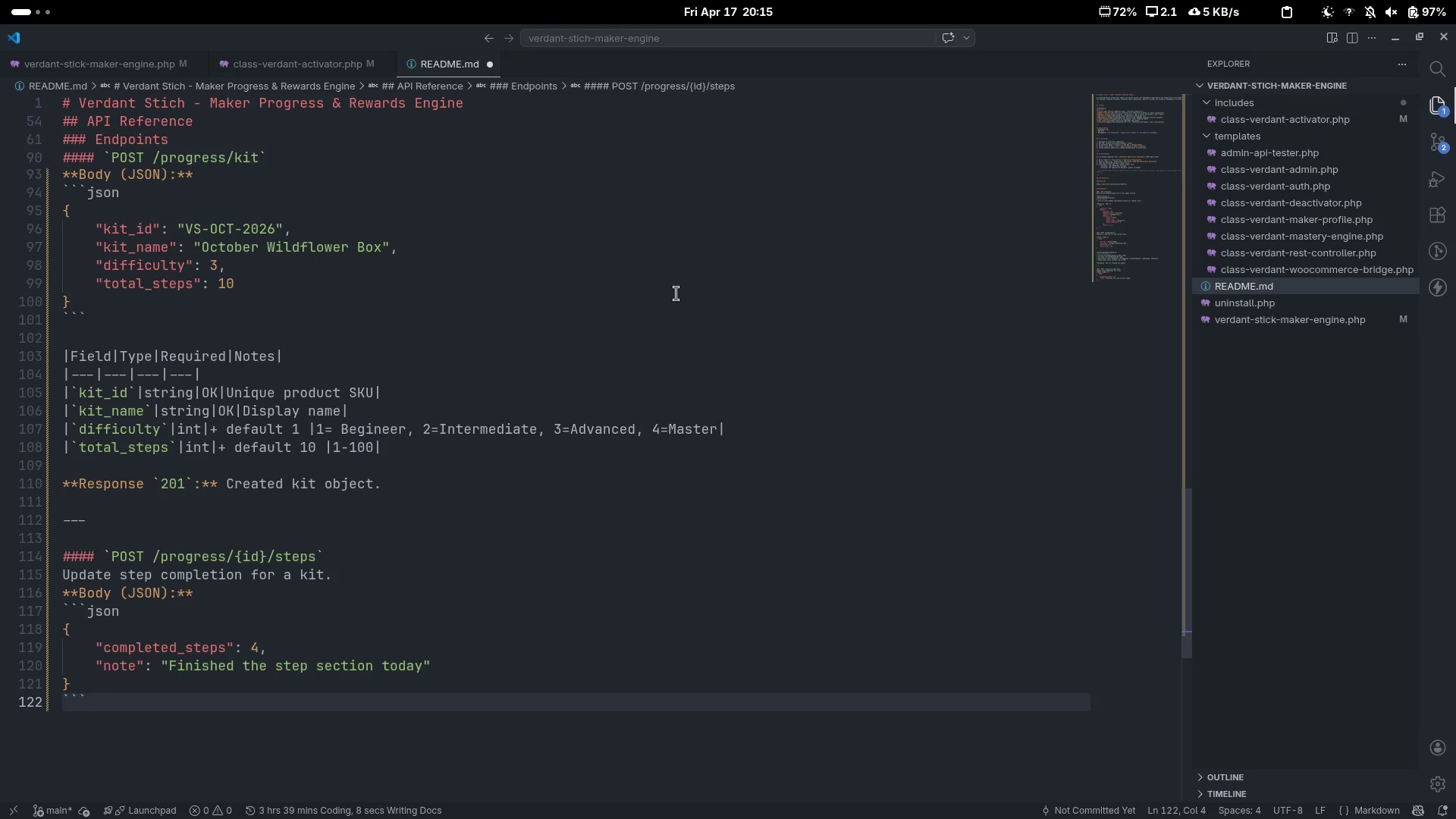 
key(Enter)
 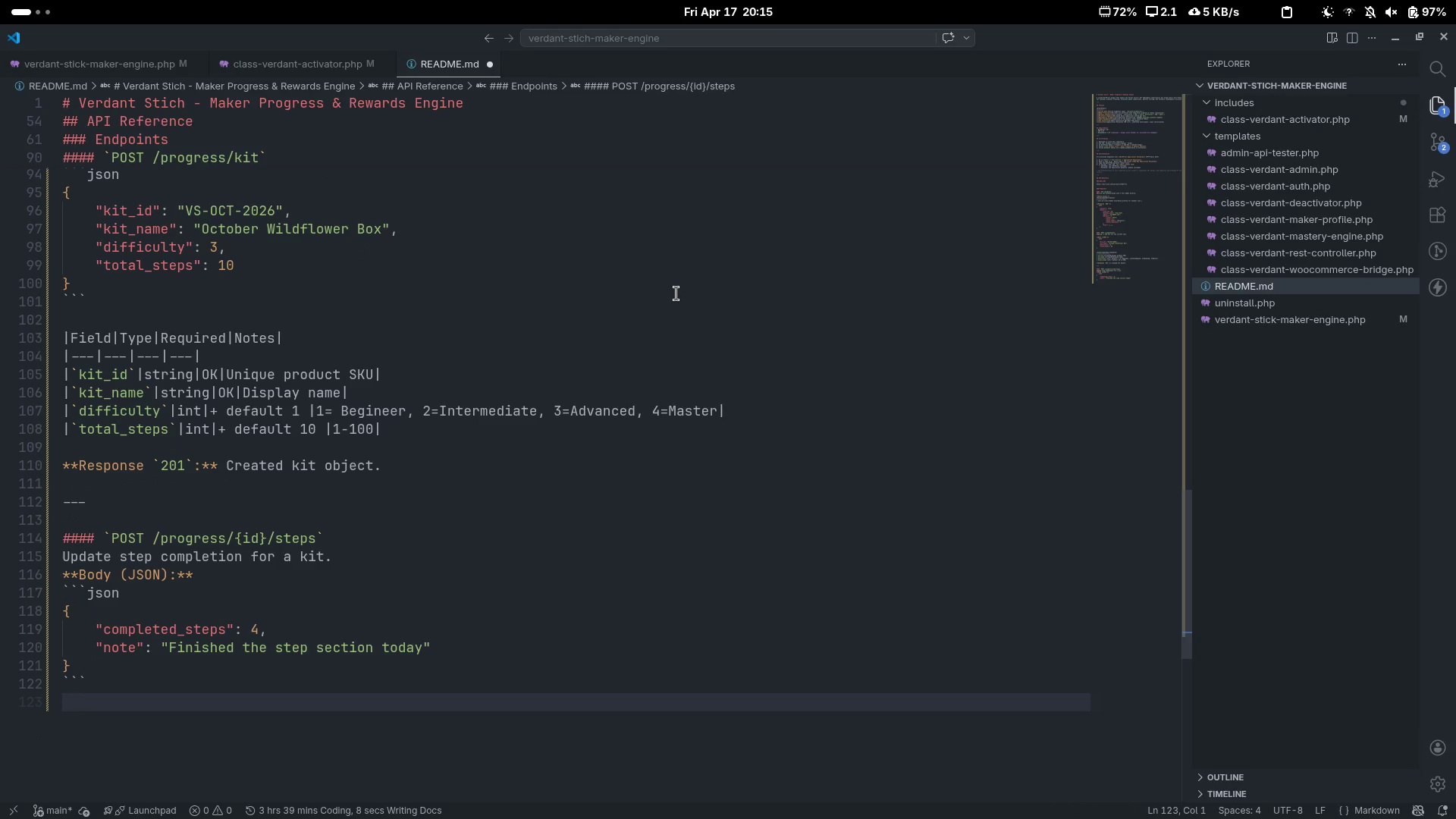 
key(Shift+ShiftLeft)
 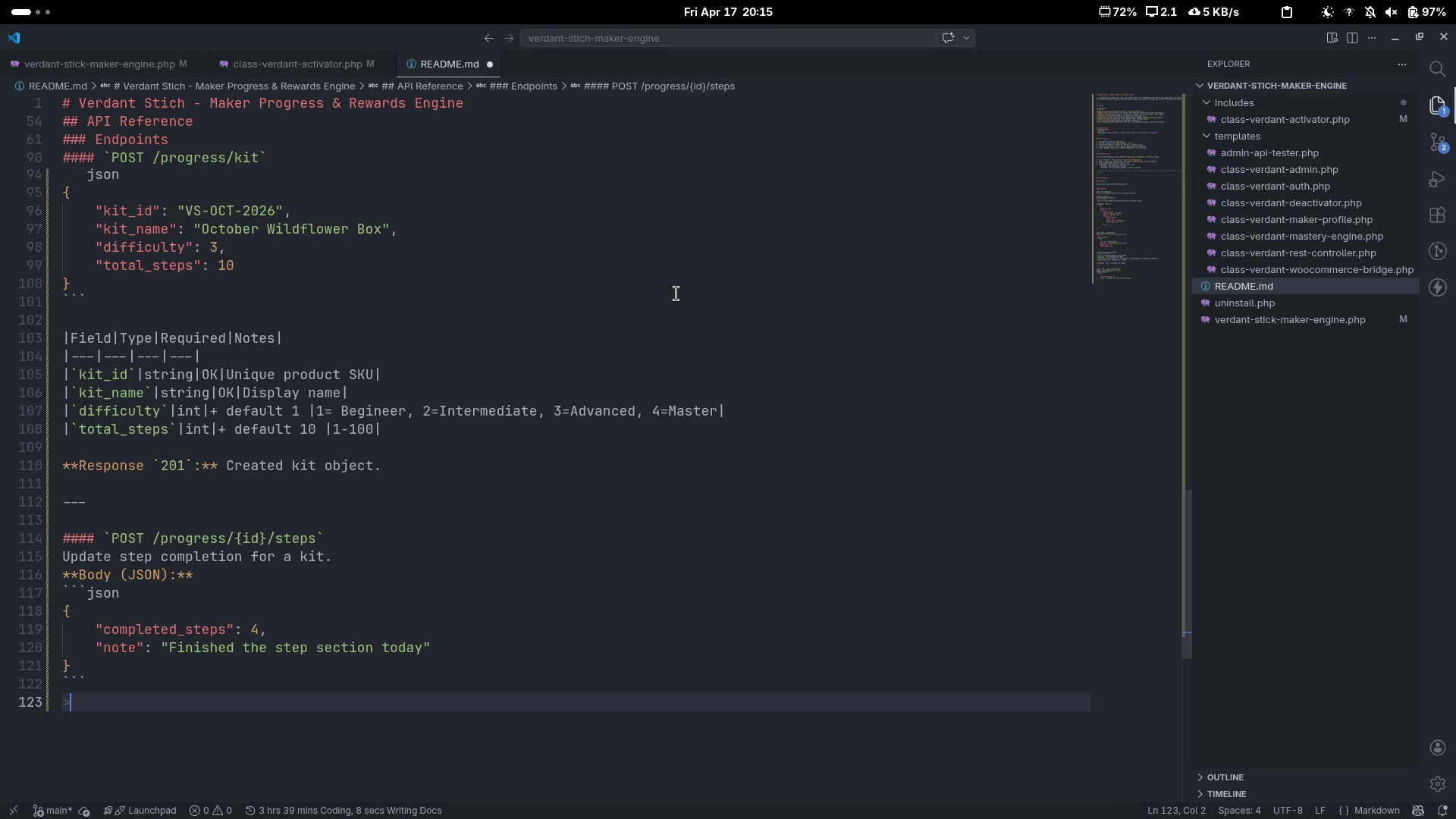 
key(Shift+Period)
 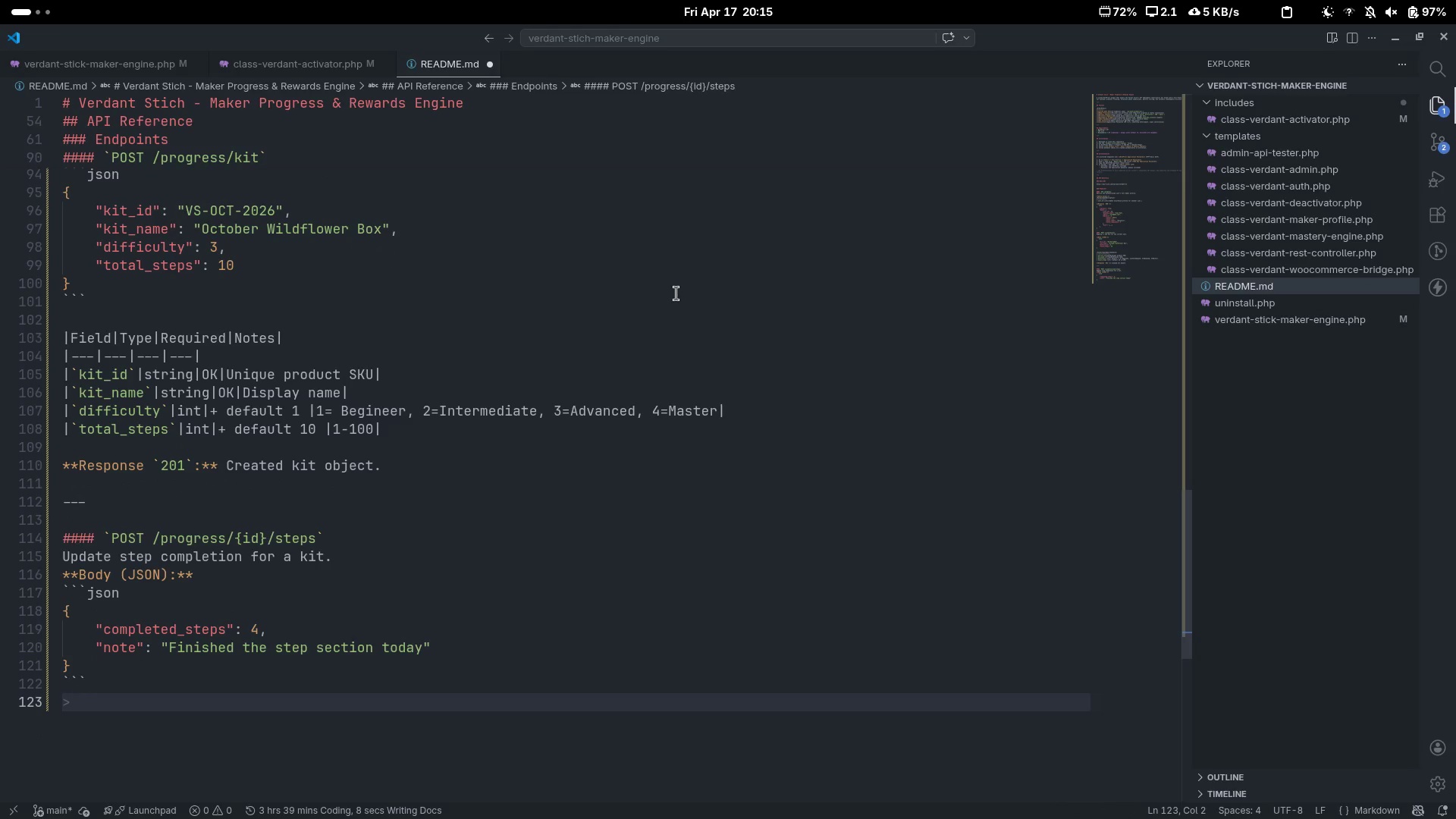 
key(Space)
 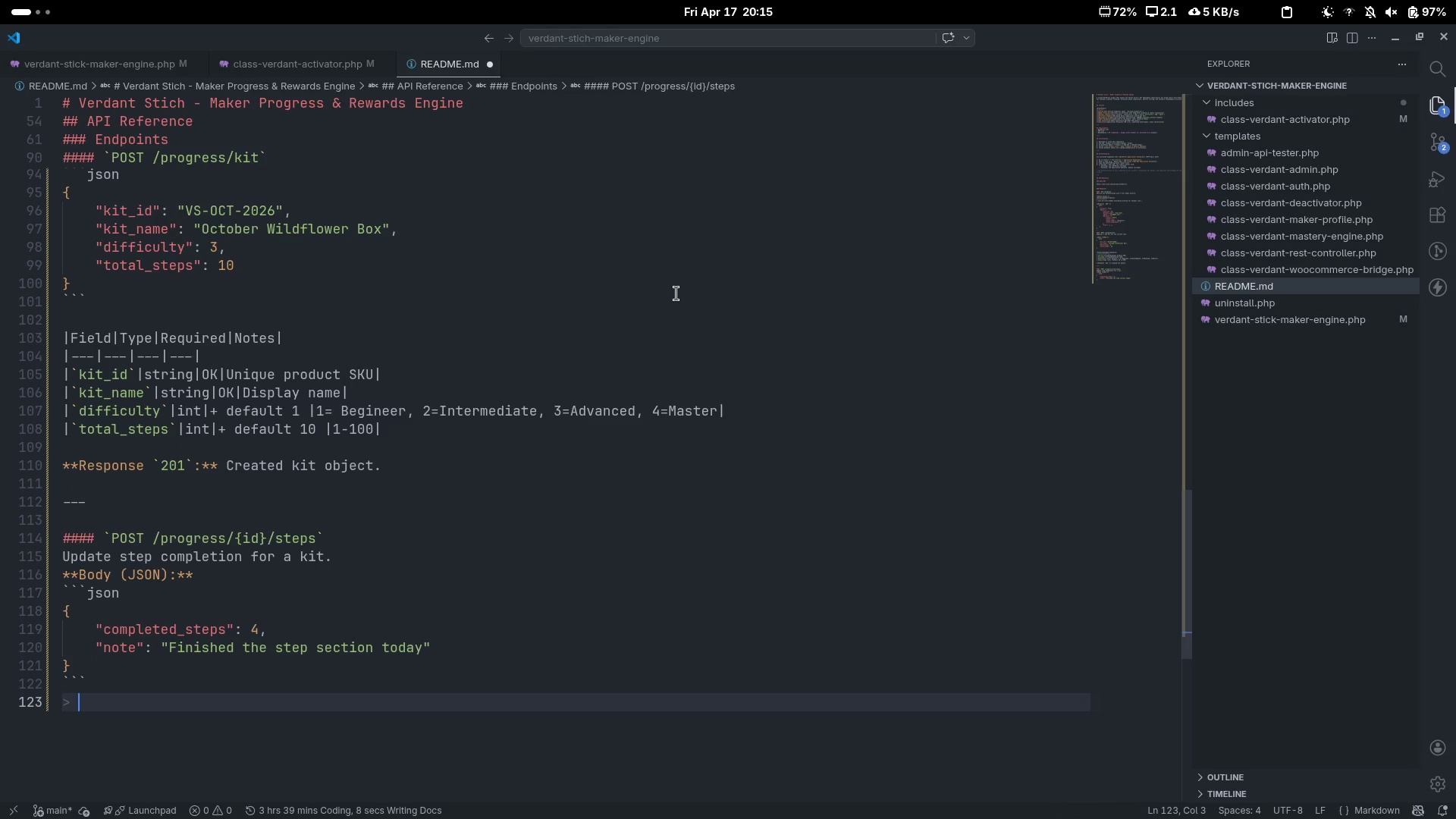 
key(Backquote)
 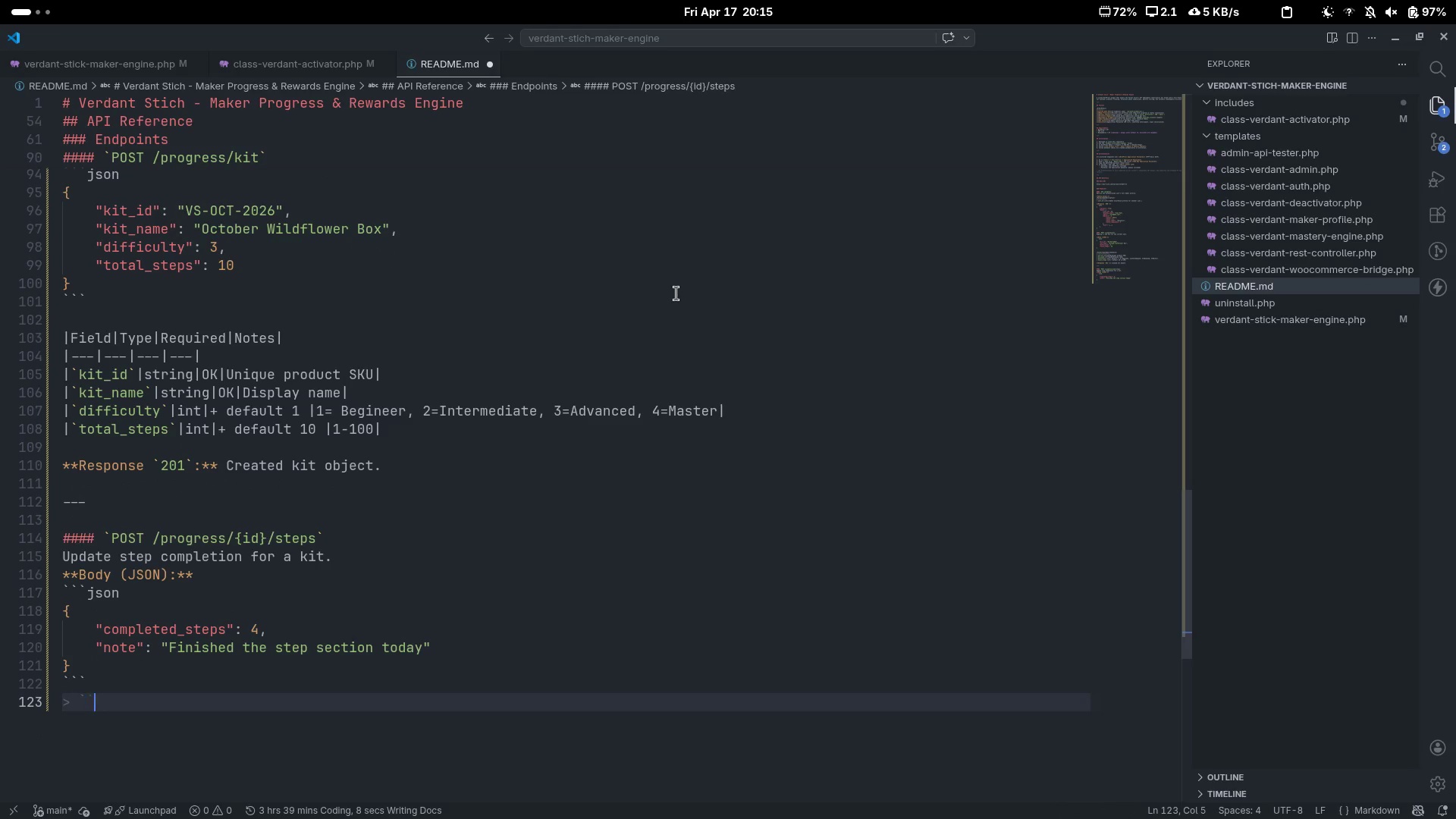 
key(Backquote)
 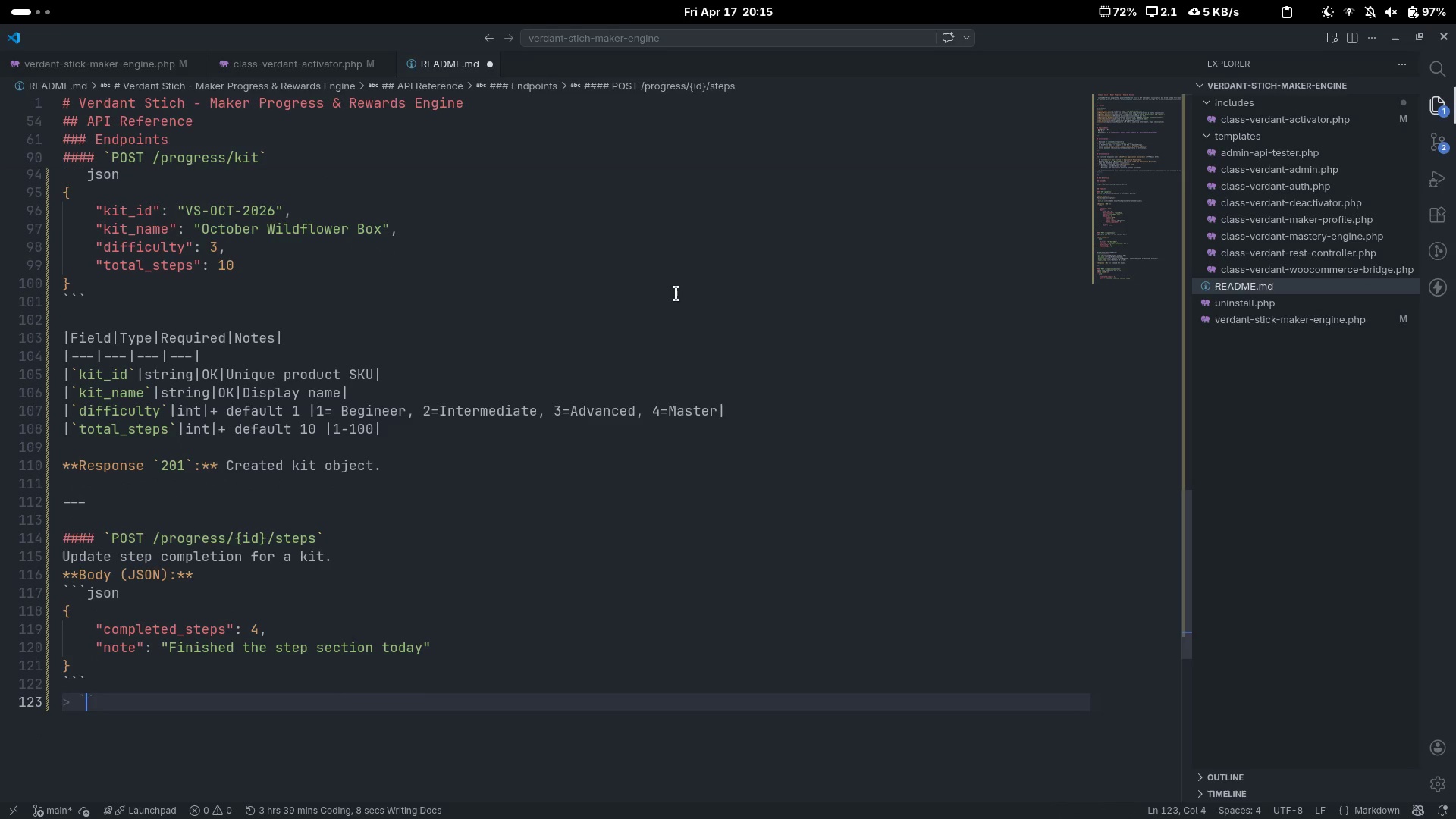 
key(ArrowLeft)
 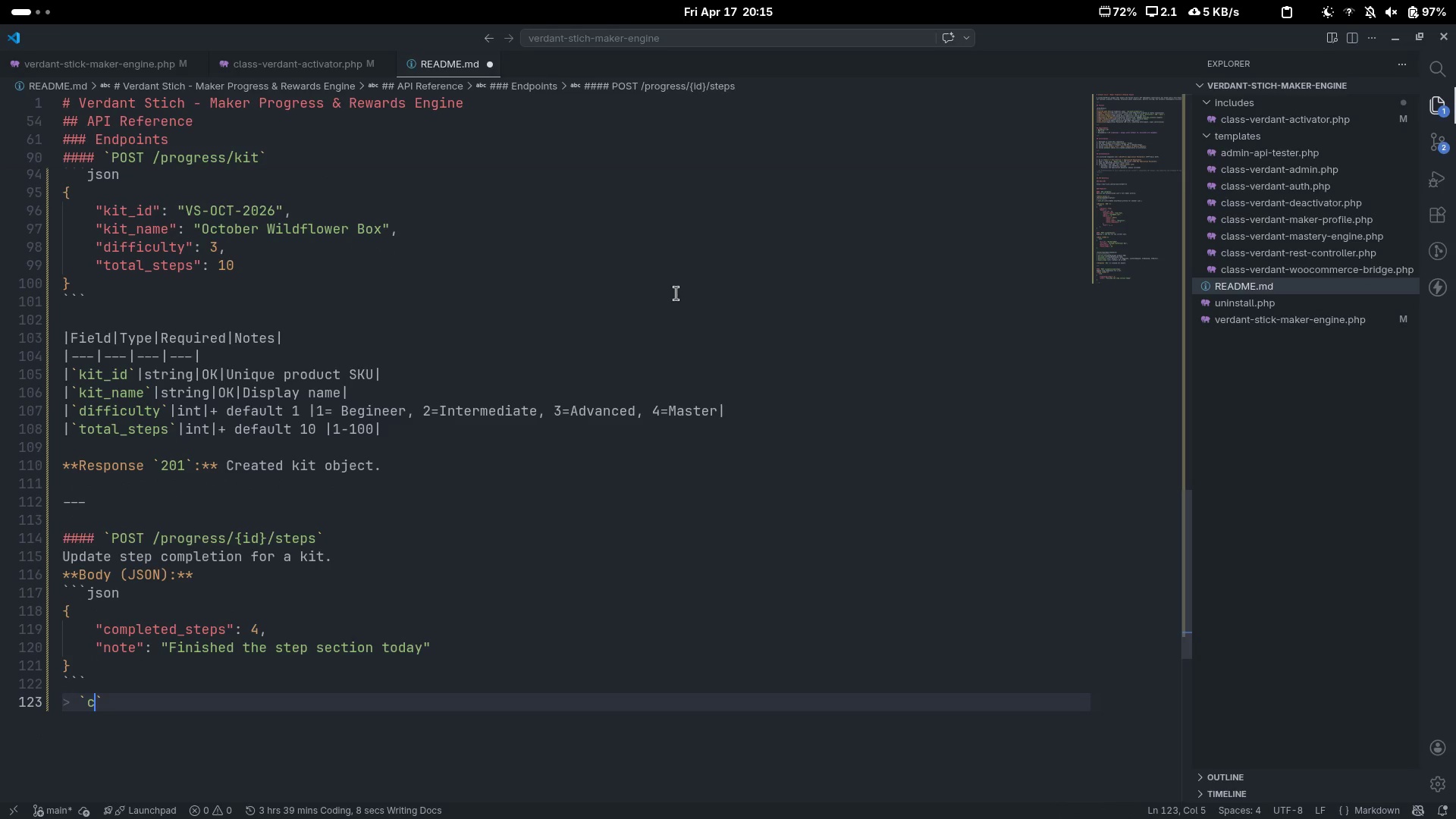 
type(completed)
 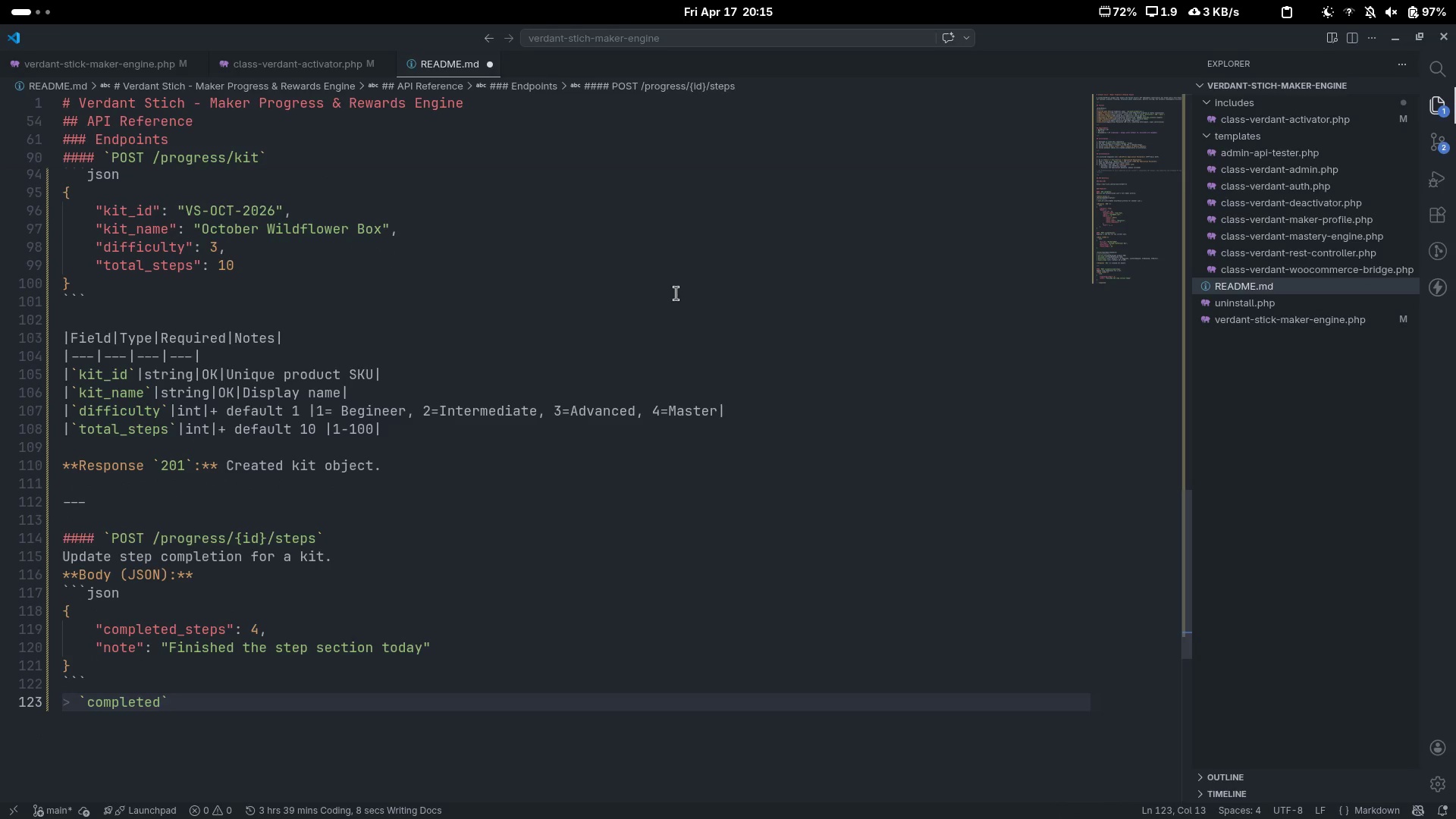 
key(Control+ControlLeft)
 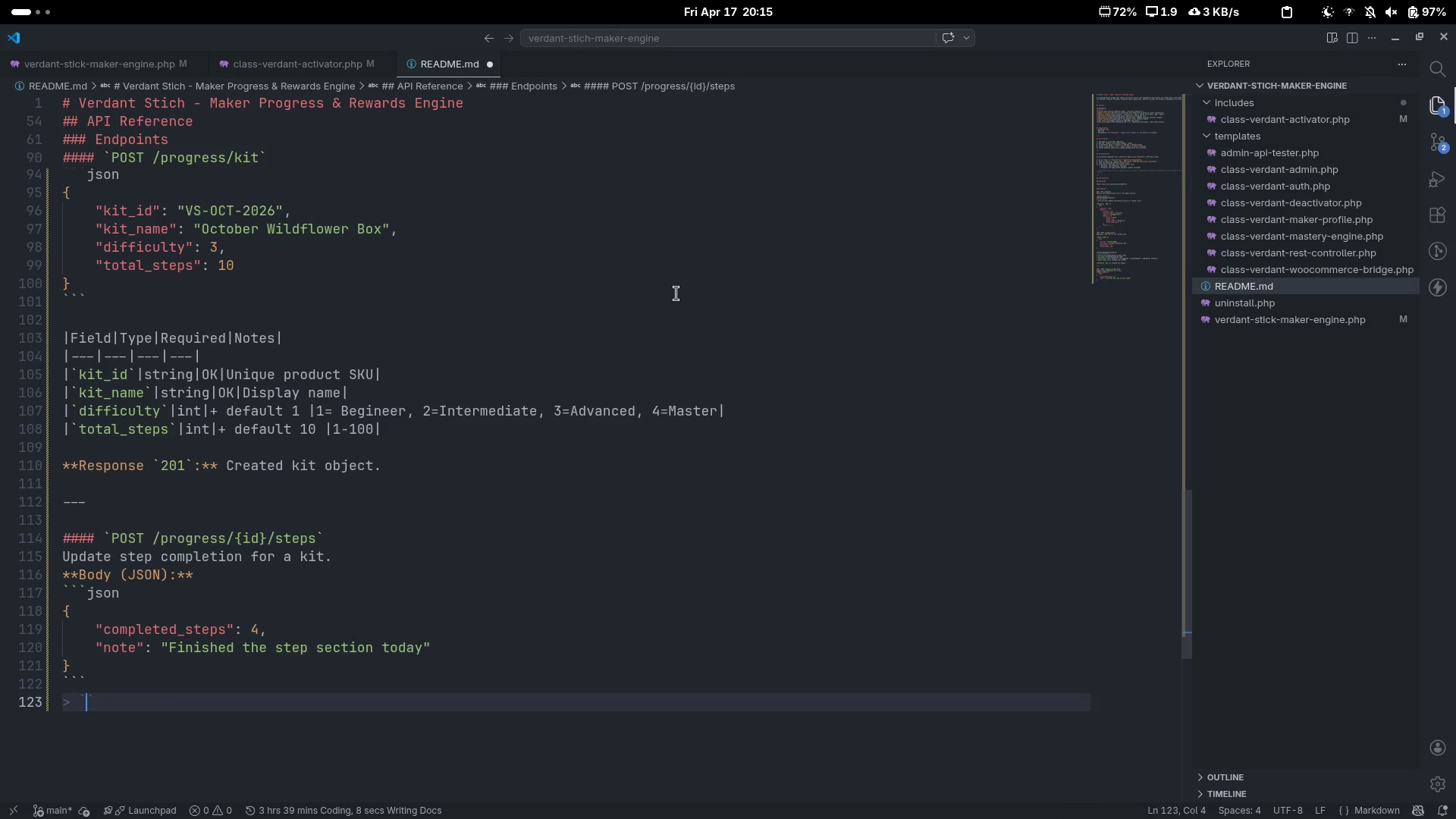 
key(Control+Backspace)
 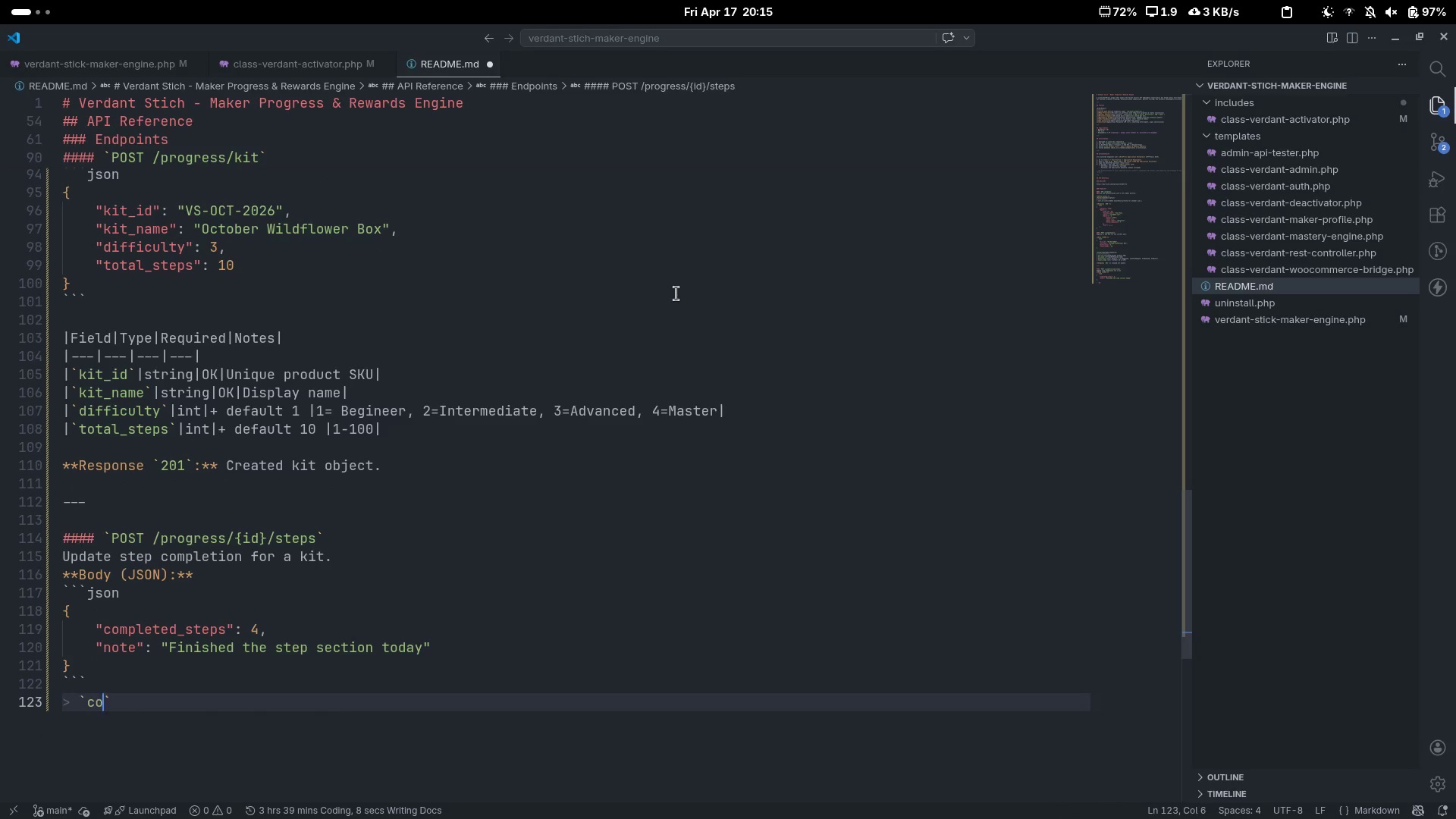 
type(completed_t)
key(Backspace)
type(steps)
 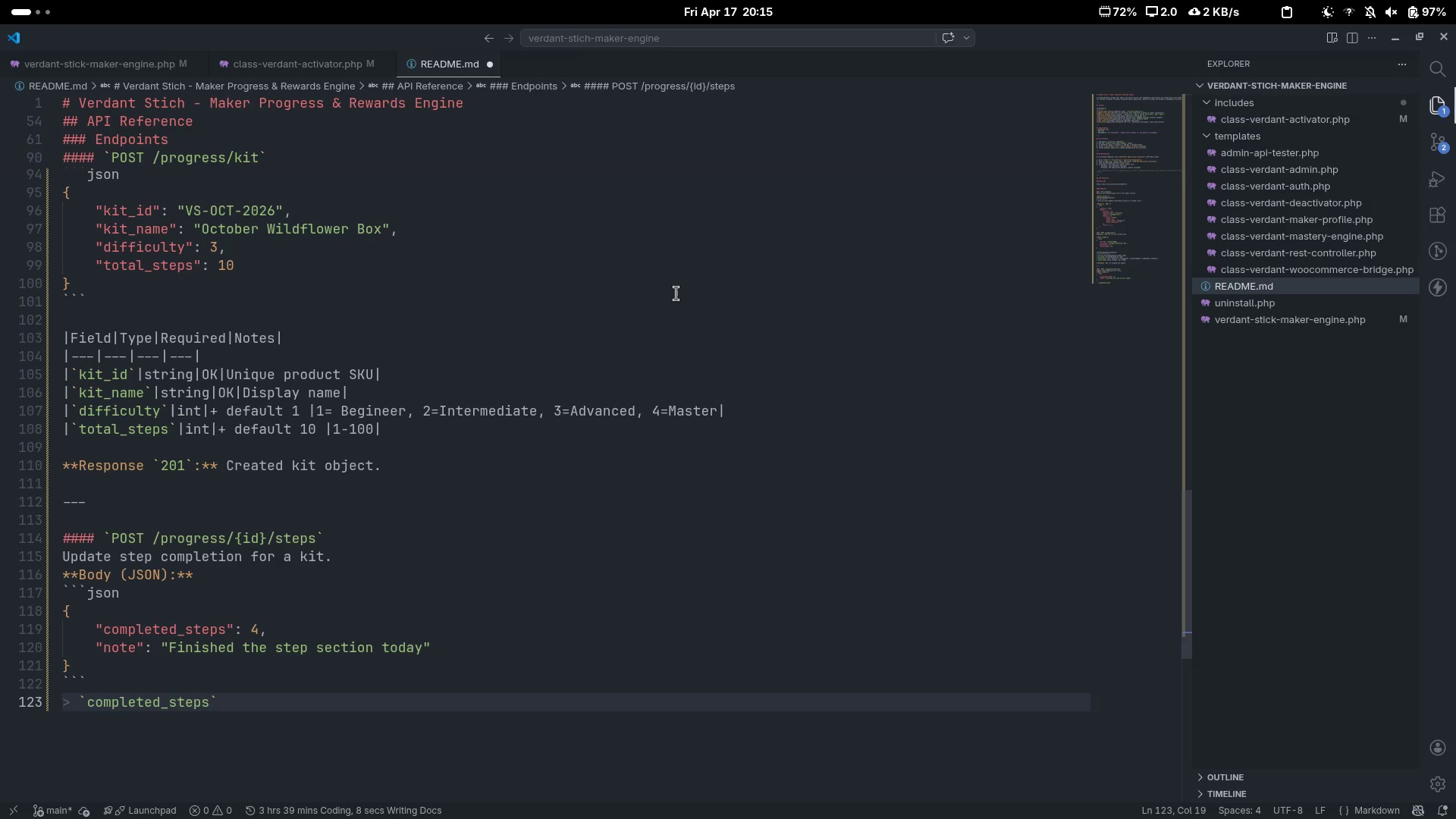 
key(ArrowRight)
 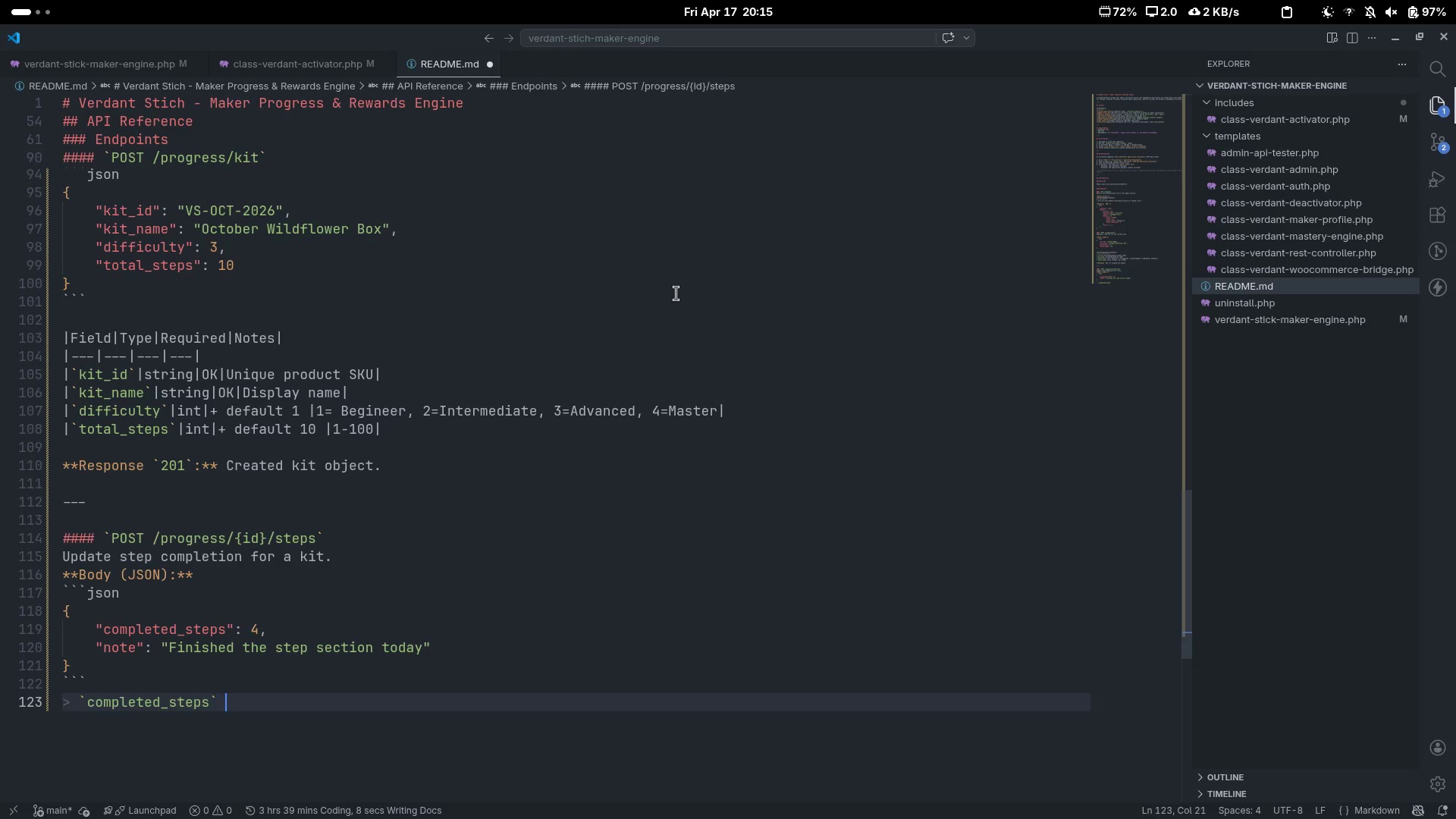 
type( is)
key(Backspace)
type(s the ****)
 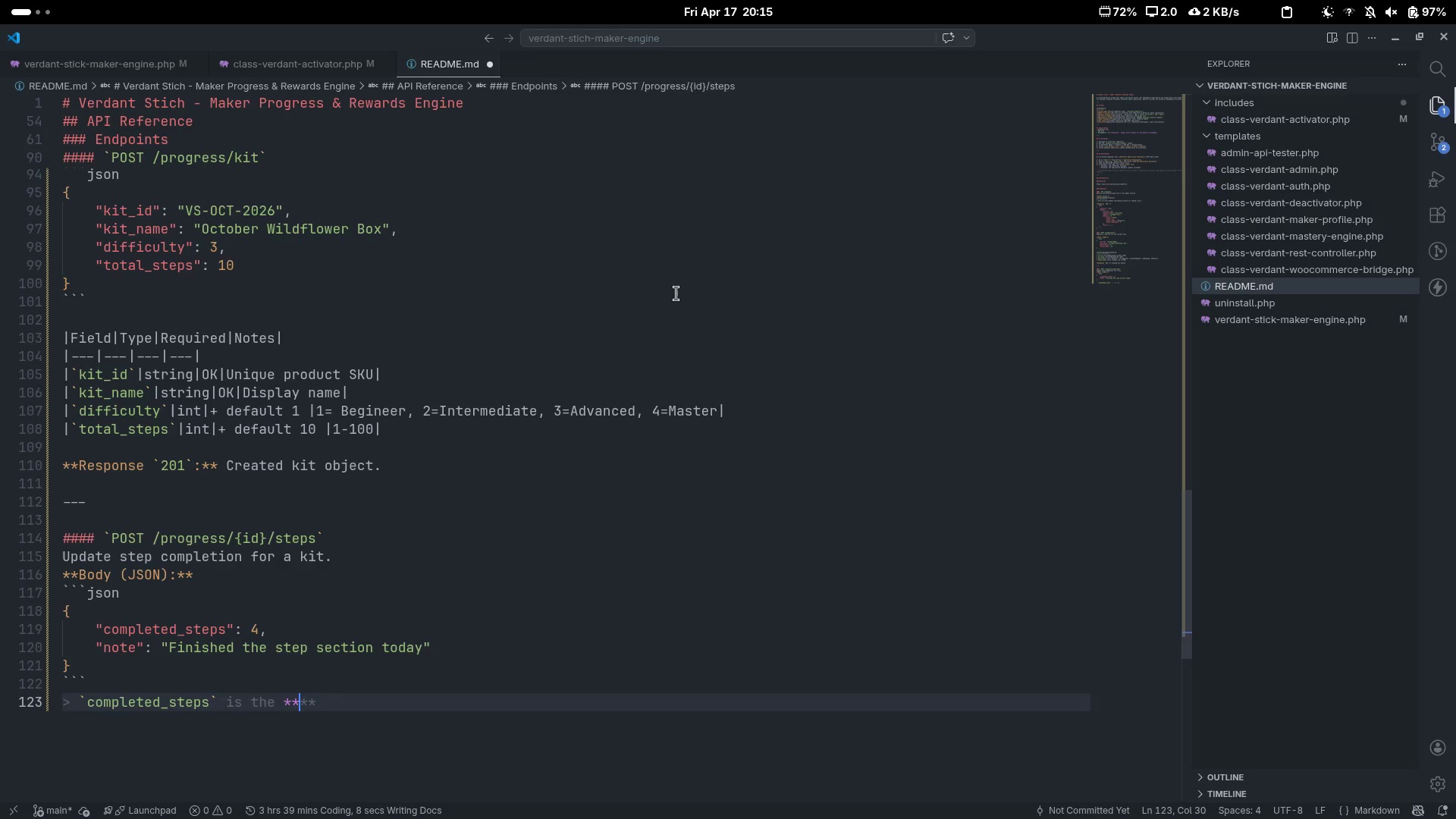 
 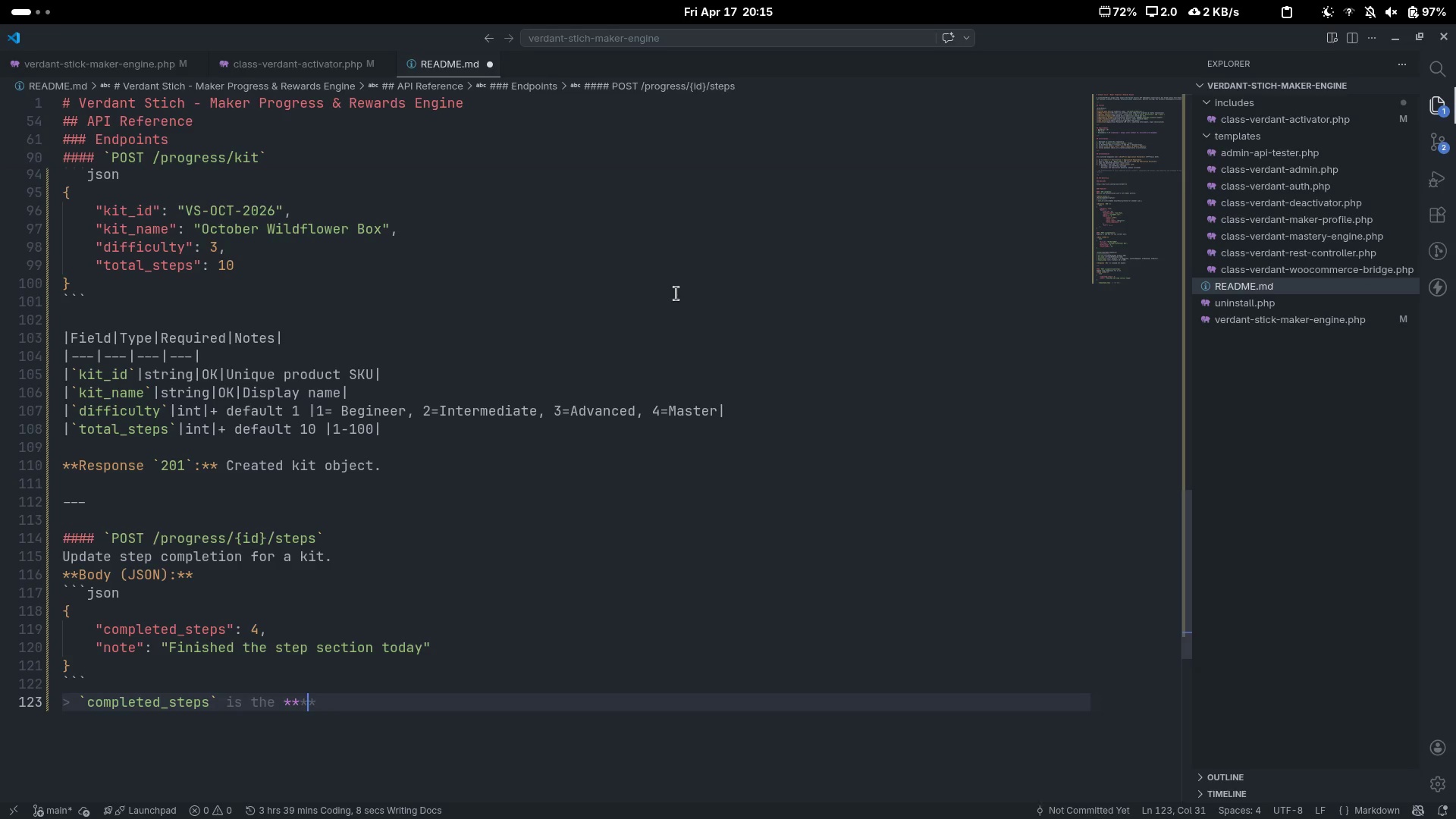 
key(ArrowLeft)
 